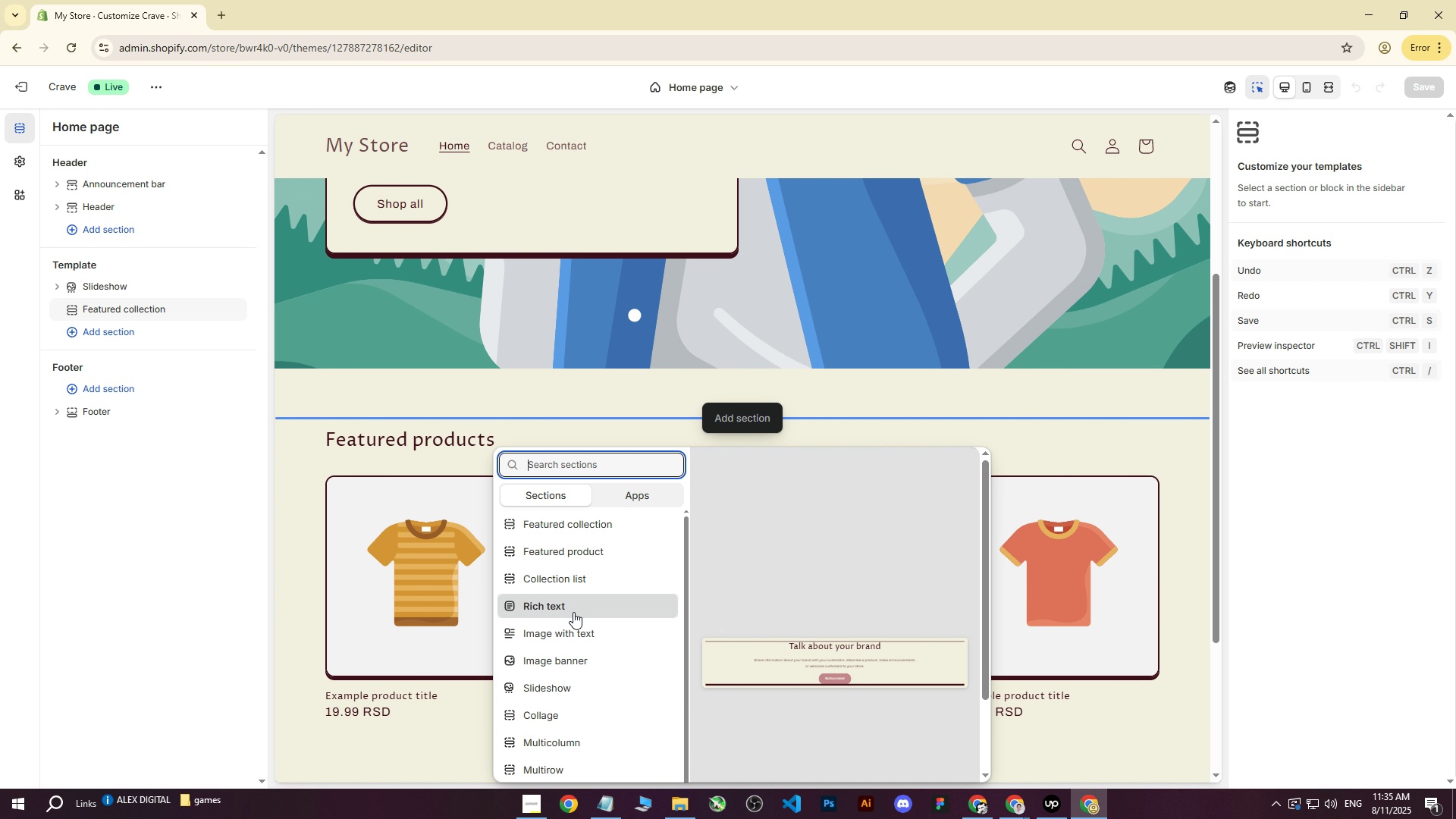 
scroll: coordinate [571, 632], scroll_direction: down, amount: 2.0
 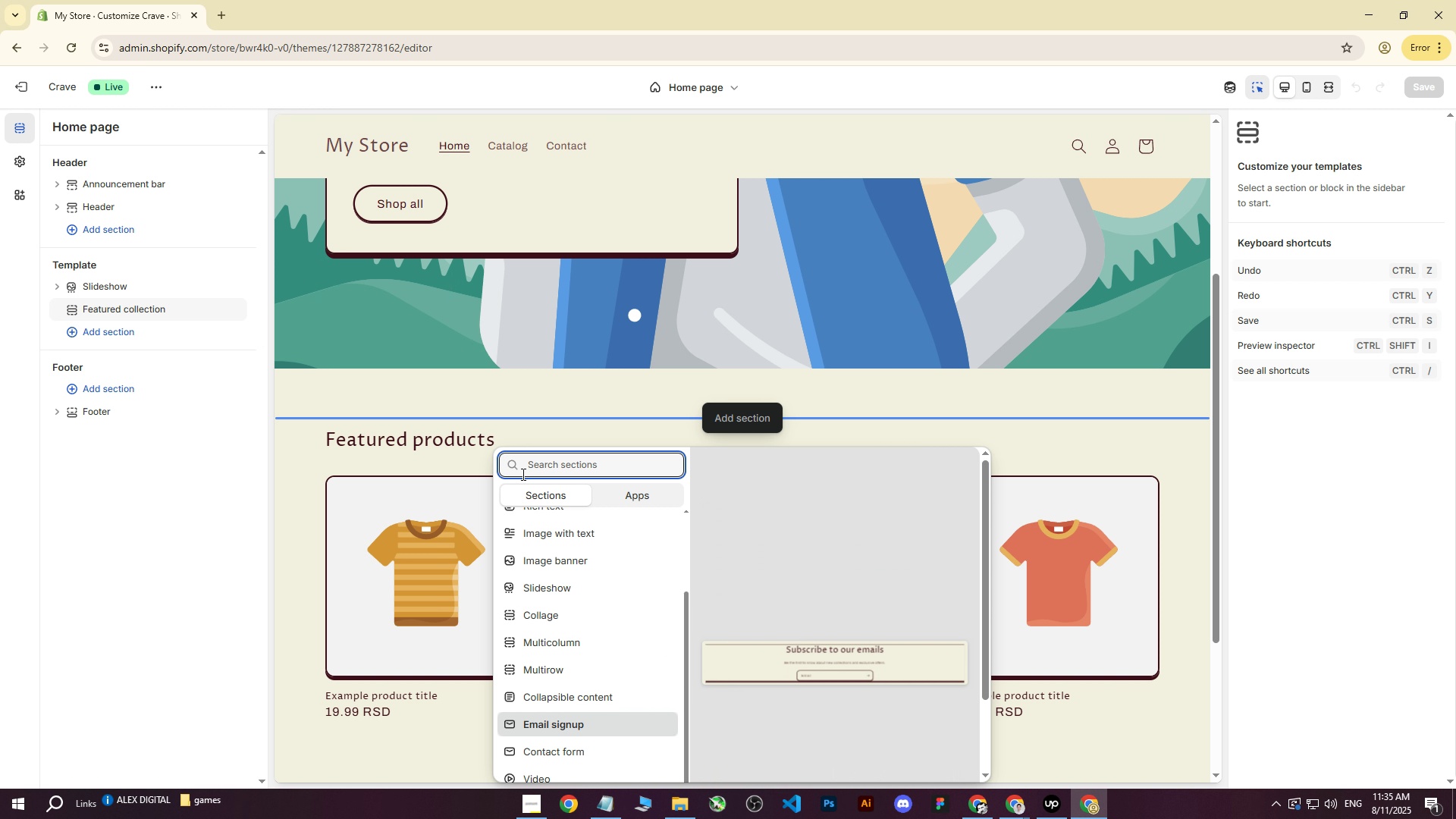 
left_click([512, 398])
 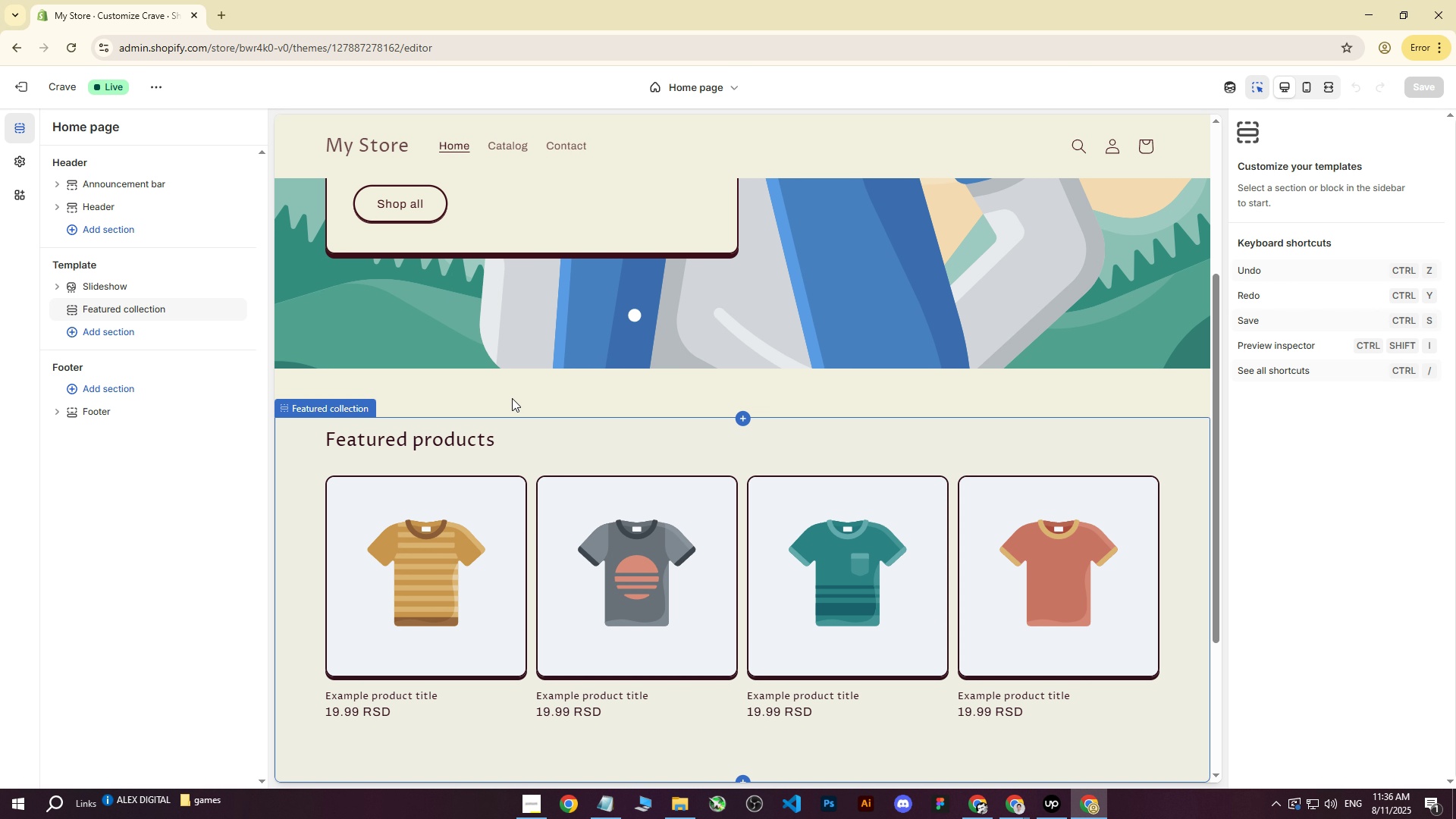 
scroll: coordinate [505, 421], scroll_direction: up, amount: 6.0
 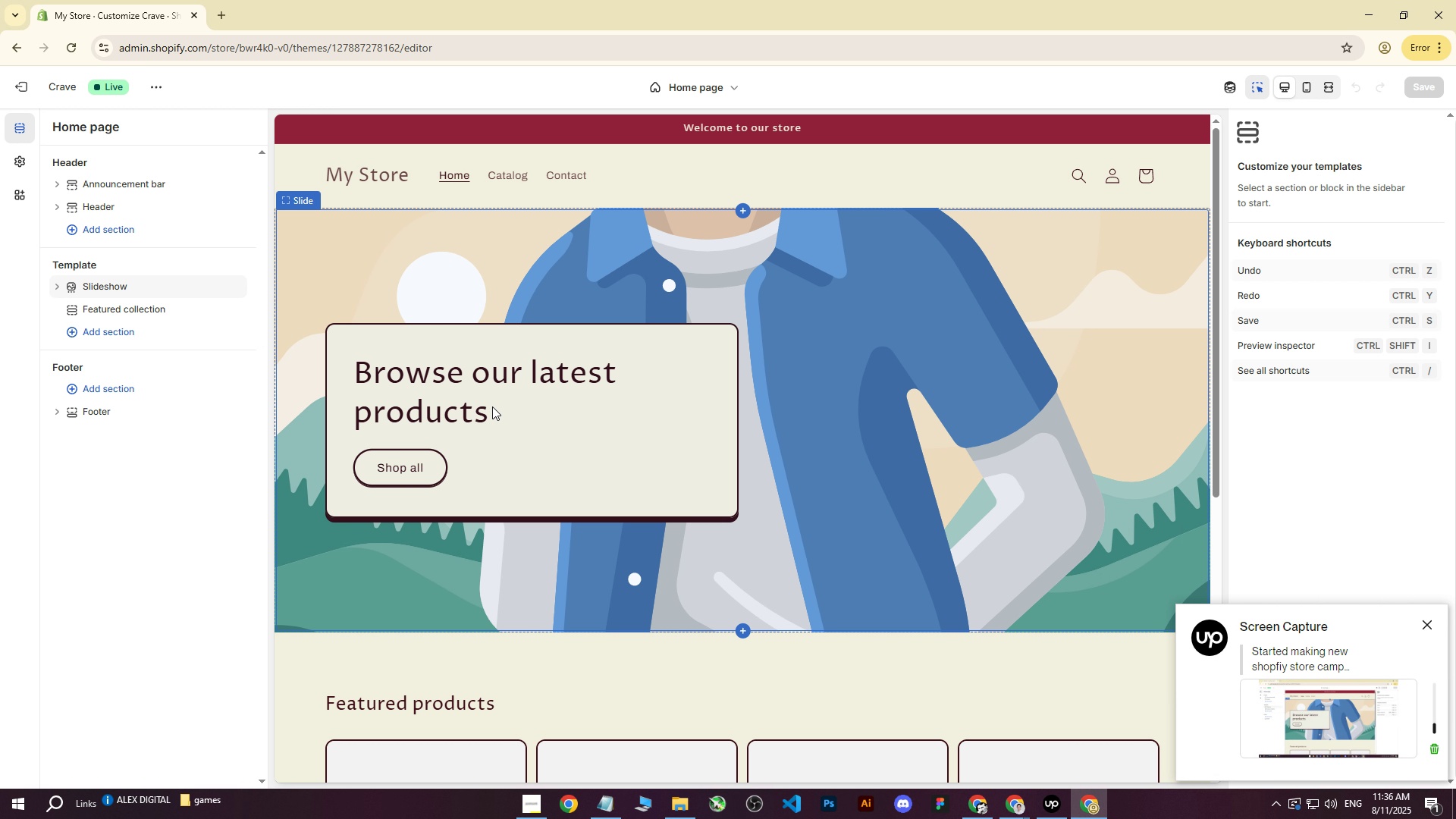 
scroll: coordinate [327, 365], scroll_direction: down, amount: 1.0
 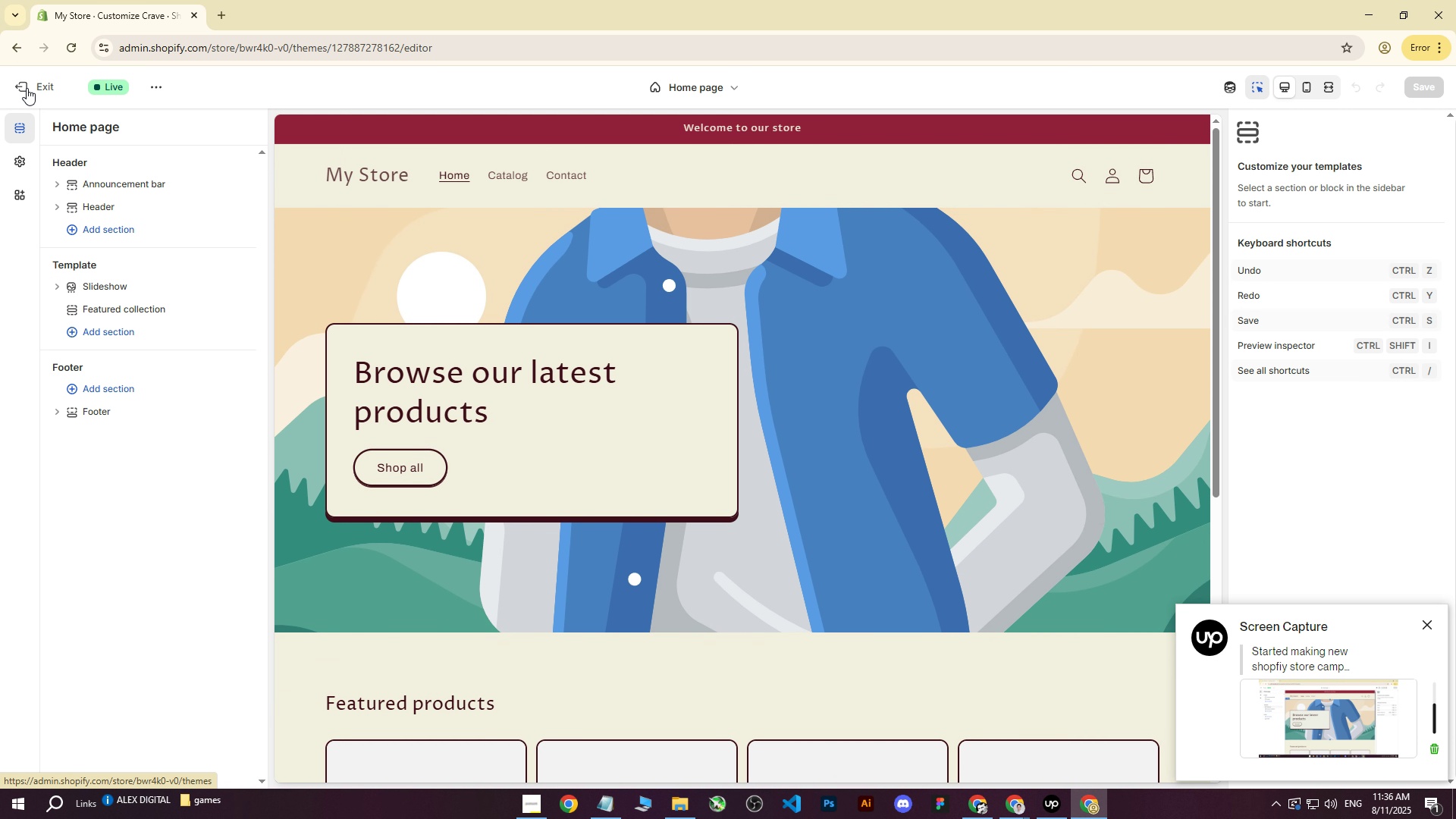 
left_click([27, 88])
 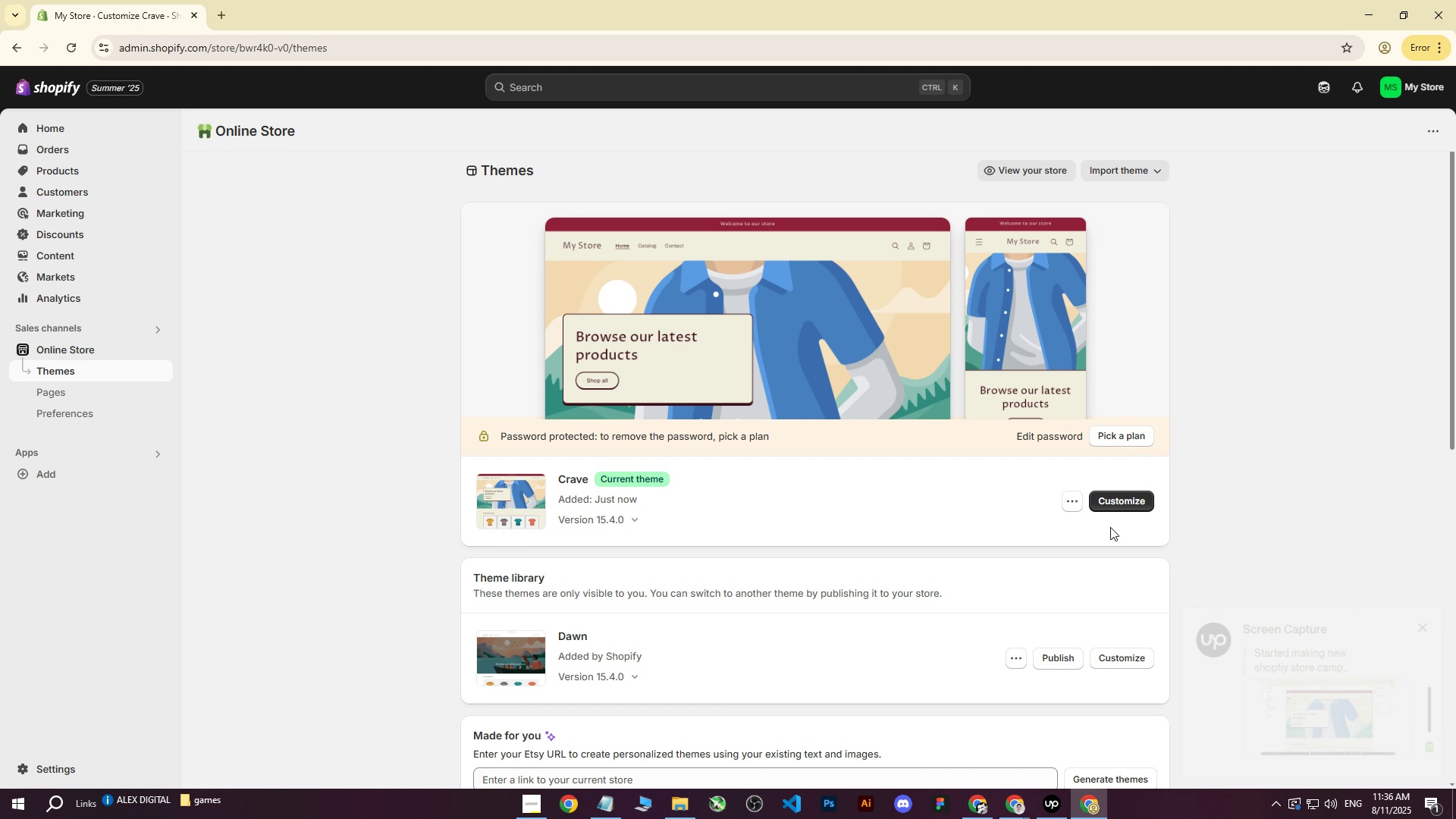 
scroll: coordinate [1043, 608], scroll_direction: down, amount: 13.0
 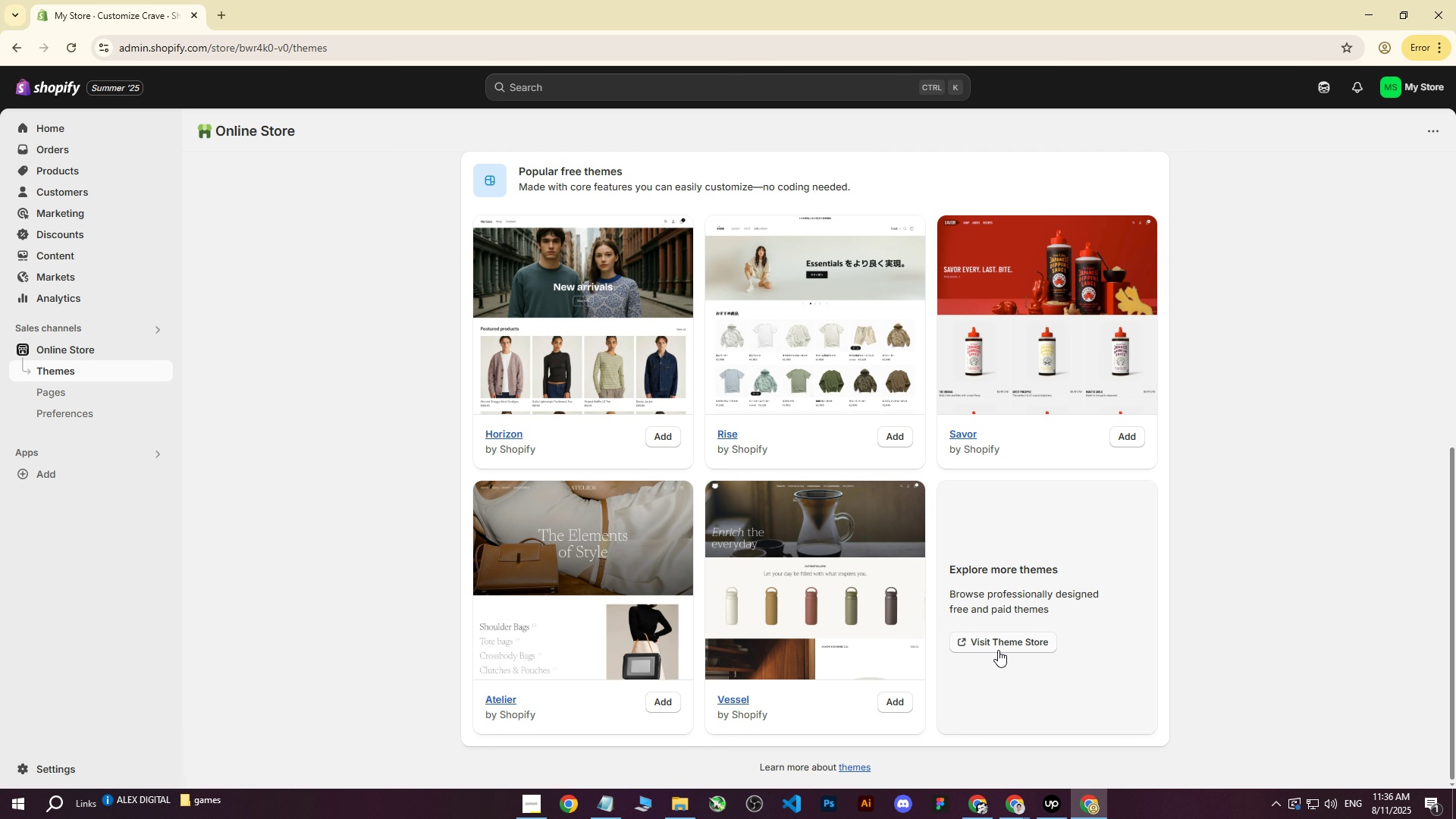 
left_click([997, 638])
 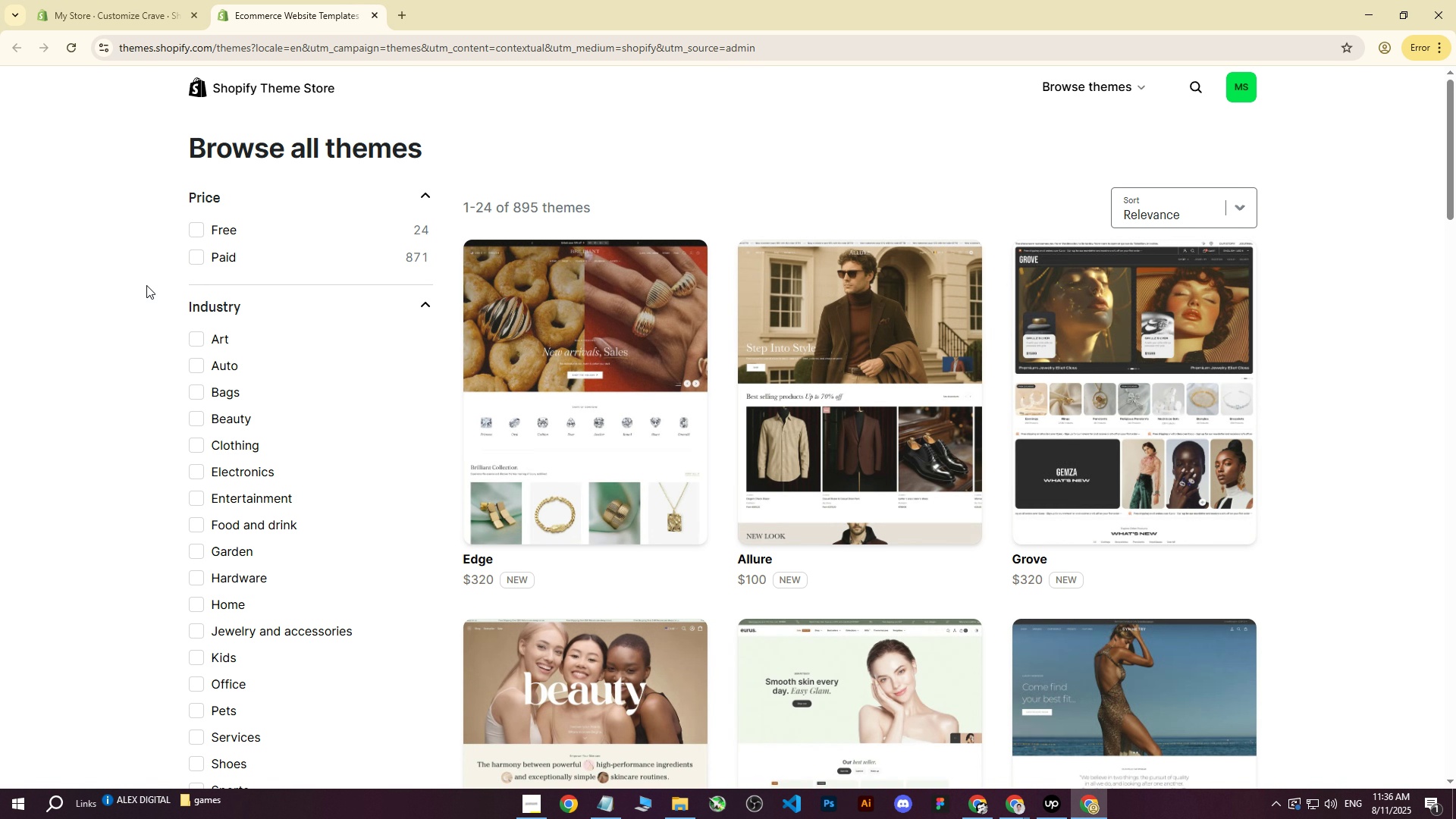 
left_click([197, 233])
 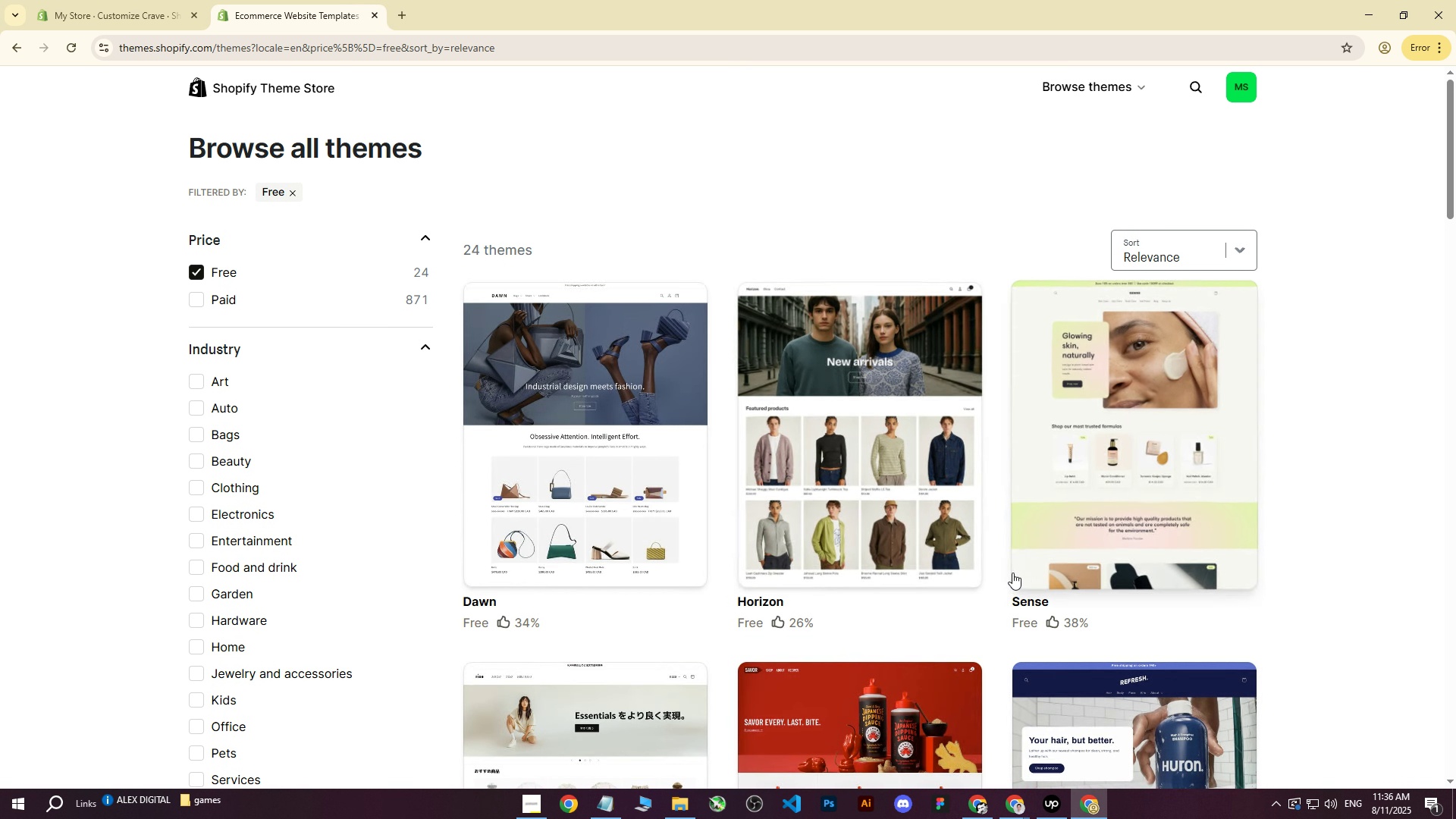 
scroll: coordinate [886, 362], scroll_direction: down, amount: 5.0
 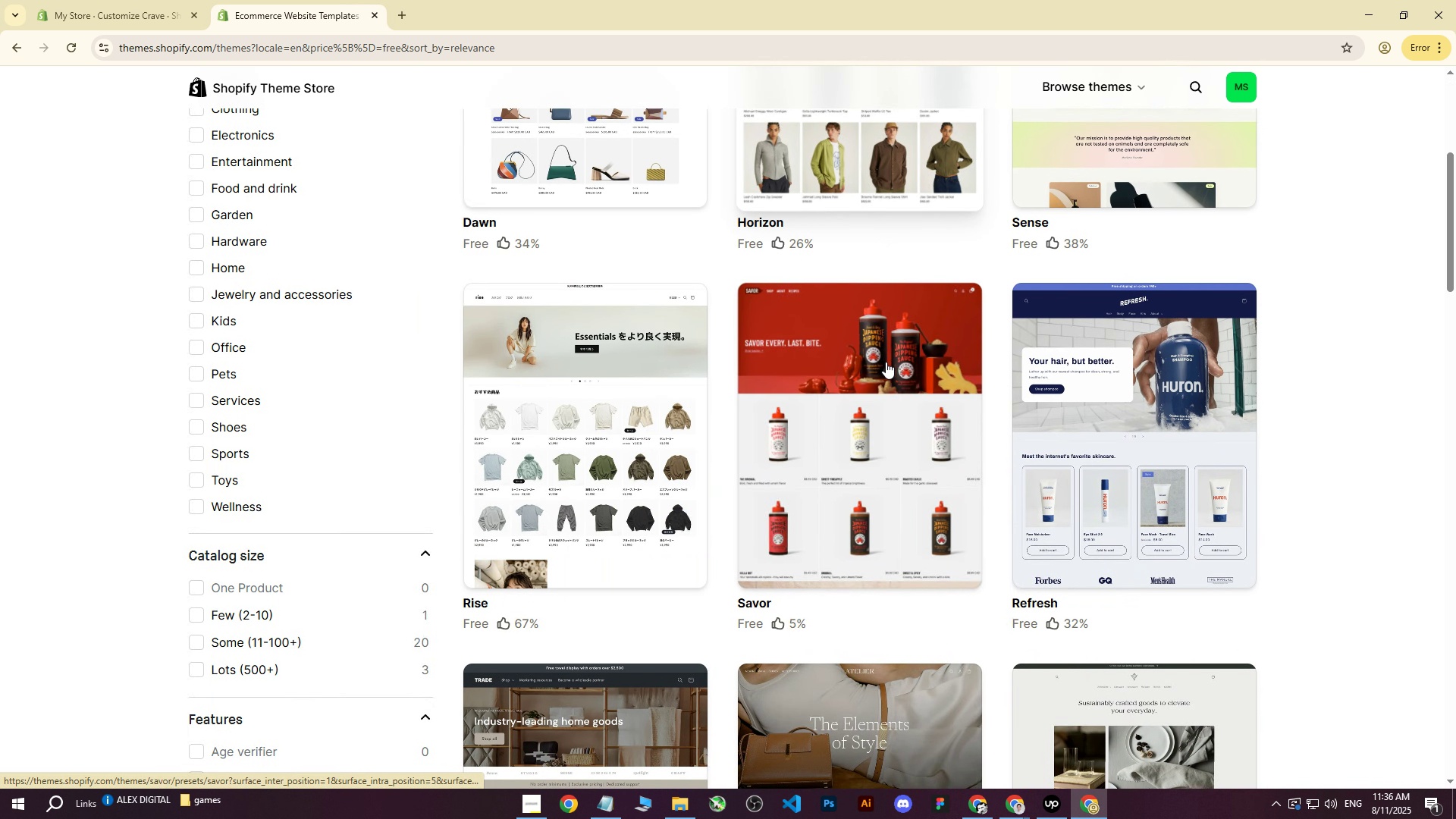 
scroll: coordinate [886, 362], scroll_direction: up, amount: 2.0
 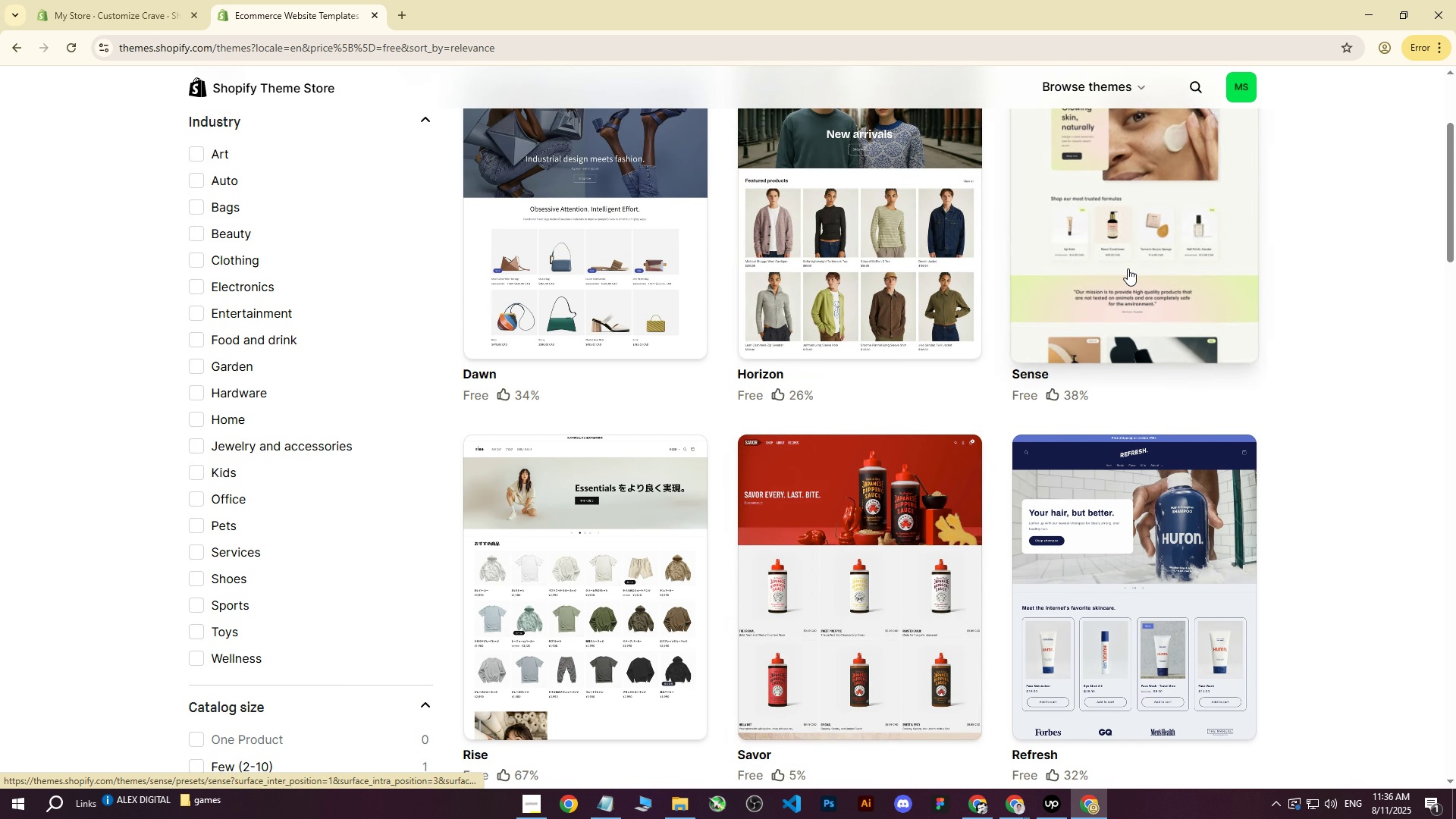 
left_click([1128, 268])
 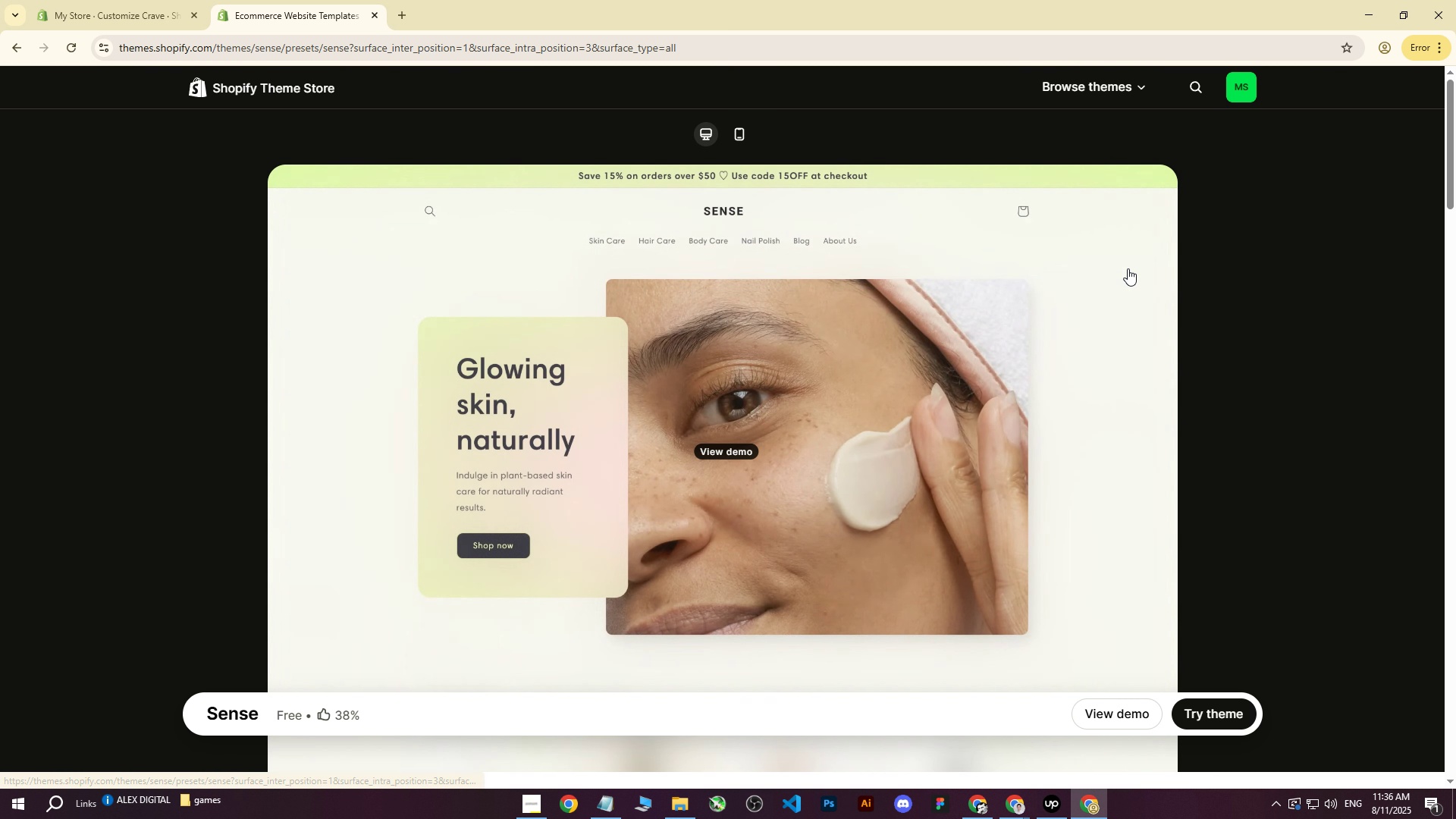 
scroll: coordinate [966, 409], scroll_direction: down, amount: 1.0
 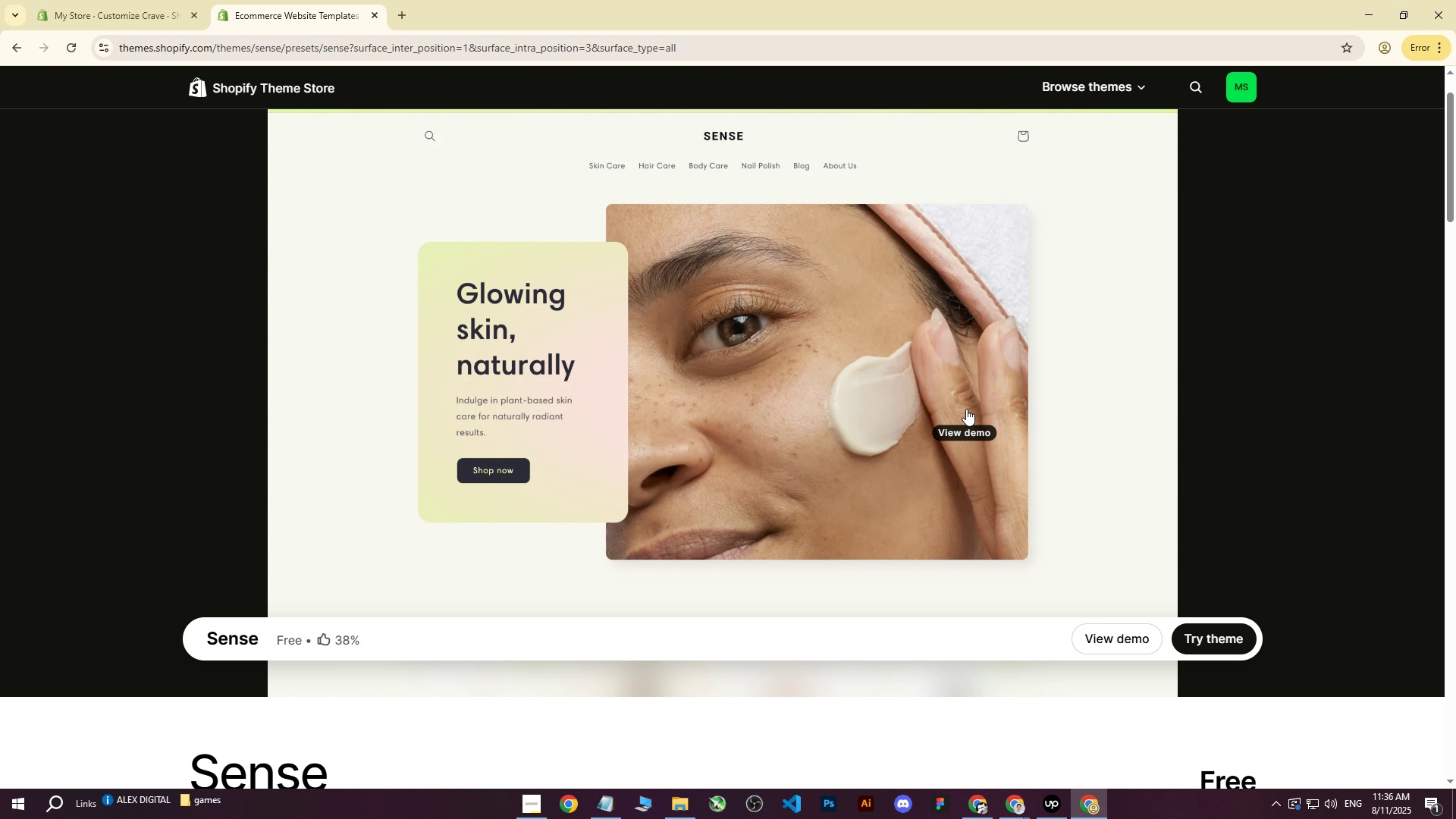 
scroll: coordinate [966, 409], scroll_direction: up, amount: 2.0
 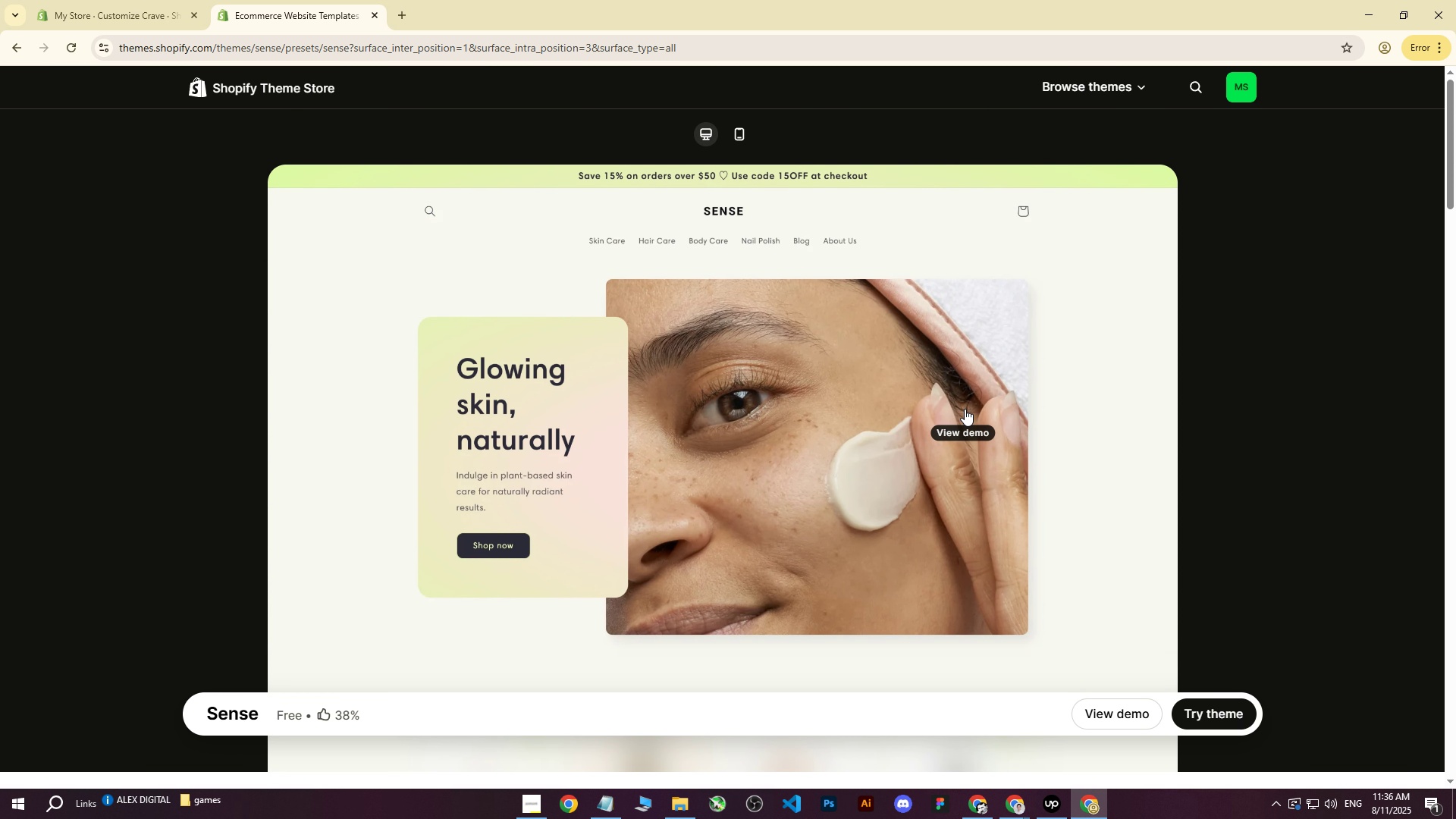 
scroll: coordinate [845, 416], scroll_direction: none, amount: 0.0
 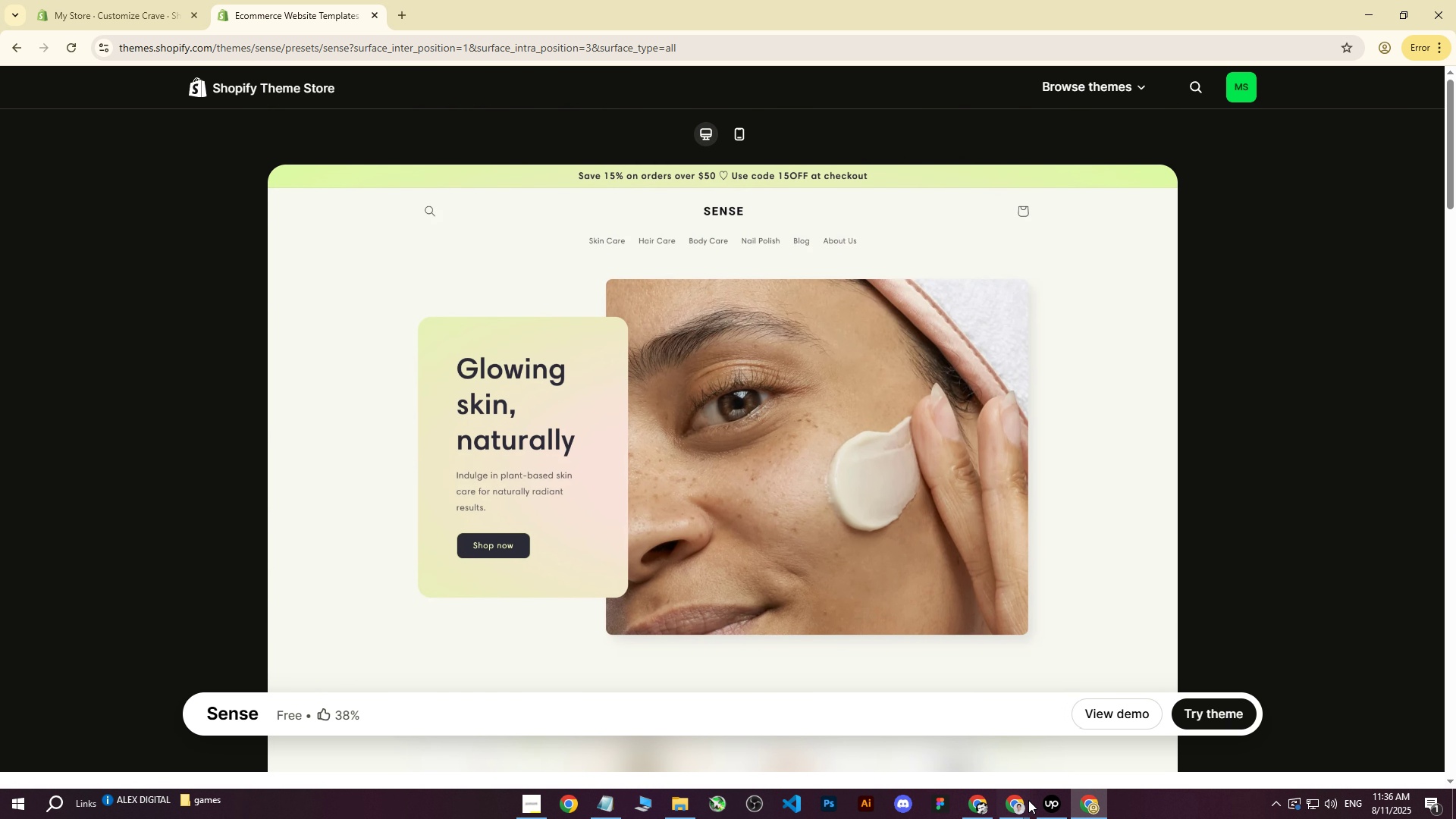 
left_click([1012, 810])
 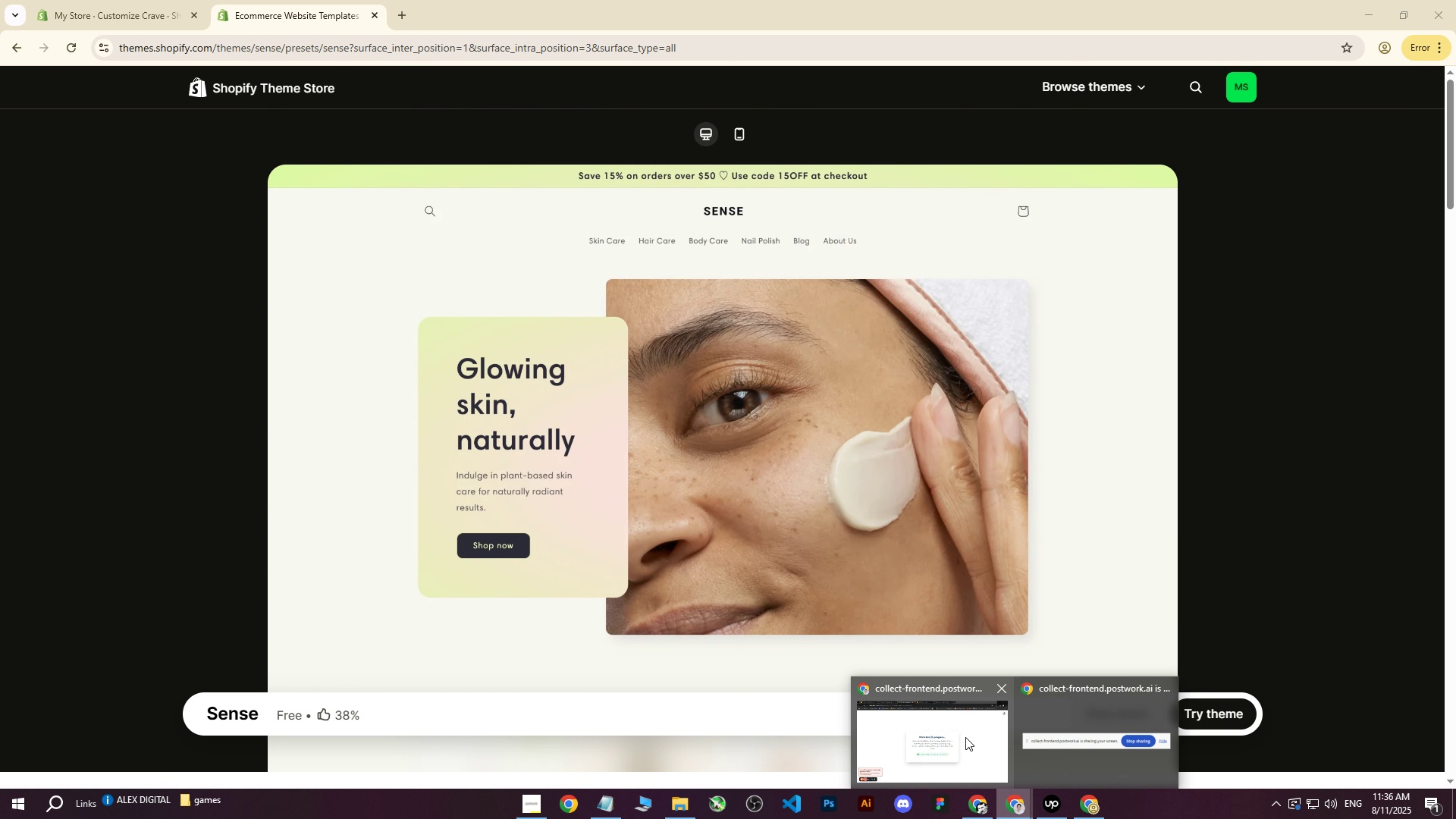 
left_click([959, 739])
 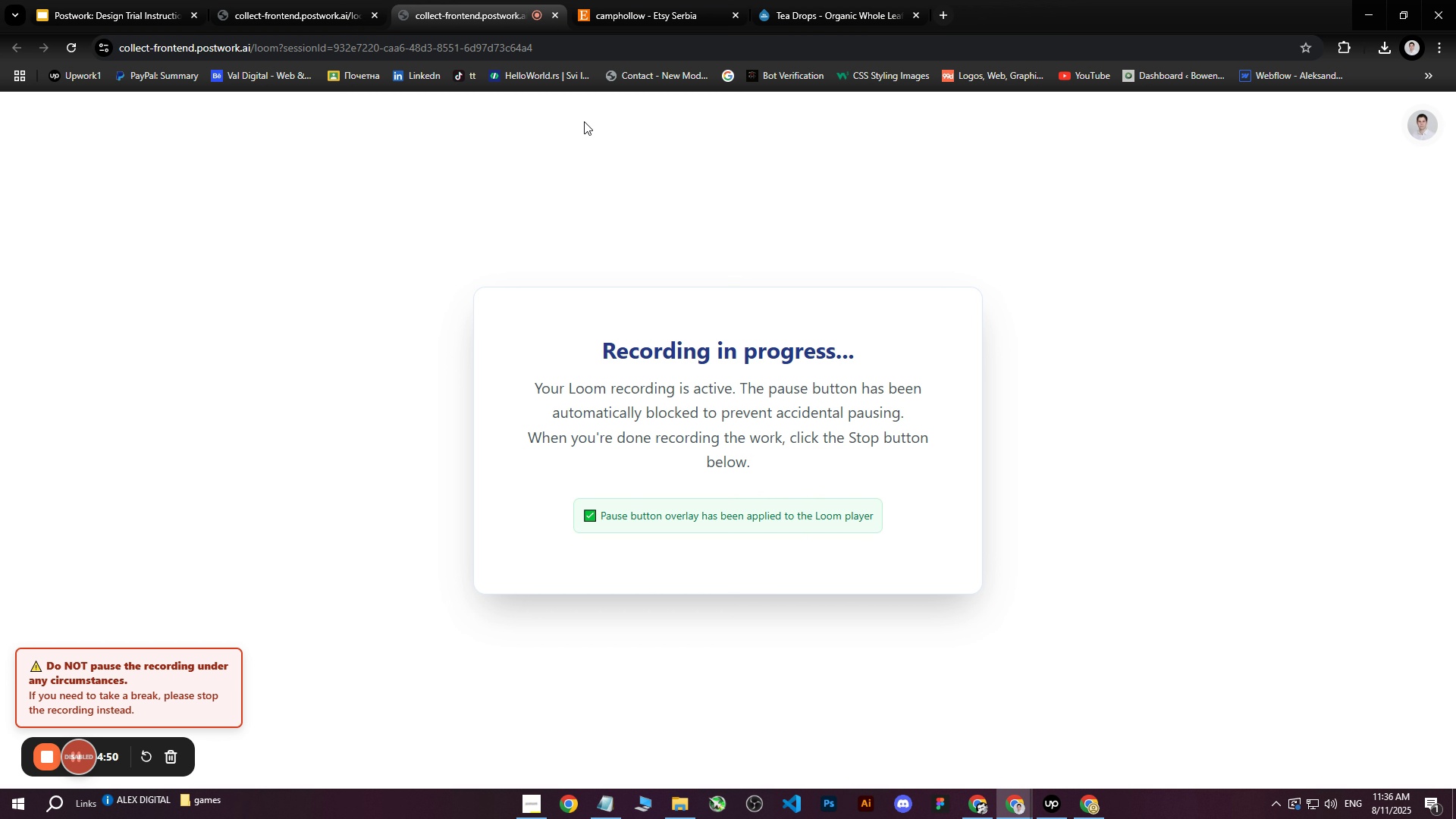 
left_click([650, 0])
 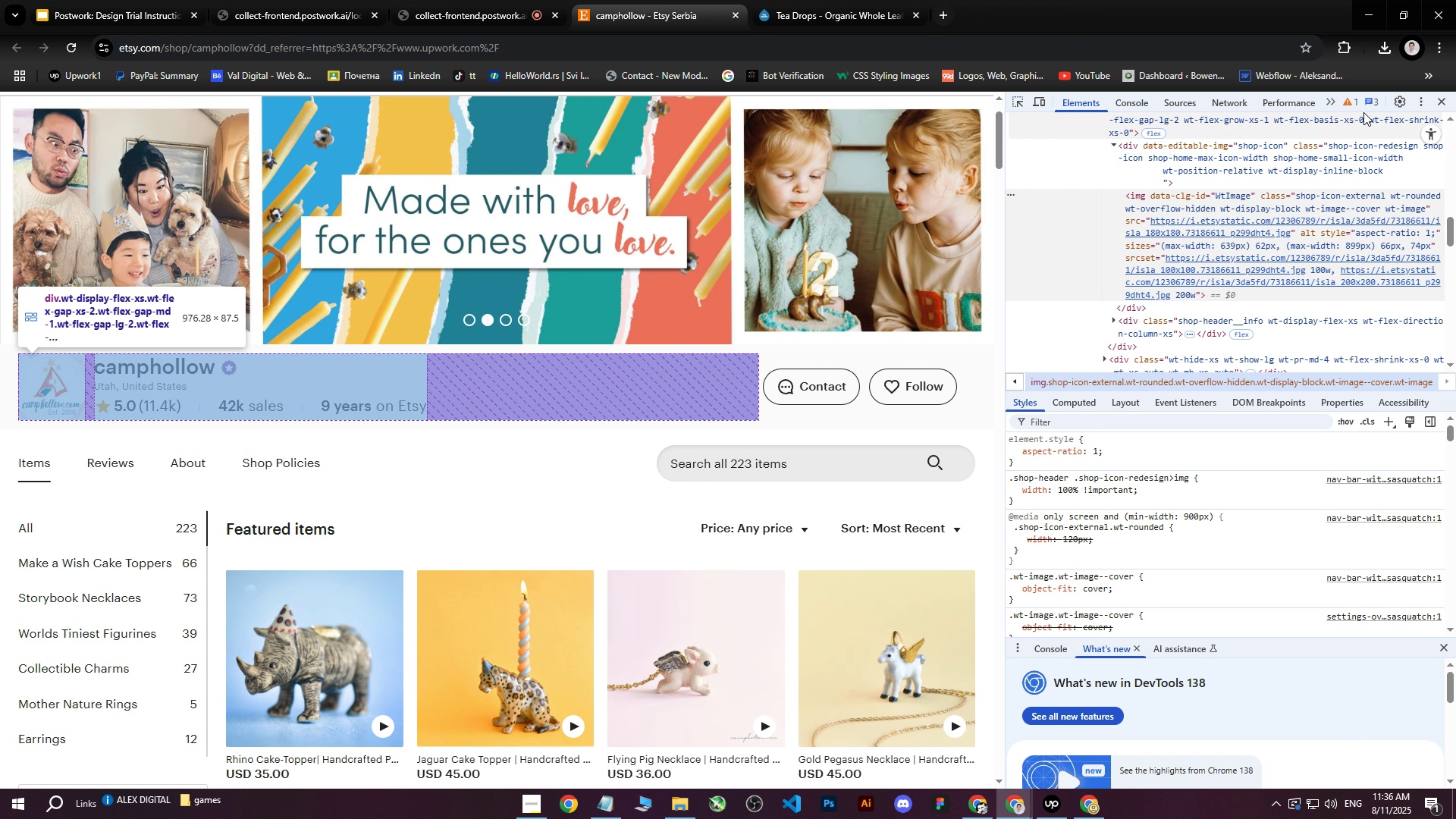 
left_click([1436, 106])
 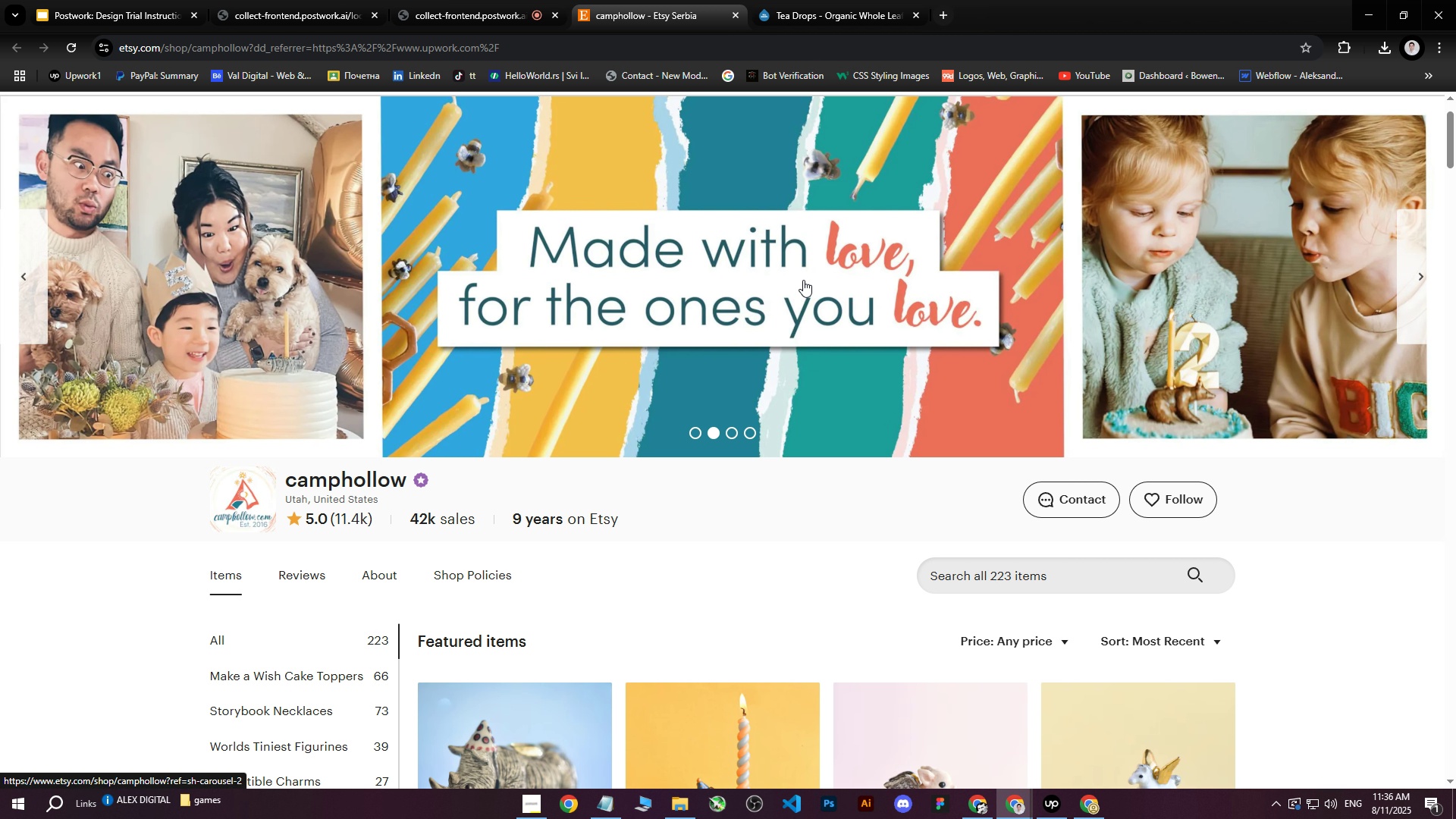 
wait(5.89)
 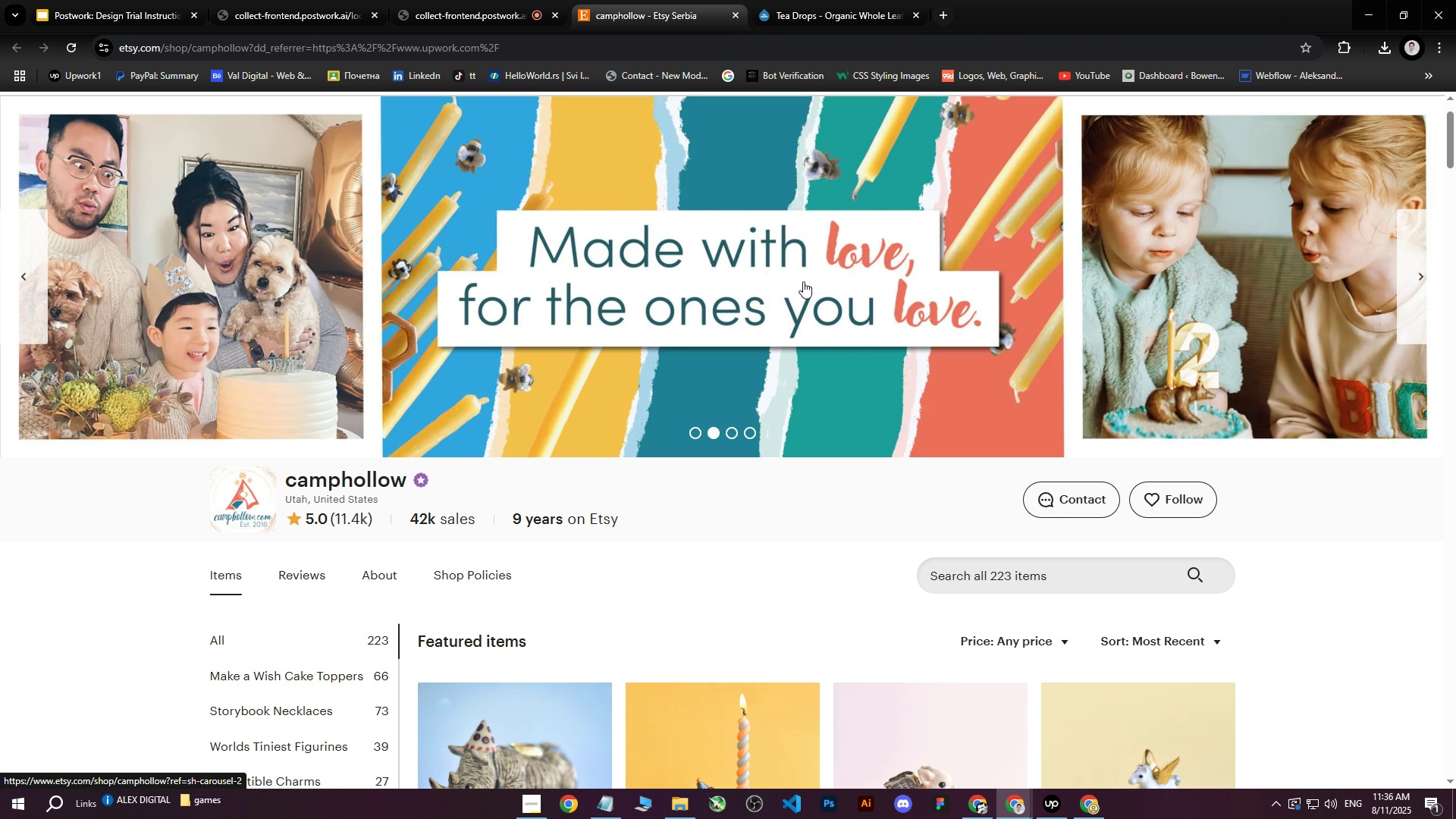 
scroll: coordinate [803, 280], scroll_direction: down, amount: 1.0
 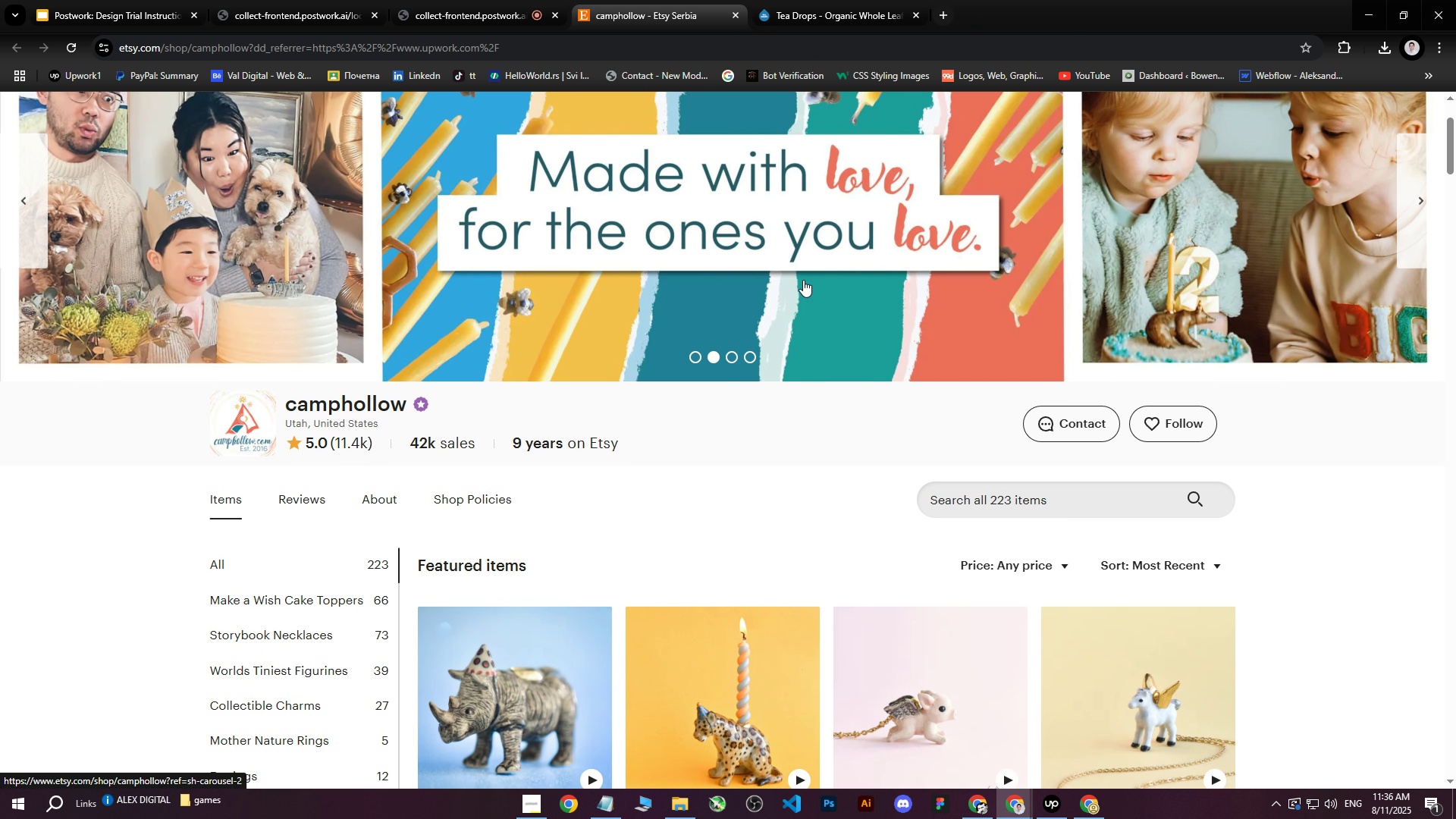 
scroll: coordinate [803, 280], scroll_direction: up, amount: 2.0
 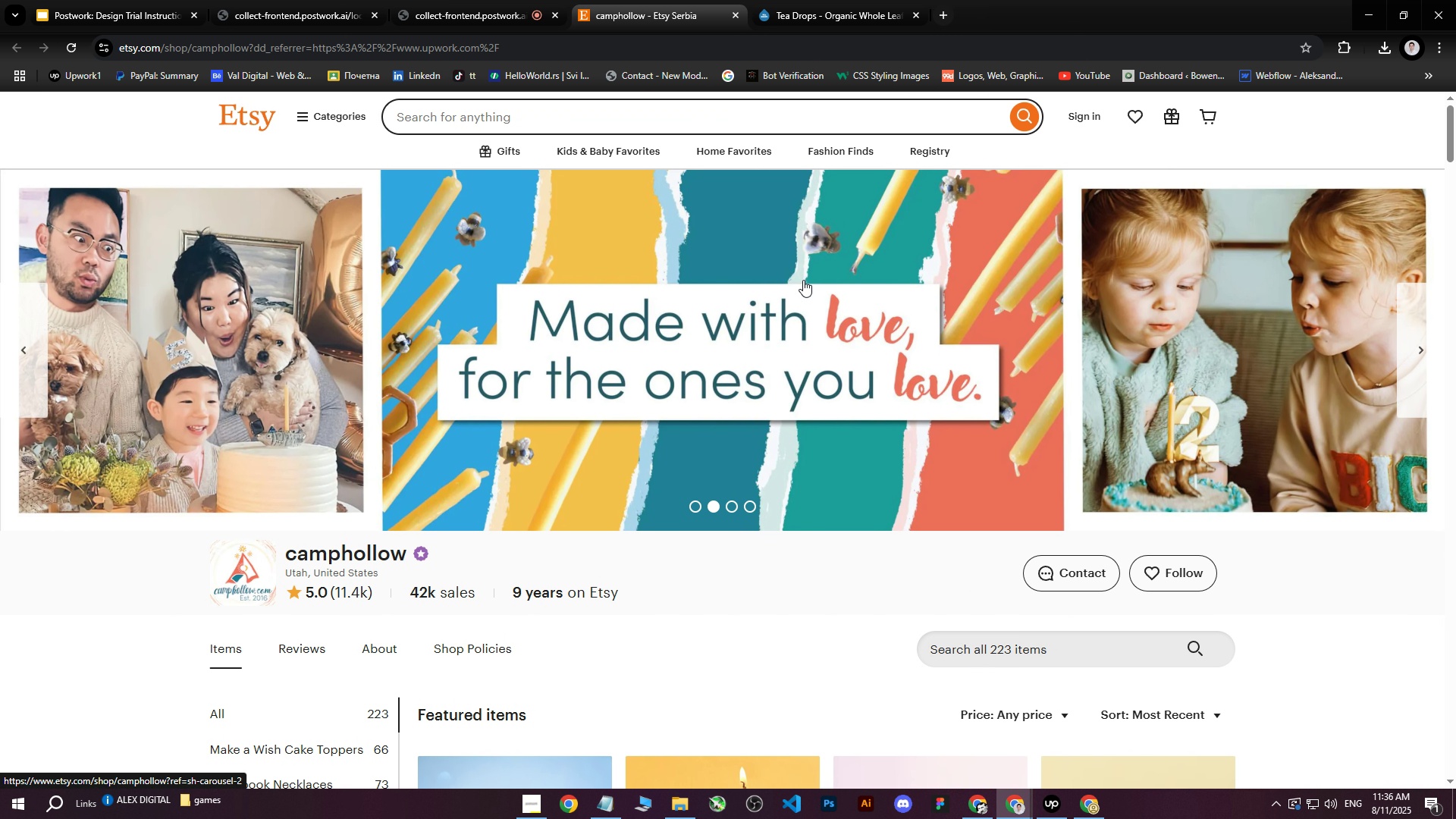 
scroll: coordinate [803, 280], scroll_direction: none, amount: 0.0
 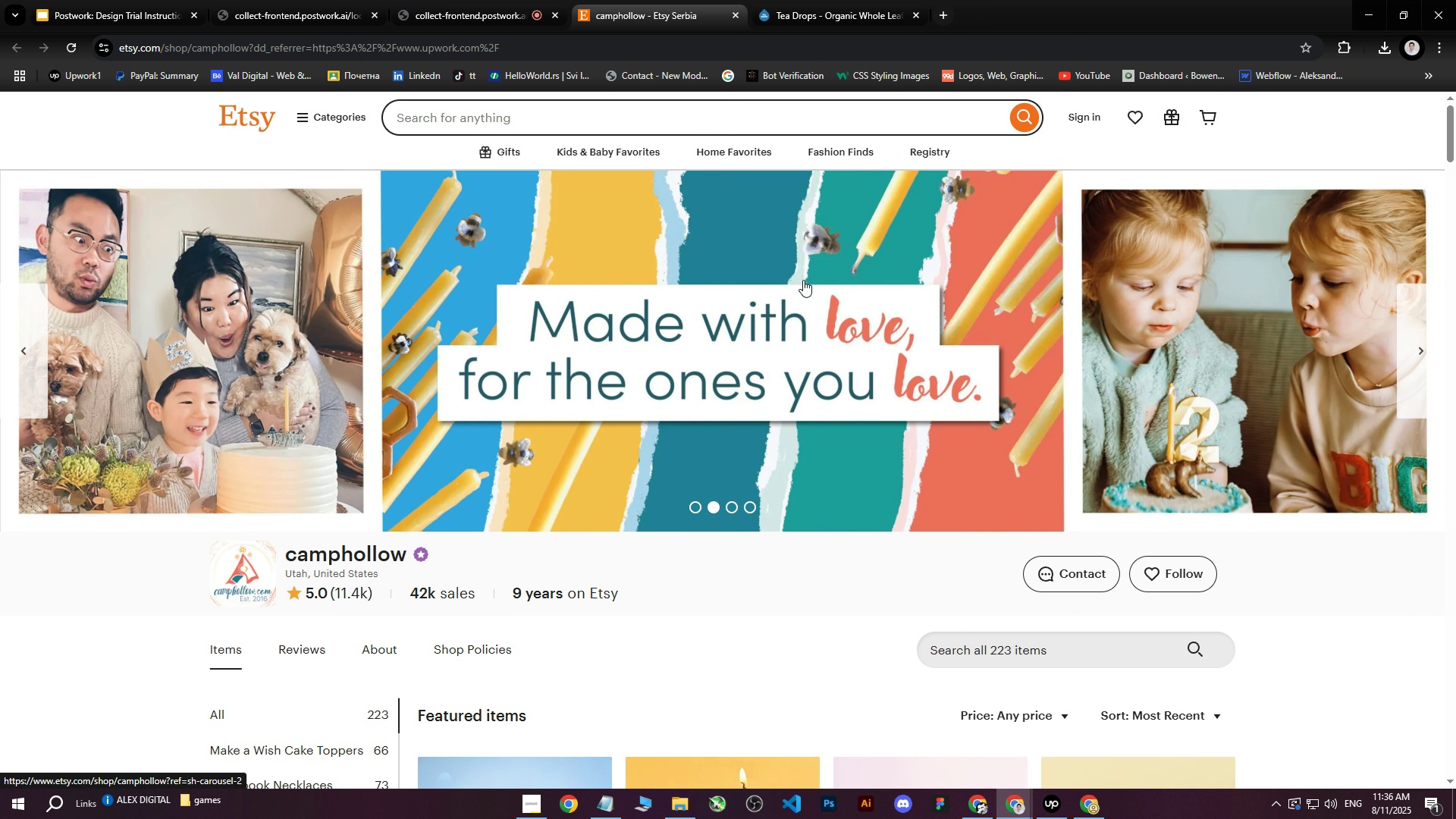 
scroll: coordinate [803, 280], scroll_direction: down, amount: 2.0
 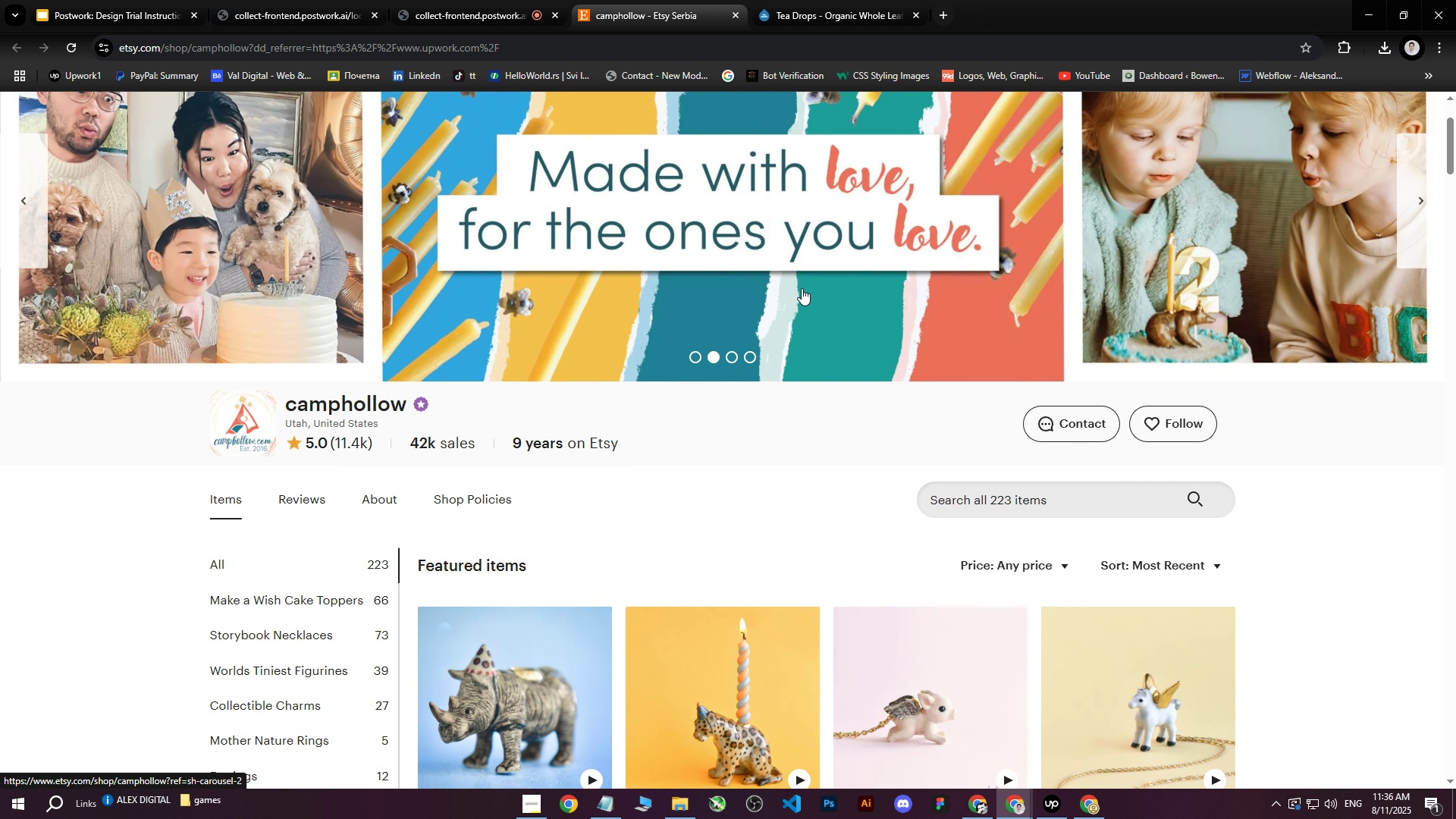 
scroll: coordinate [811, 297], scroll_direction: up, amount: 2.0
 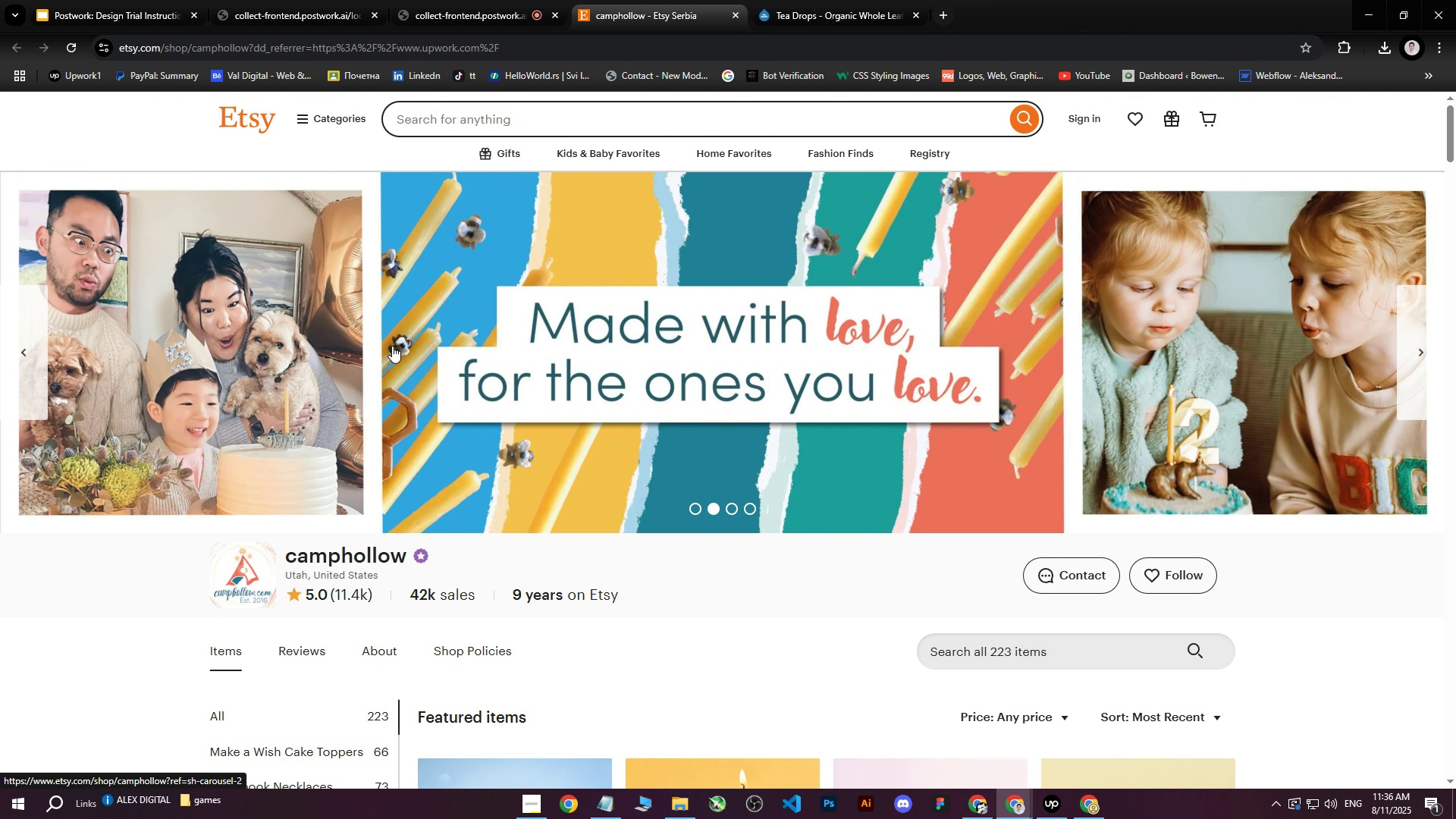 
left_click([393, 347])
 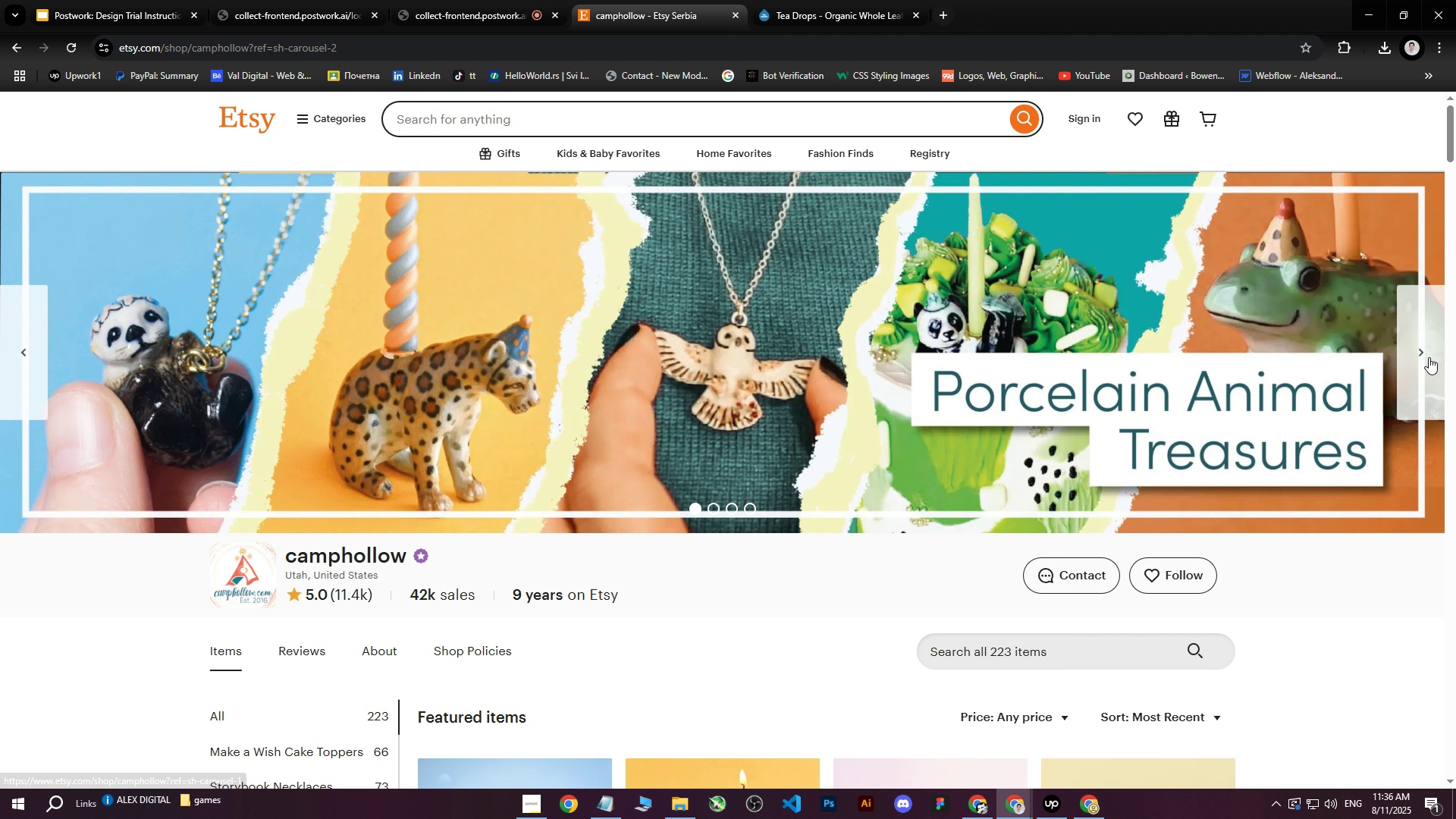 
left_click([1429, 357])
 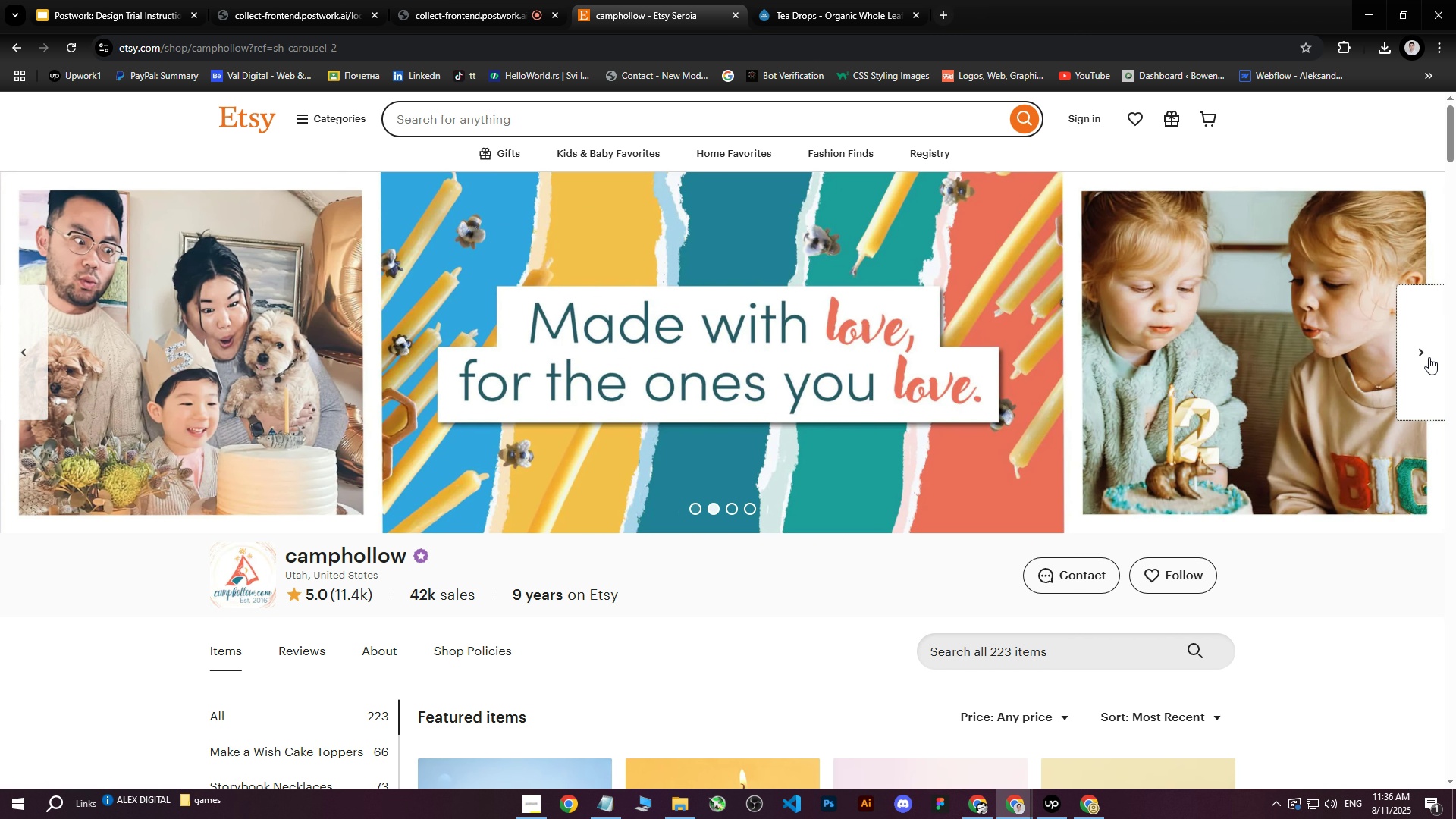 
left_click([1429, 357])
 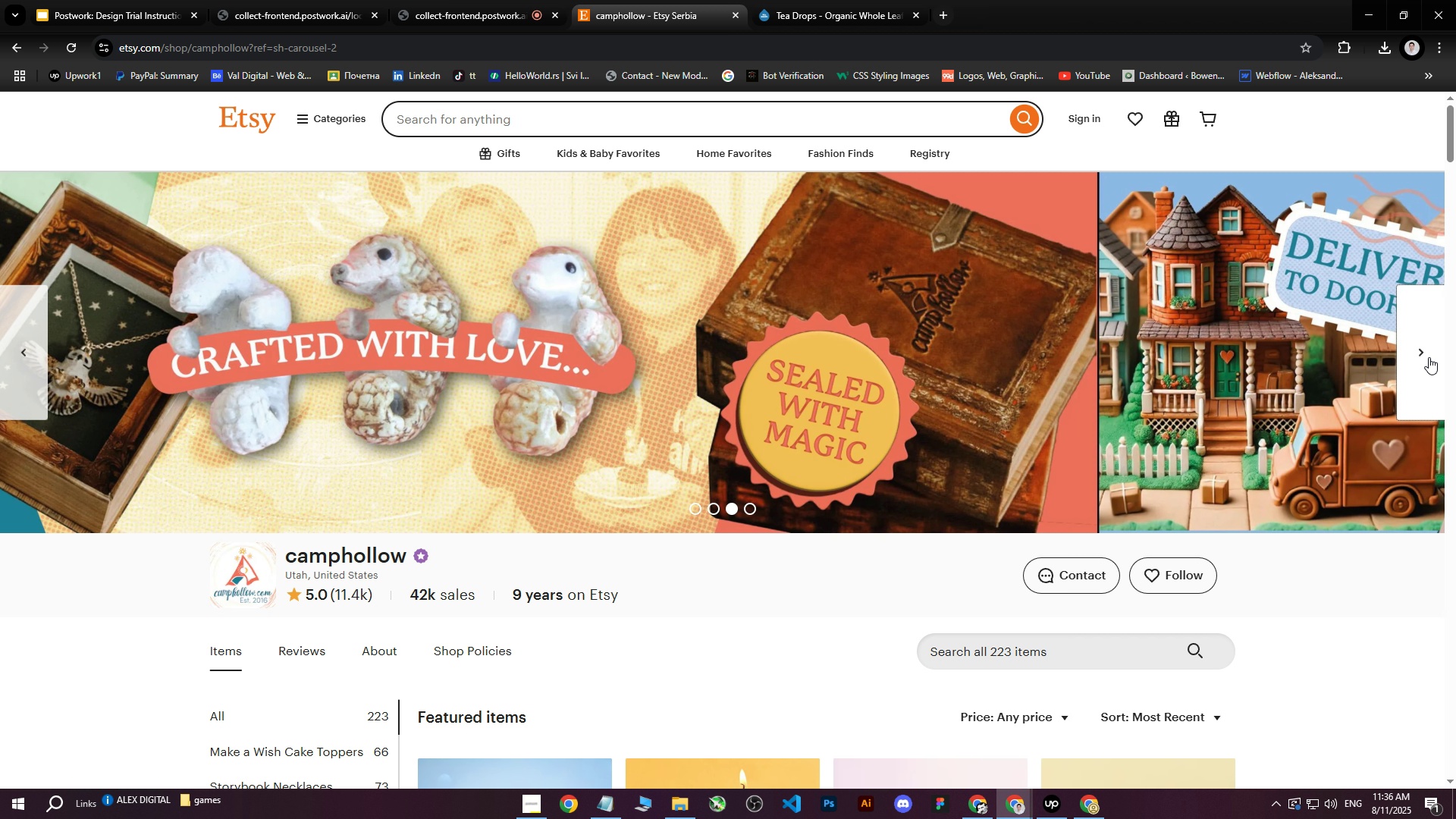 
left_click([1429, 357])
 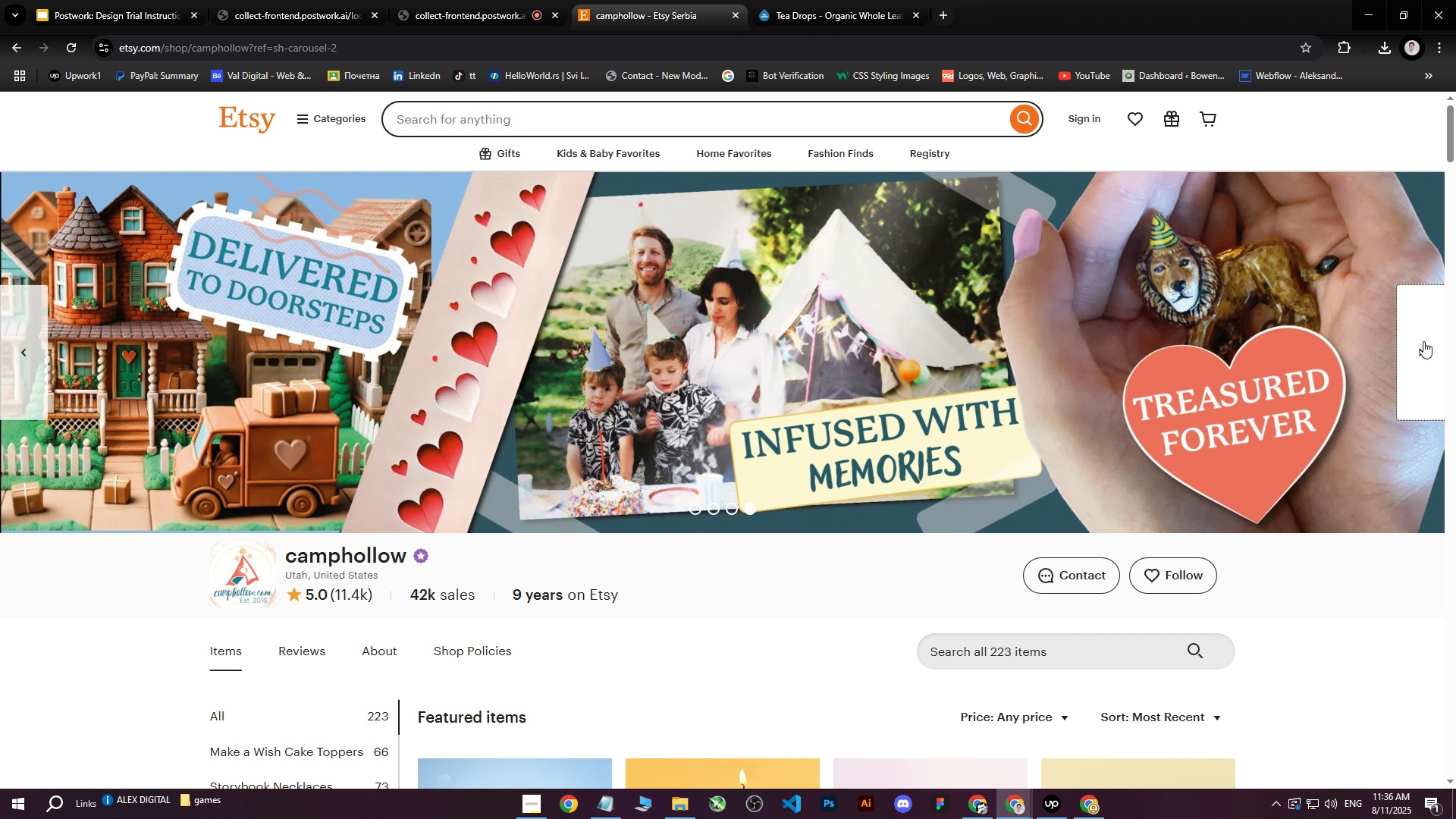 
wait(6.36)
 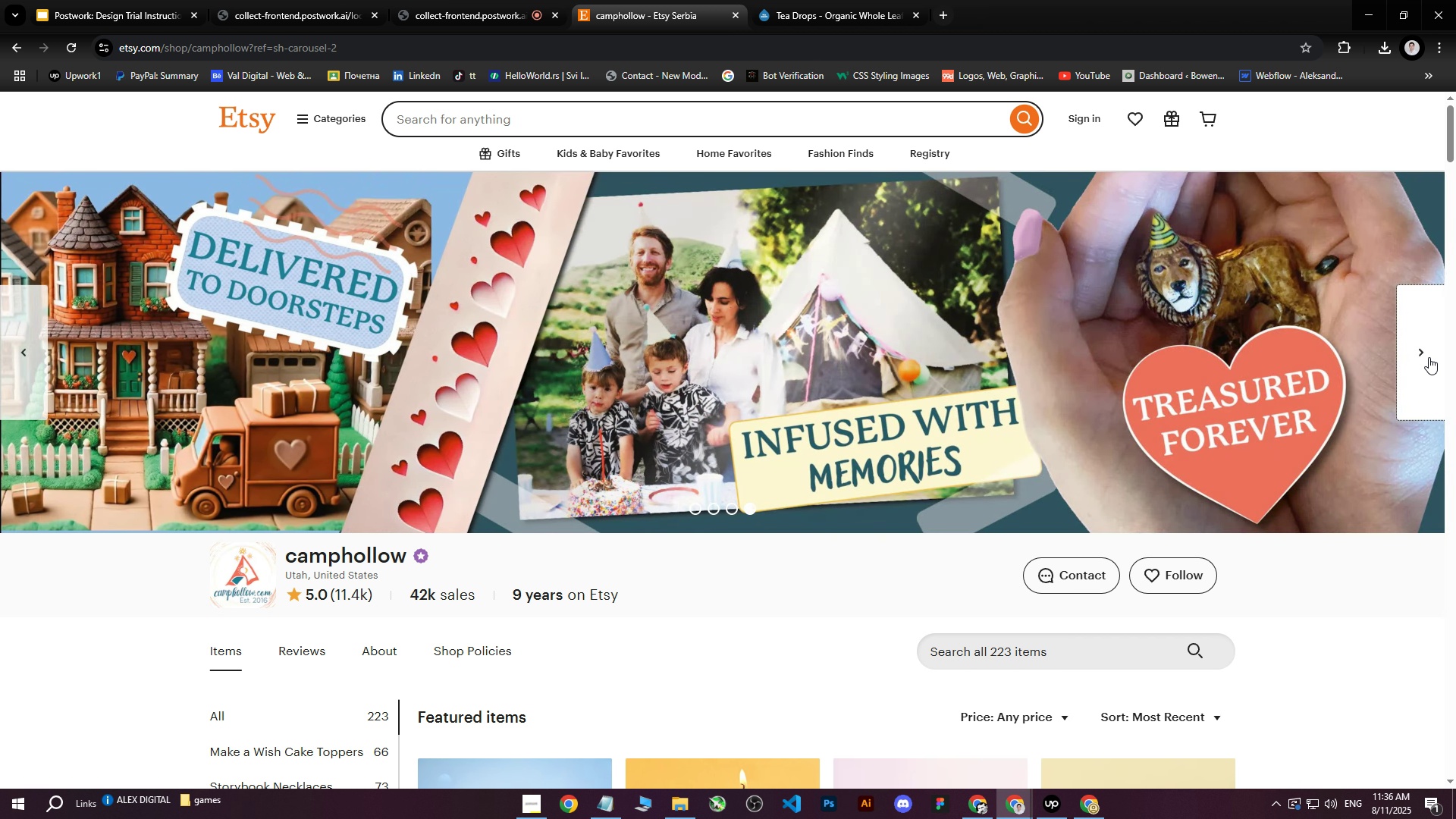 
left_click([1423, 341])
 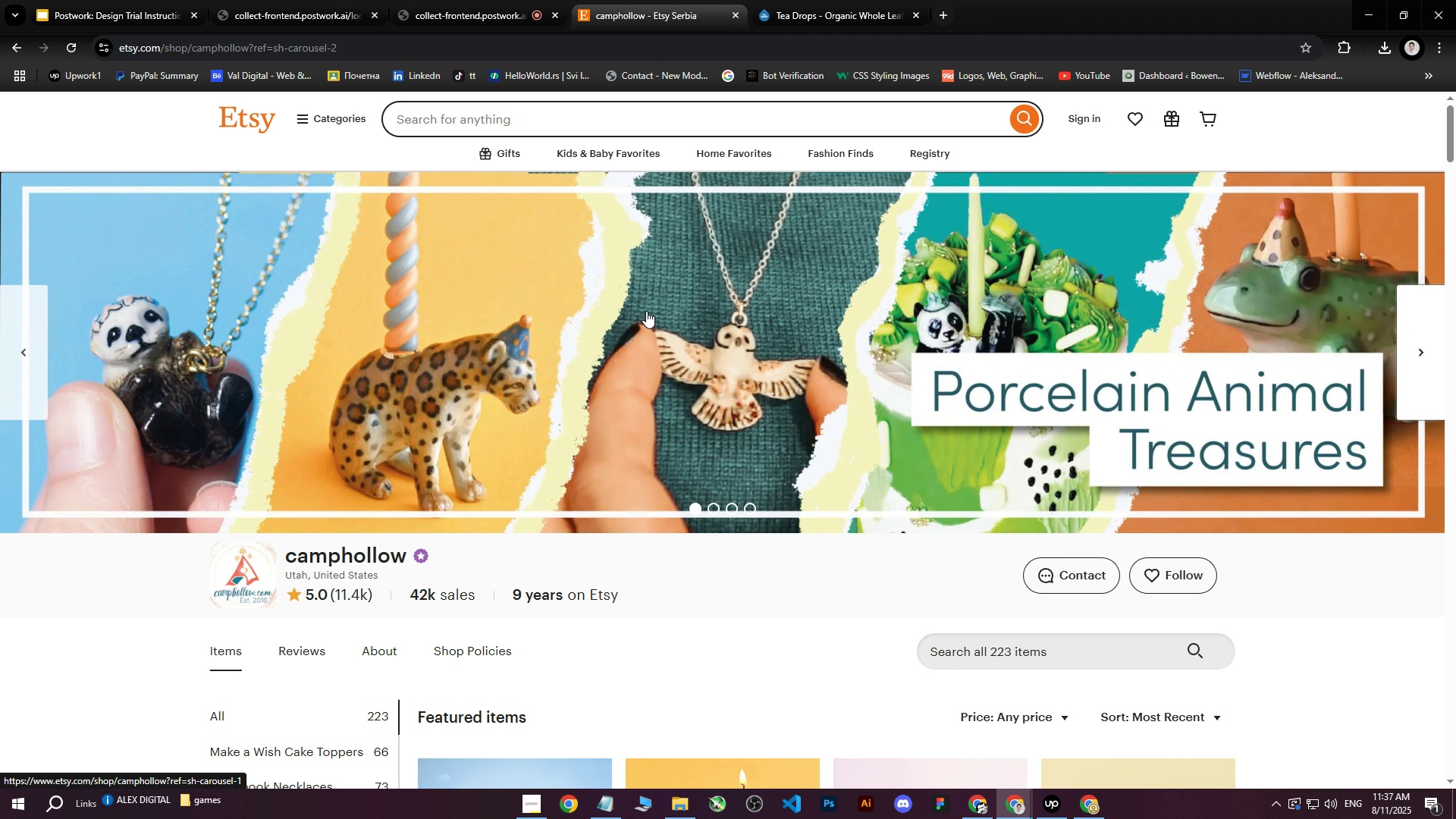 
wait(10.76)
 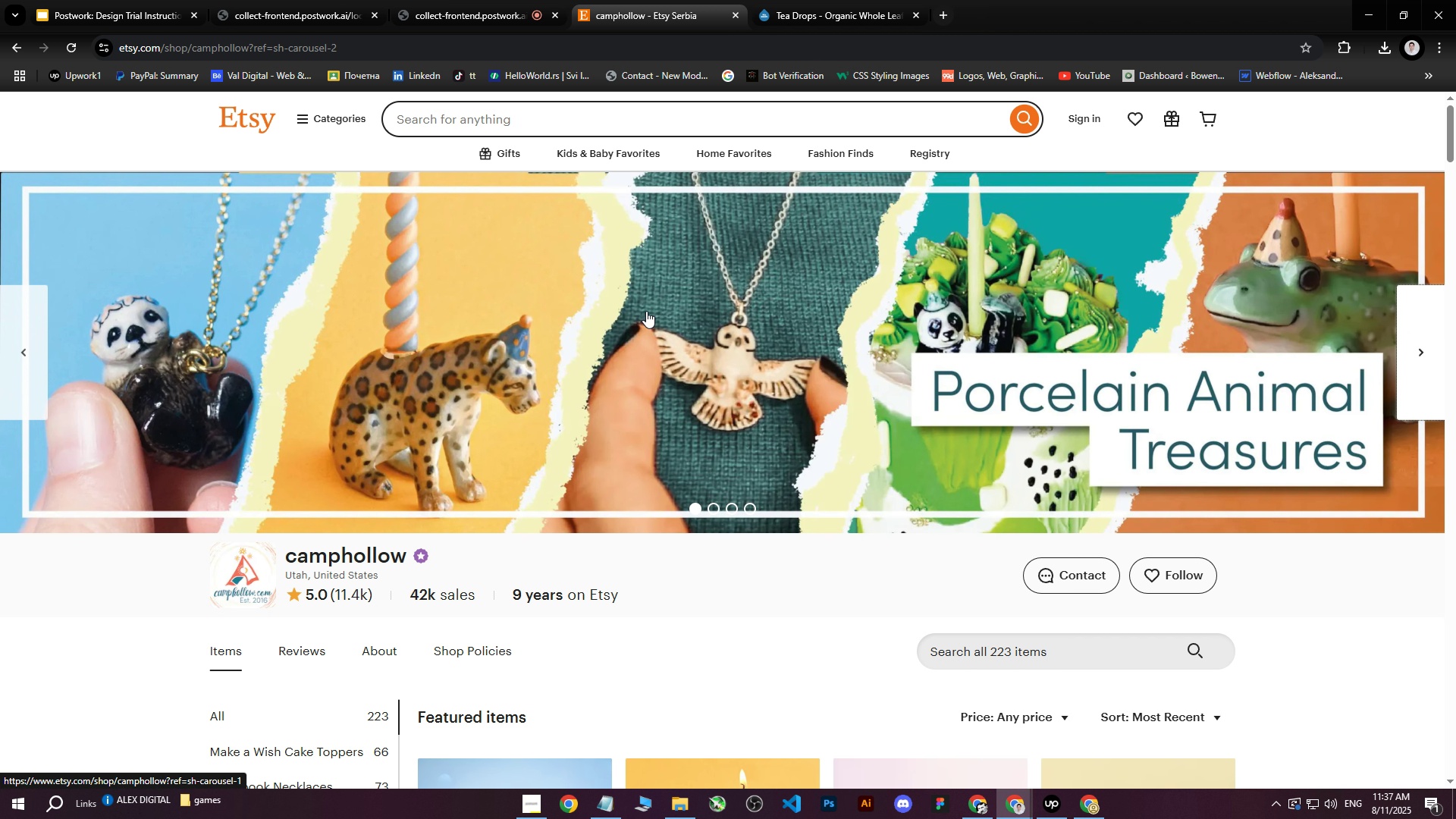 
scroll: coordinate [646, 319], scroll_direction: down, amount: 4.0
 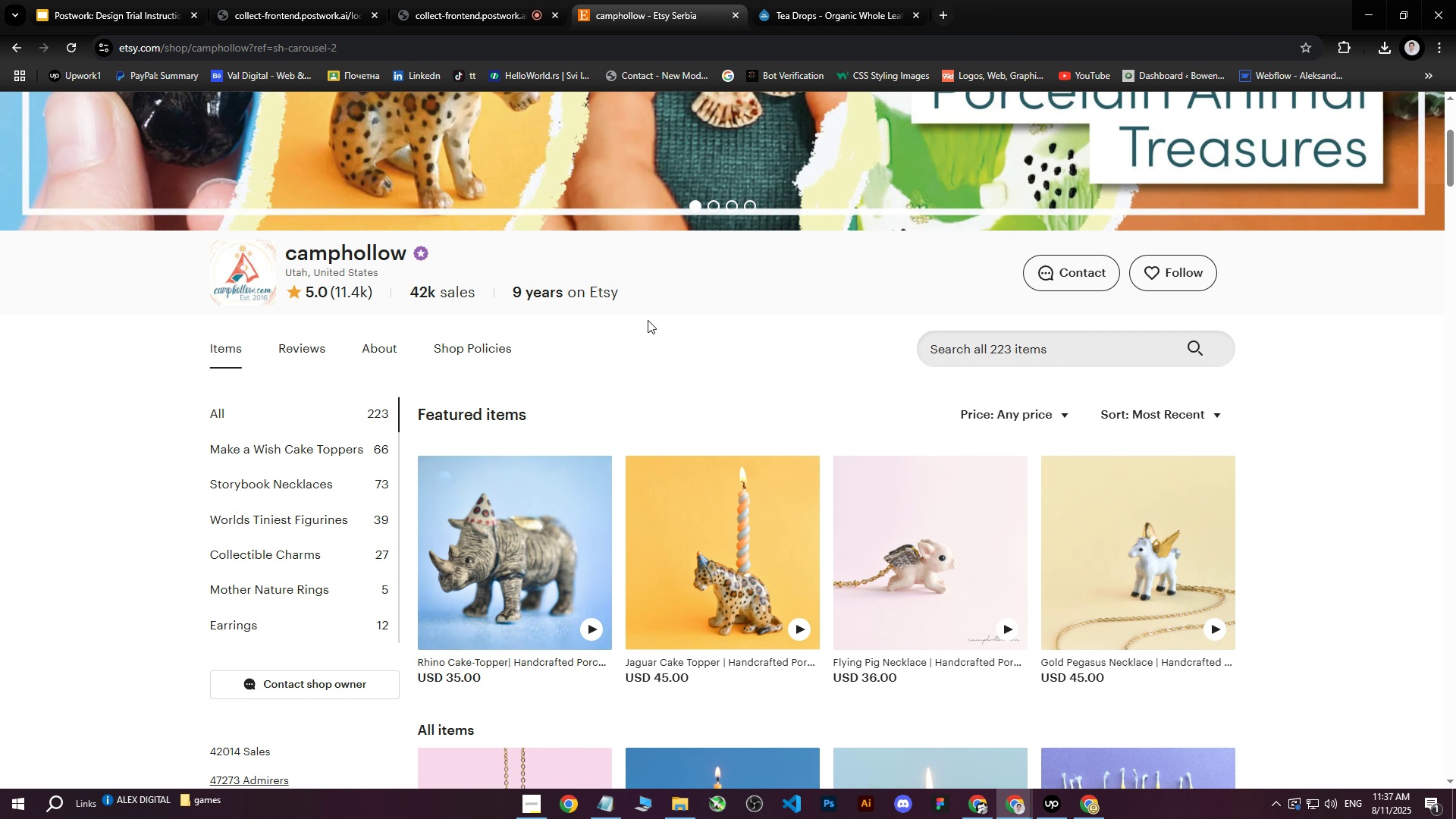 
scroll: coordinate [648, 320], scroll_direction: up, amount: 6.0
 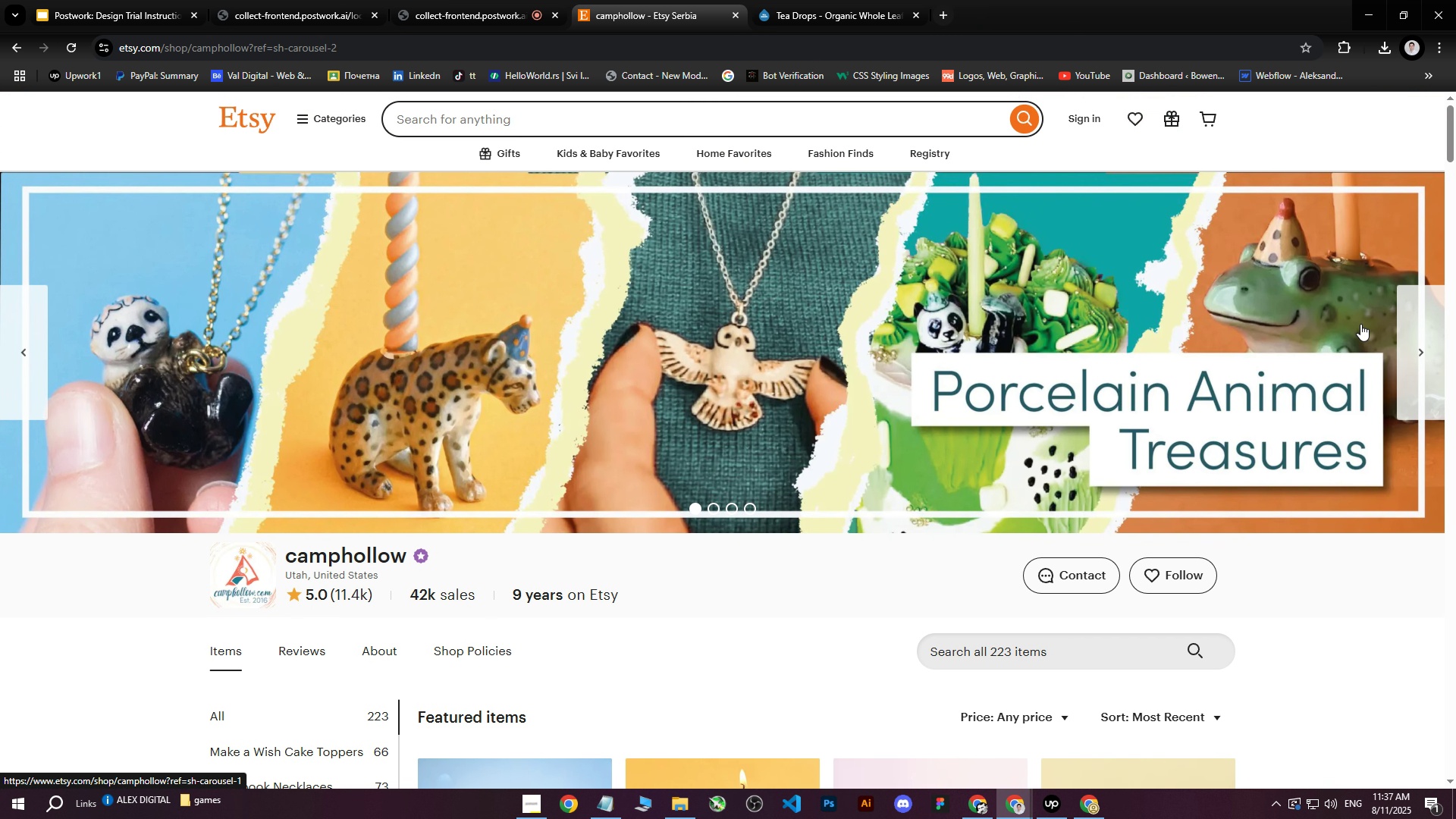 
wait(7.75)
 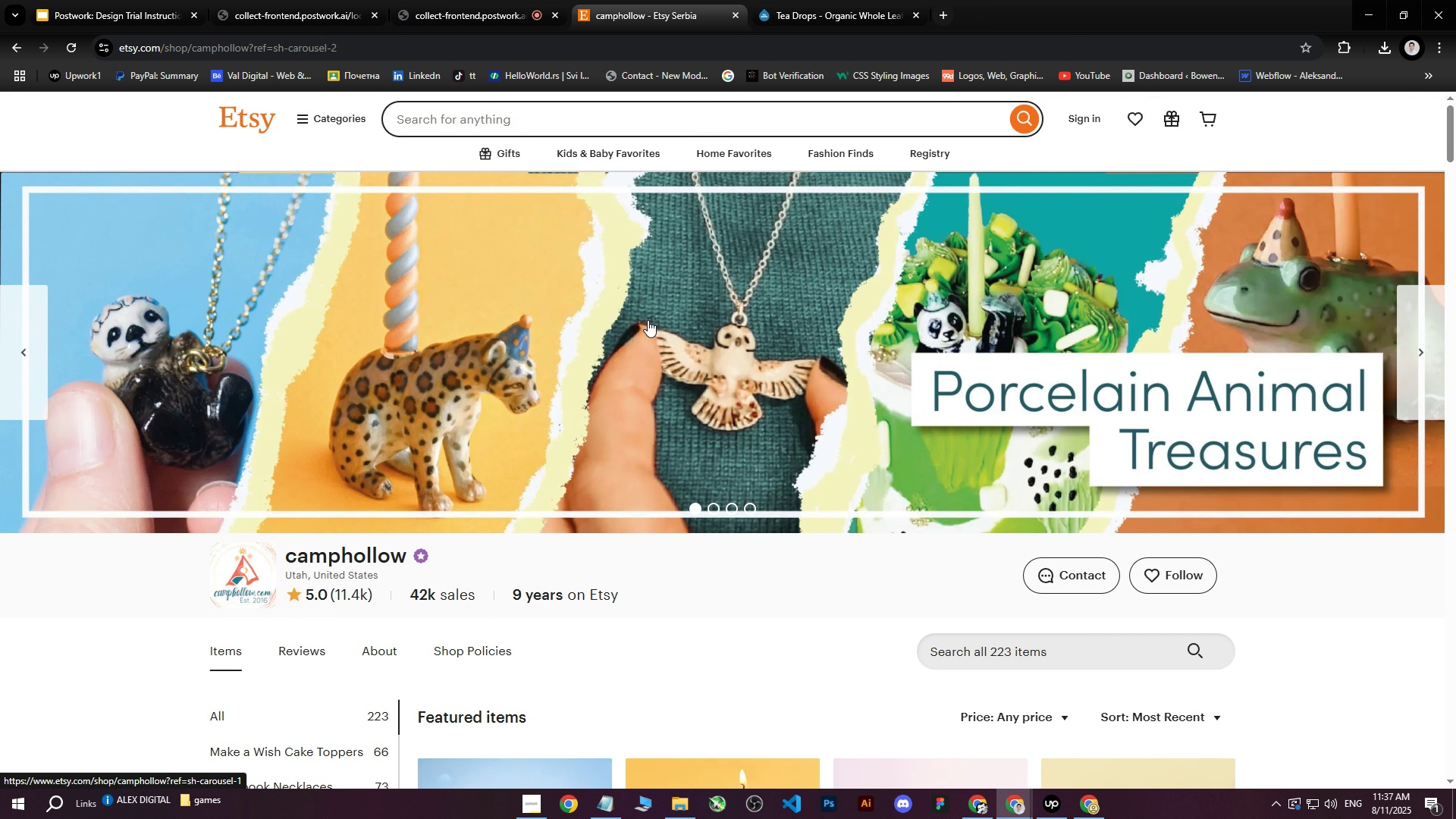 
left_click([1400, 328])
 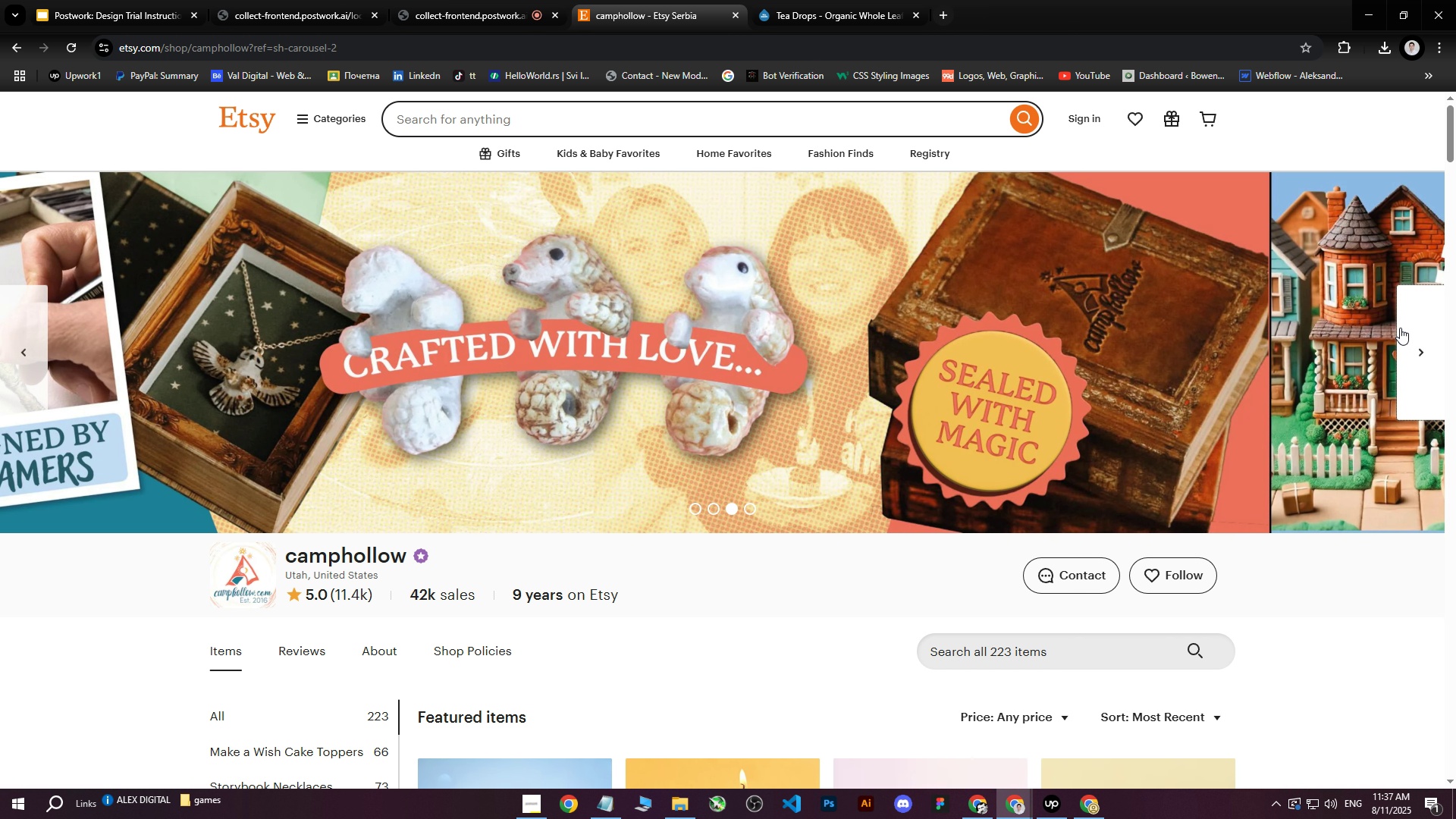 
left_click([1400, 328])
 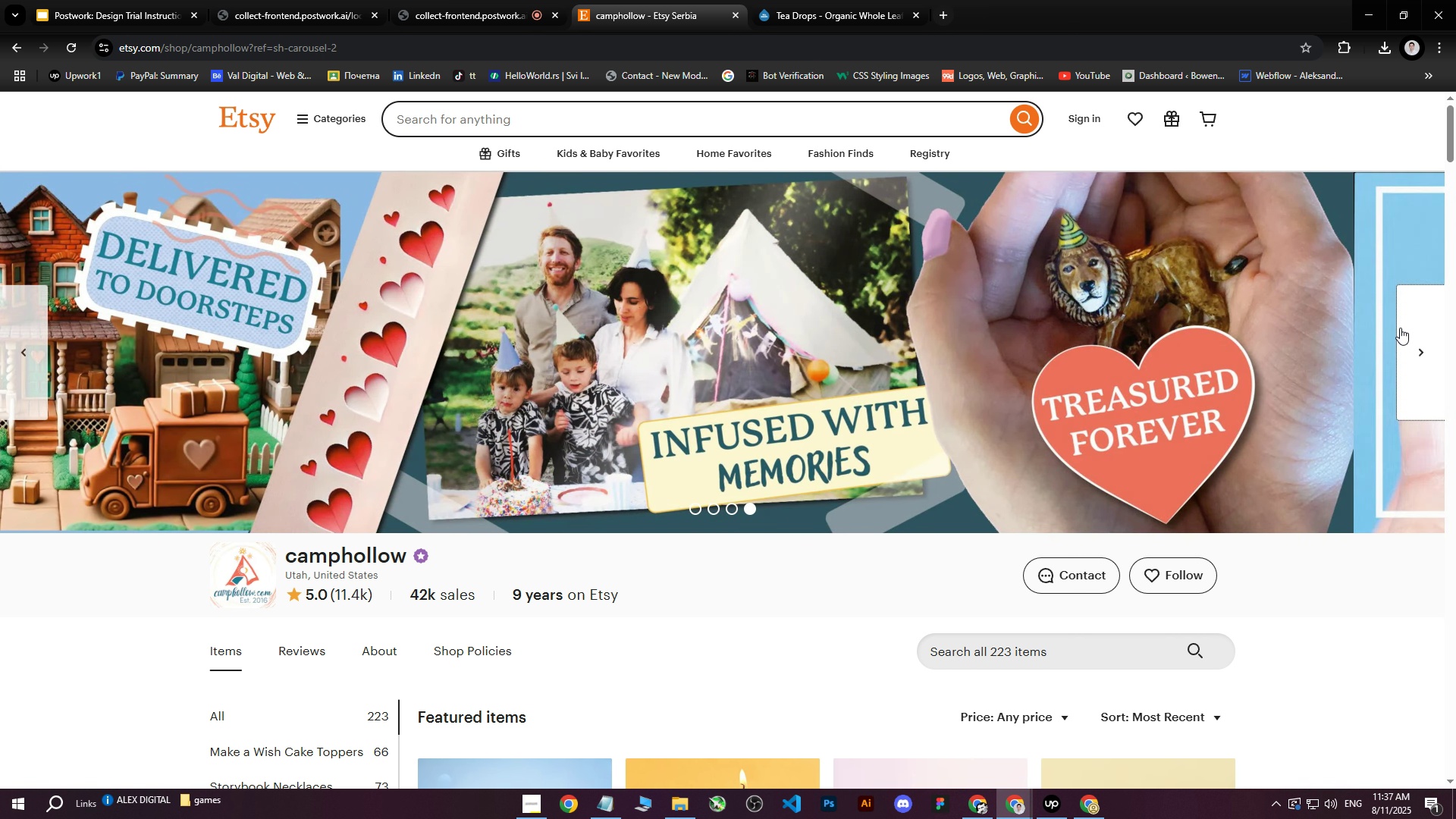 
left_click([1400, 328])
 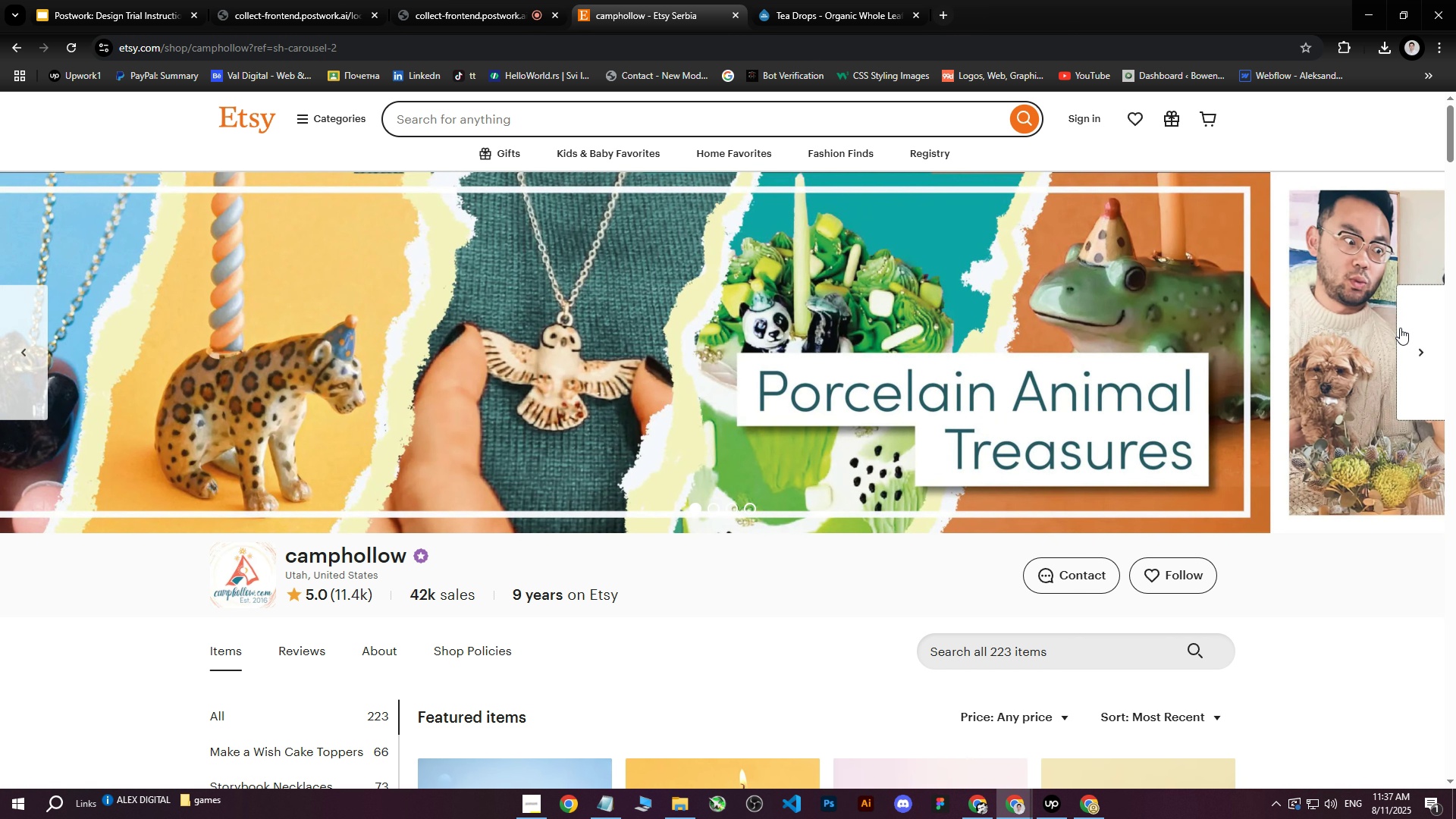 
left_click([1400, 328])
 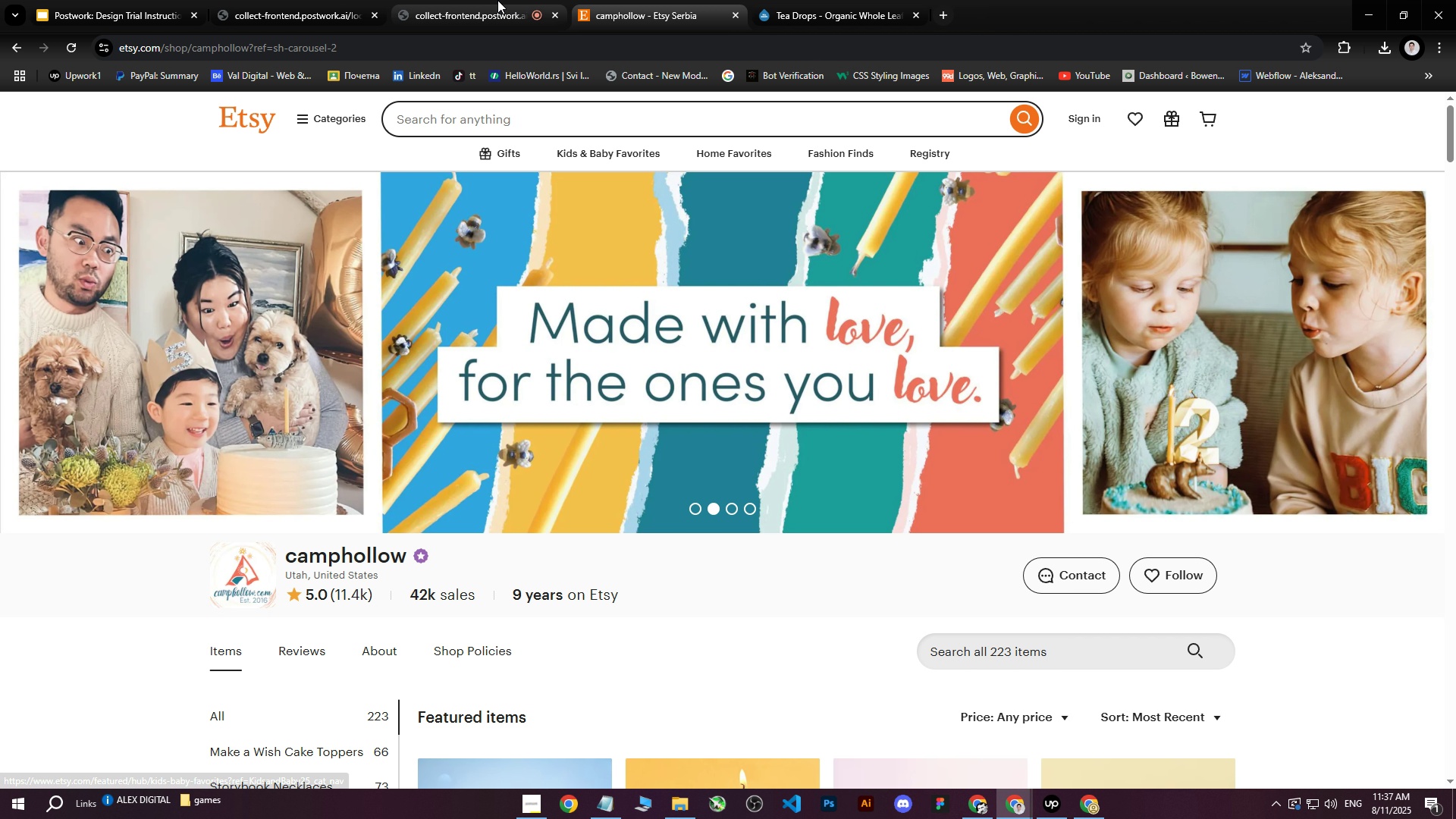 
left_click([816, 0])
 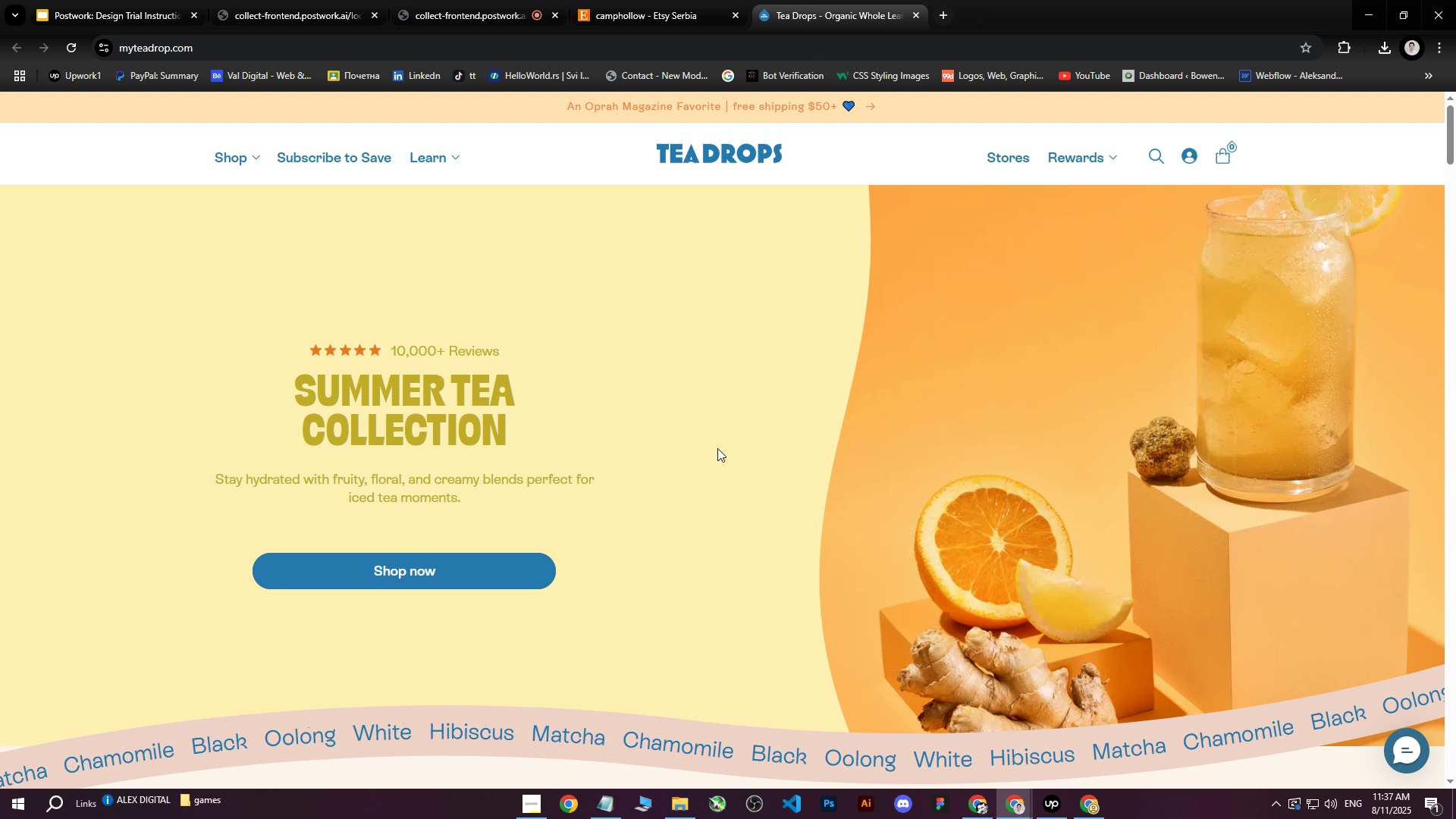 
scroll: coordinate [718, 445], scroll_direction: down, amount: 3.0
 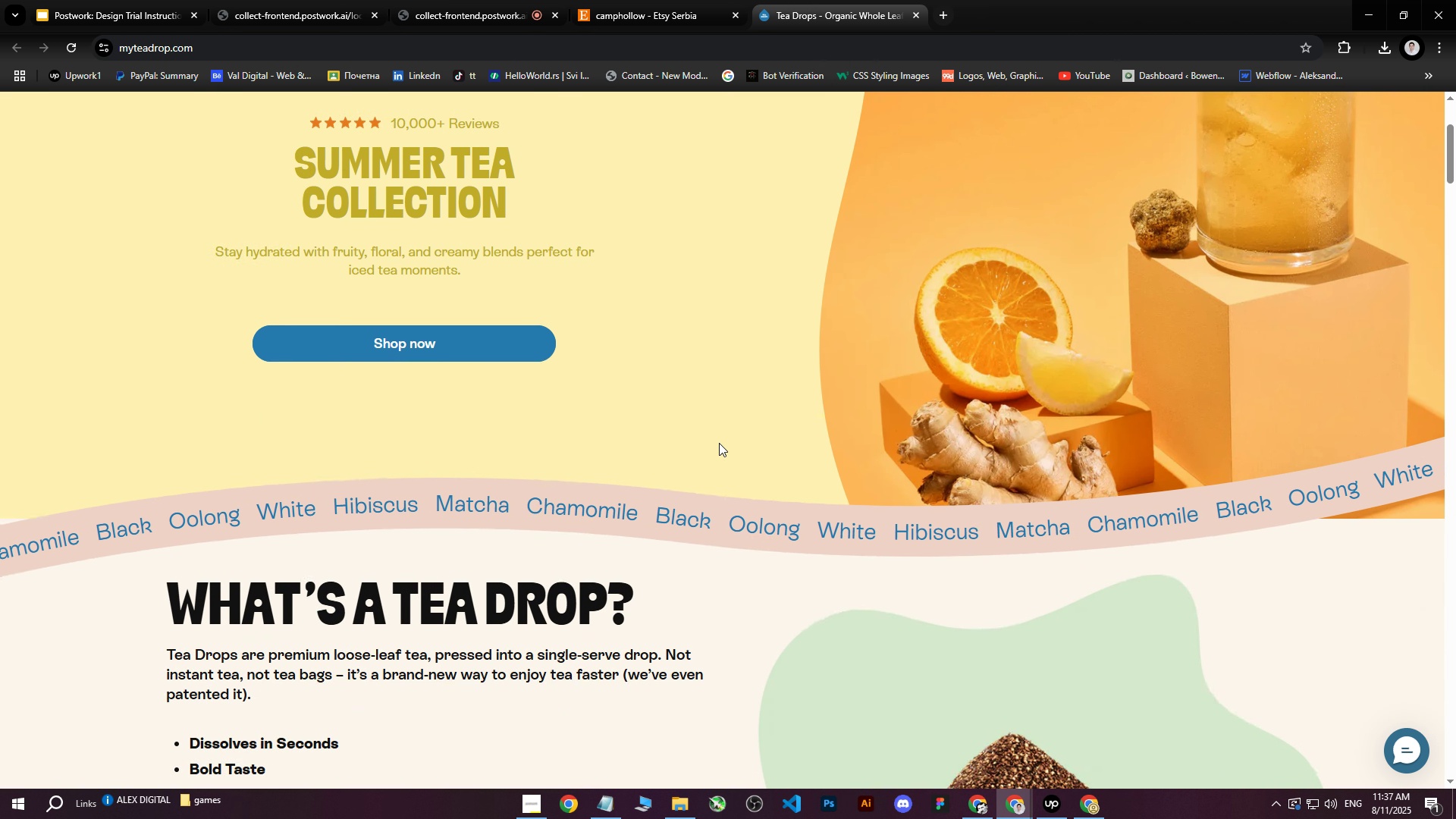 
scroll: coordinate [719, 441], scroll_direction: up, amount: 3.0
 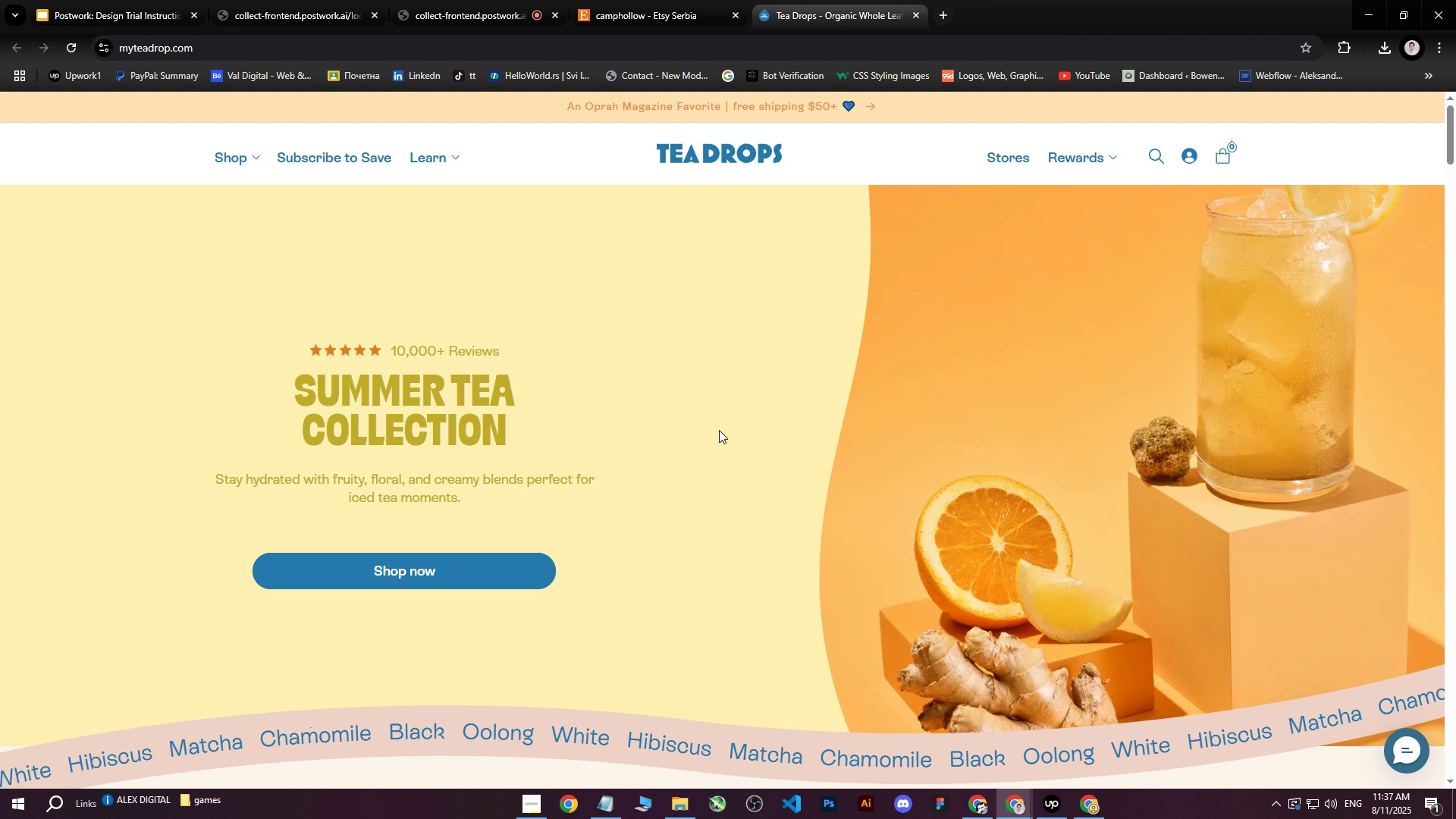 
scroll: coordinate [719, 424], scroll_direction: down, amount: 3.0
 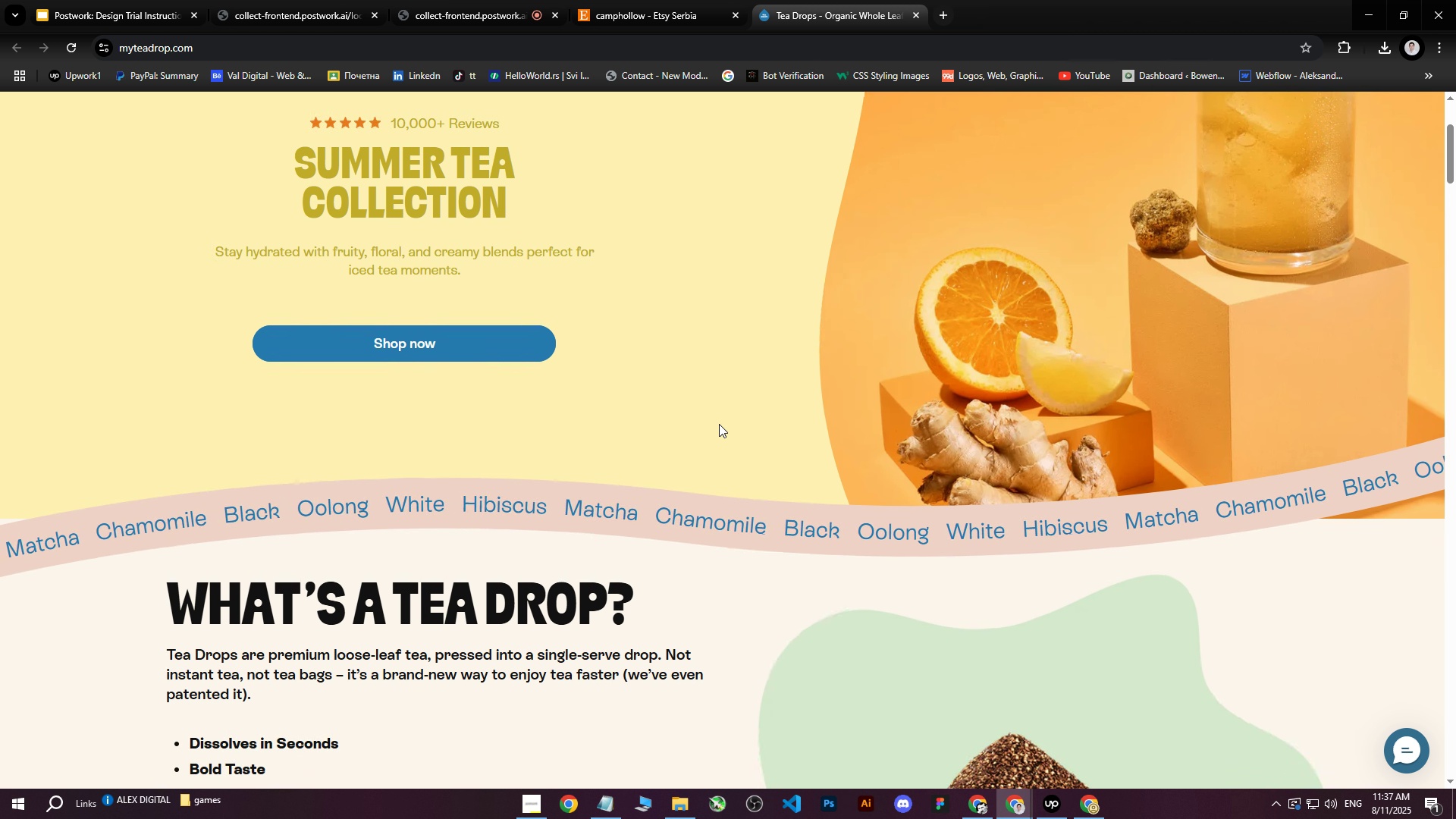 
scroll: coordinate [719, 423], scroll_direction: up, amount: 4.0
 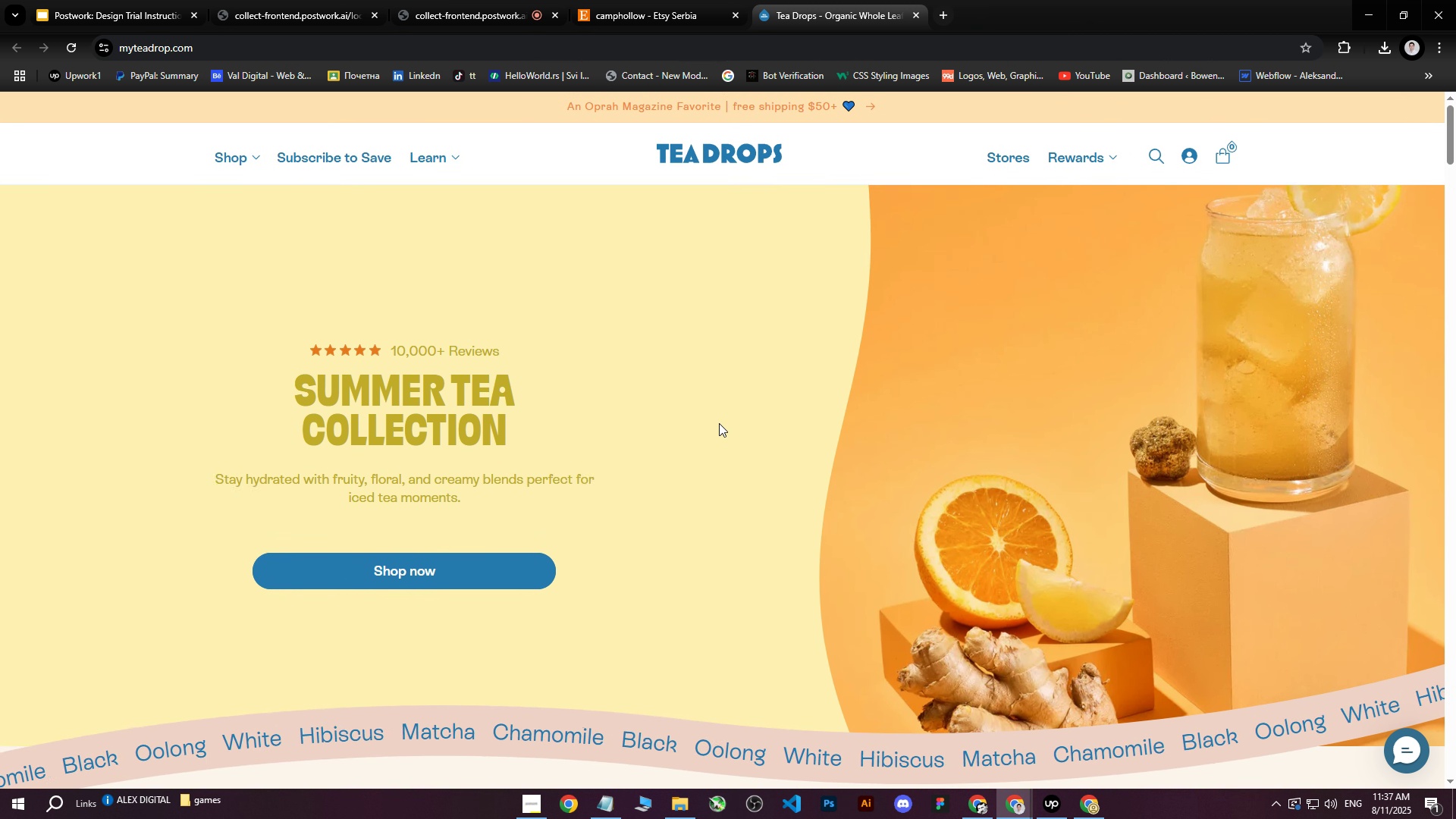 
scroll: coordinate [719, 423], scroll_direction: down, amount: 2.0
 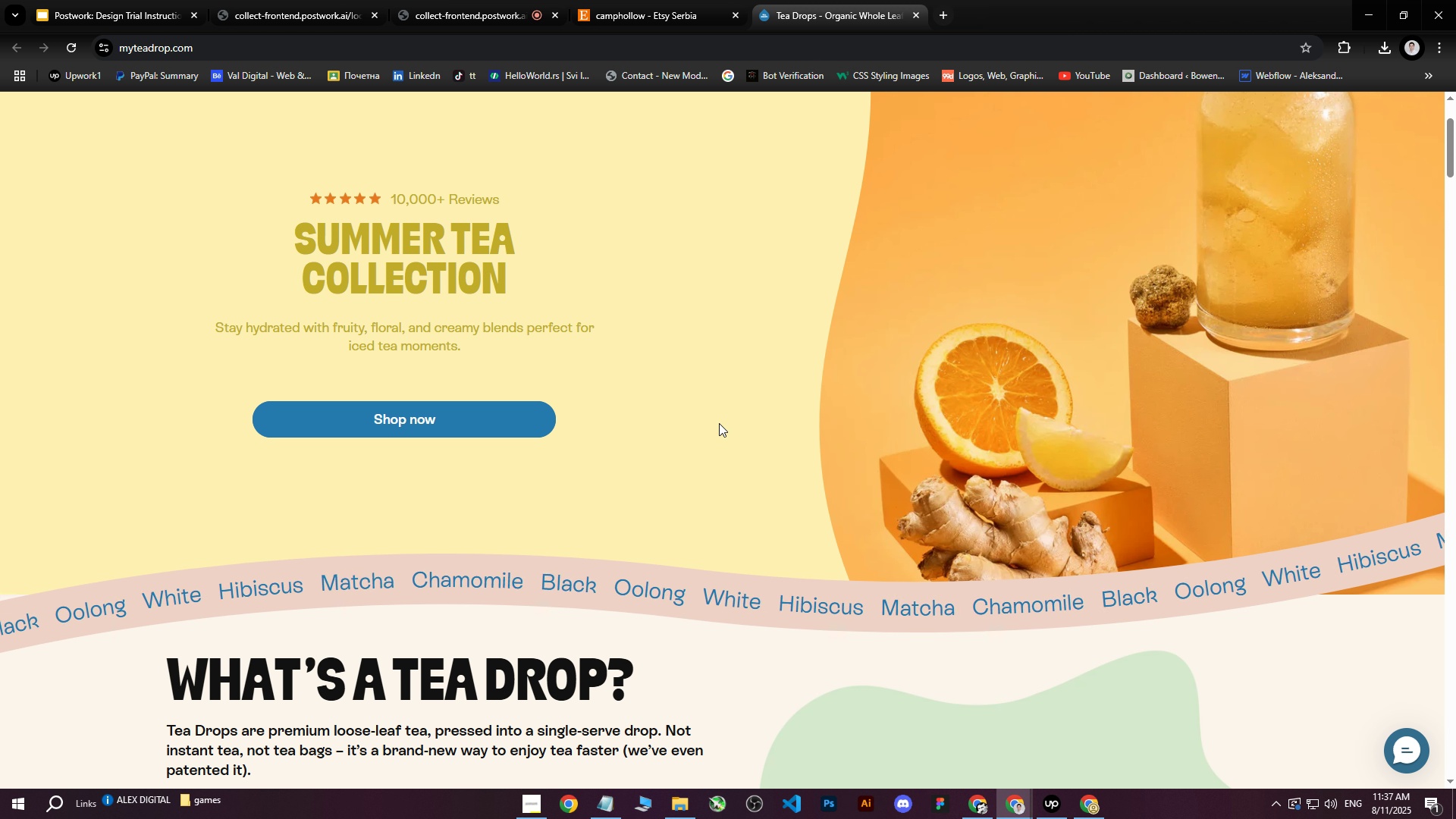 
scroll: coordinate [719, 423], scroll_direction: up, amount: 3.0
 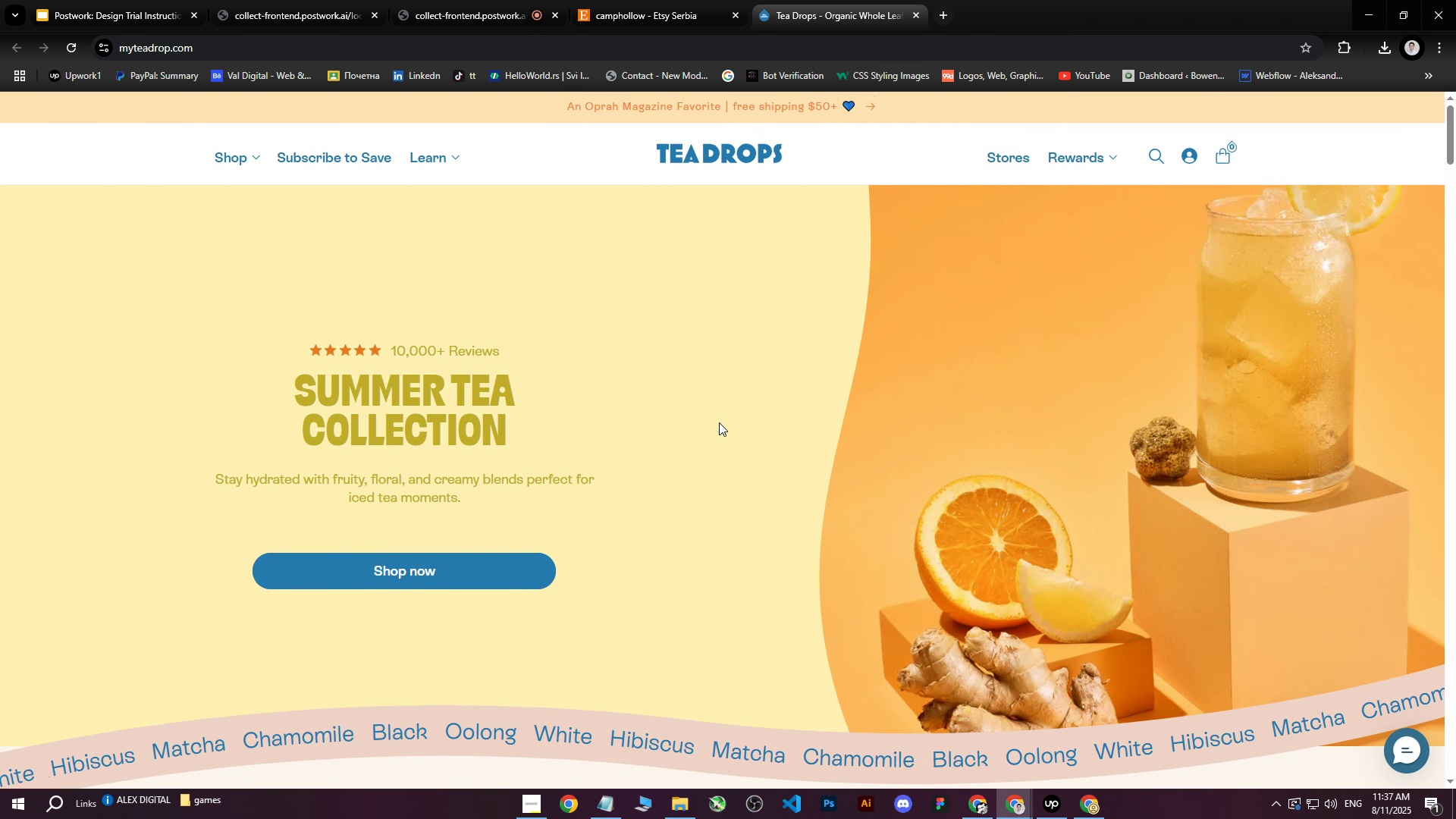 
scroll: coordinate [719, 422], scroll_direction: down, amount: 1.0
 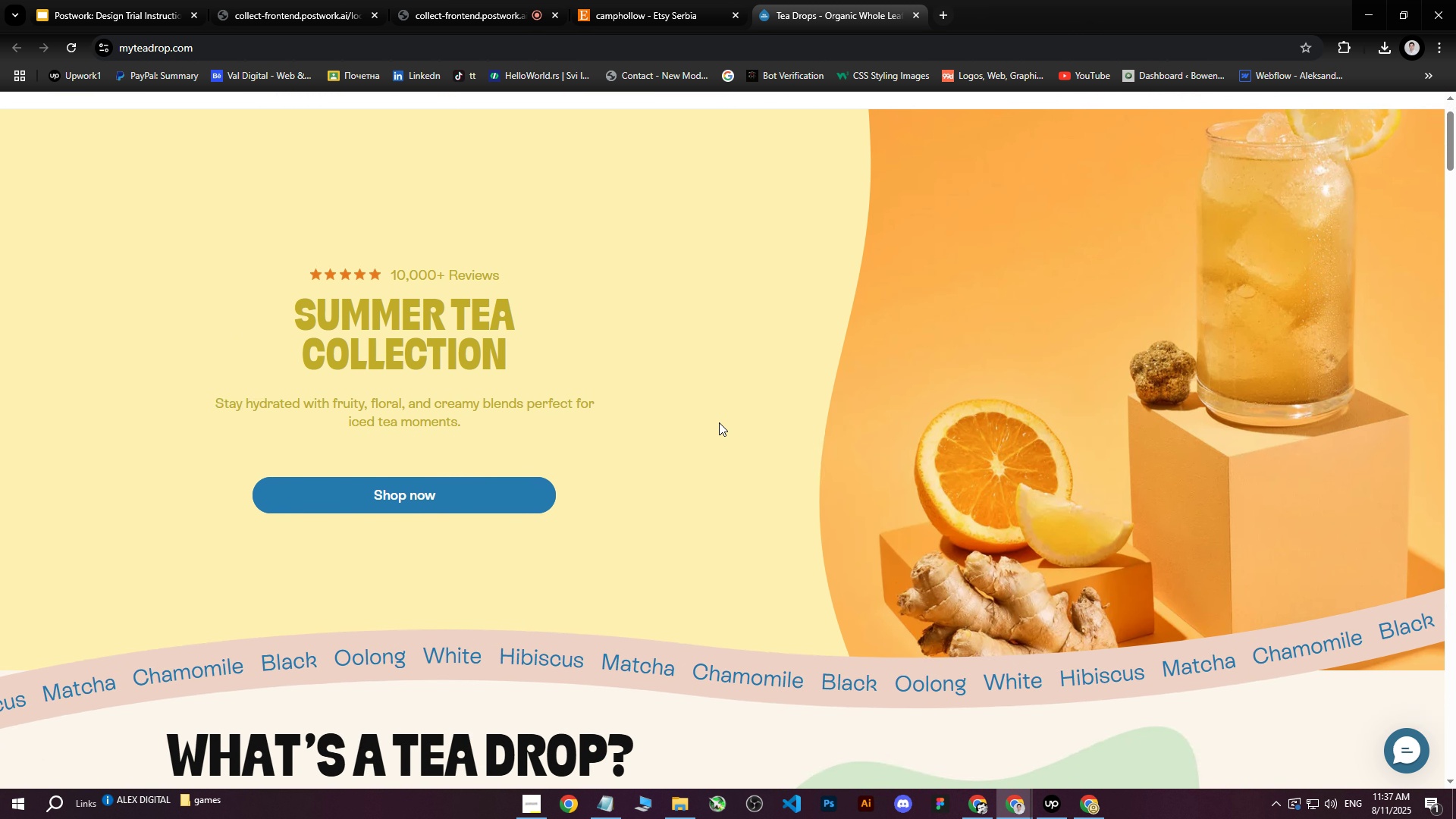 
scroll: coordinate [719, 422], scroll_direction: up, amount: 5.0
 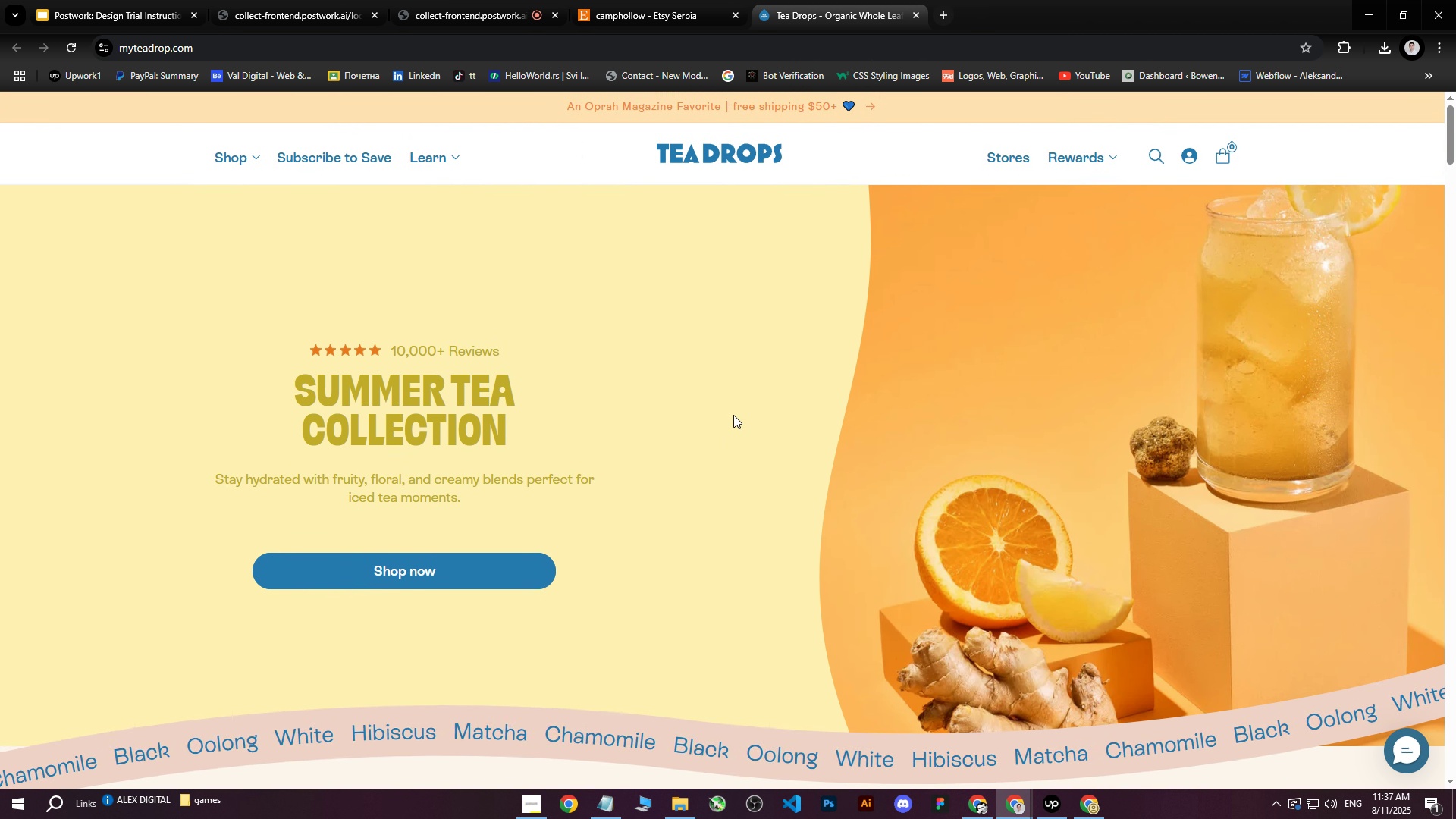 
scroll: coordinate [734, 415], scroll_direction: down, amount: 9.0
 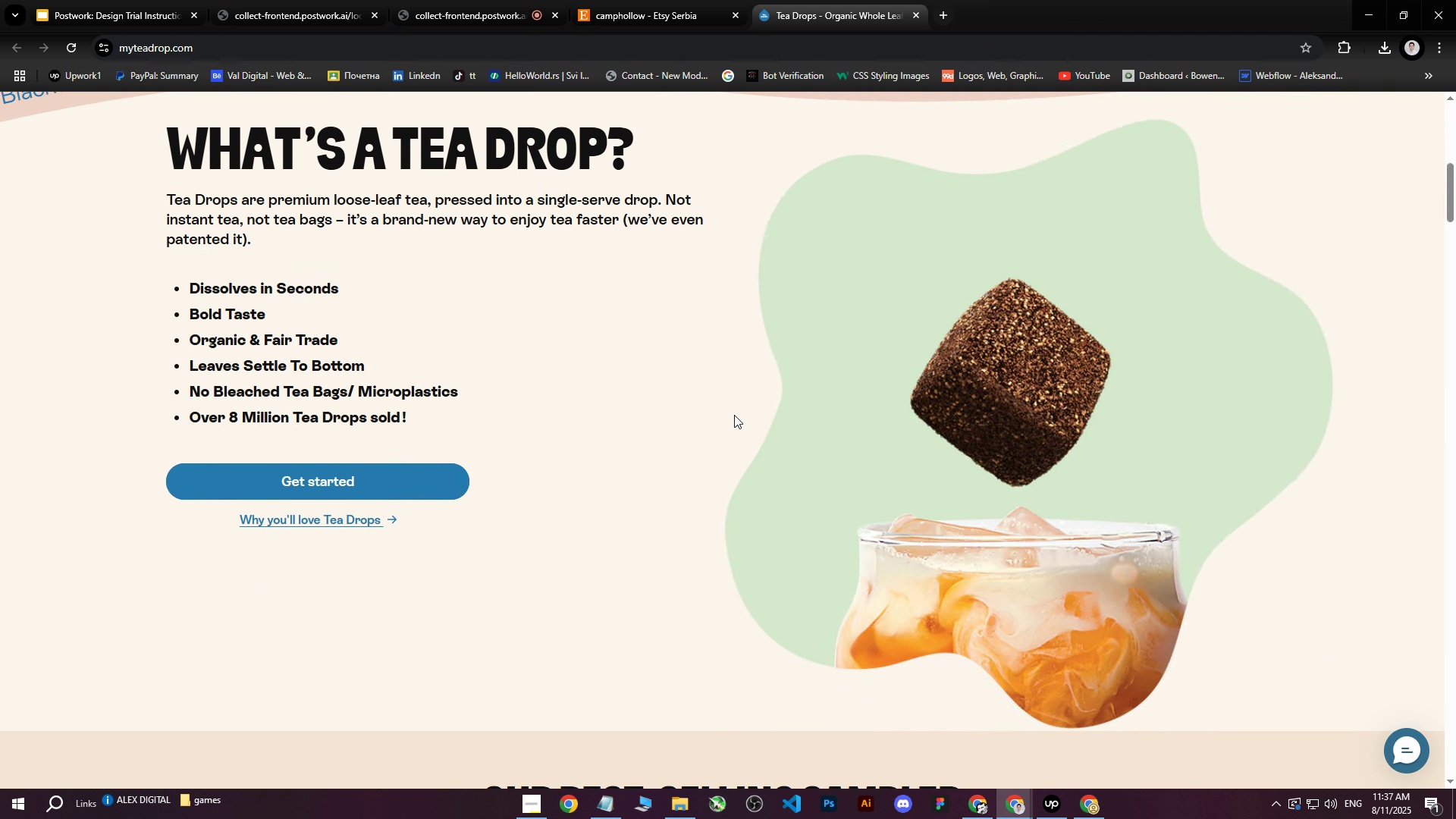 
scroll: coordinate [734, 415], scroll_direction: up, amount: 9.0
 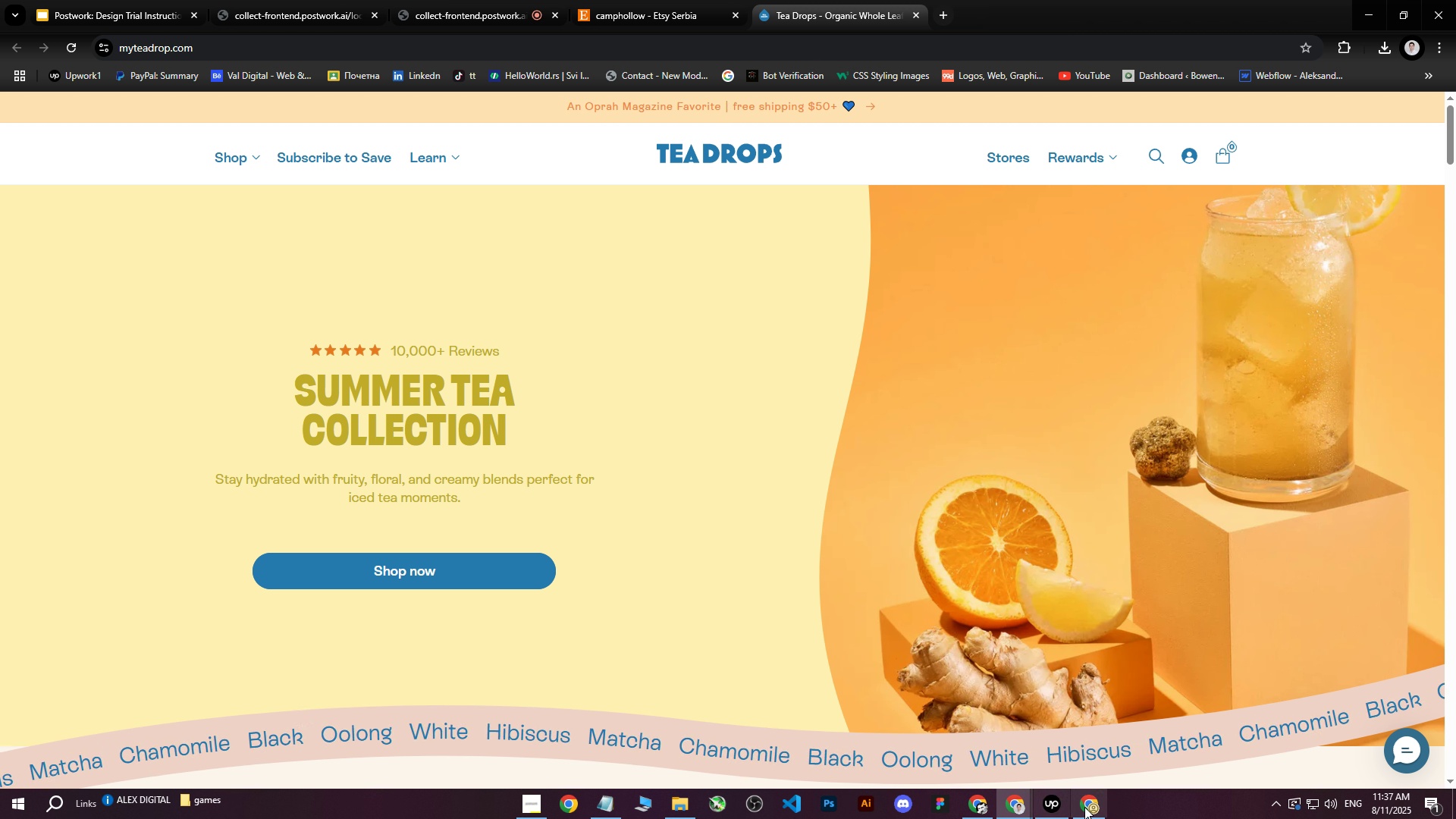 
left_click([1086, 811])
 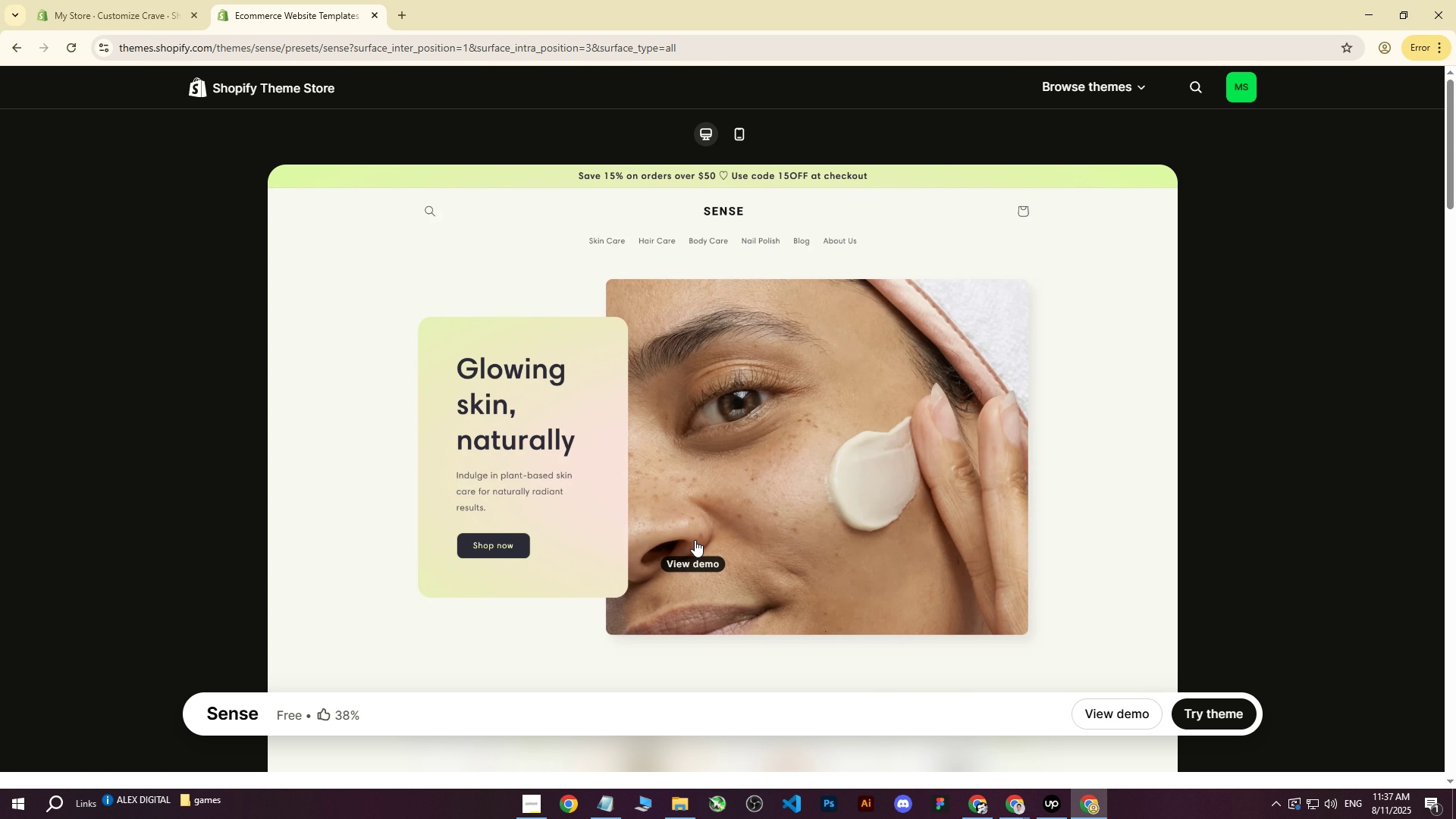 
wait(9.96)
 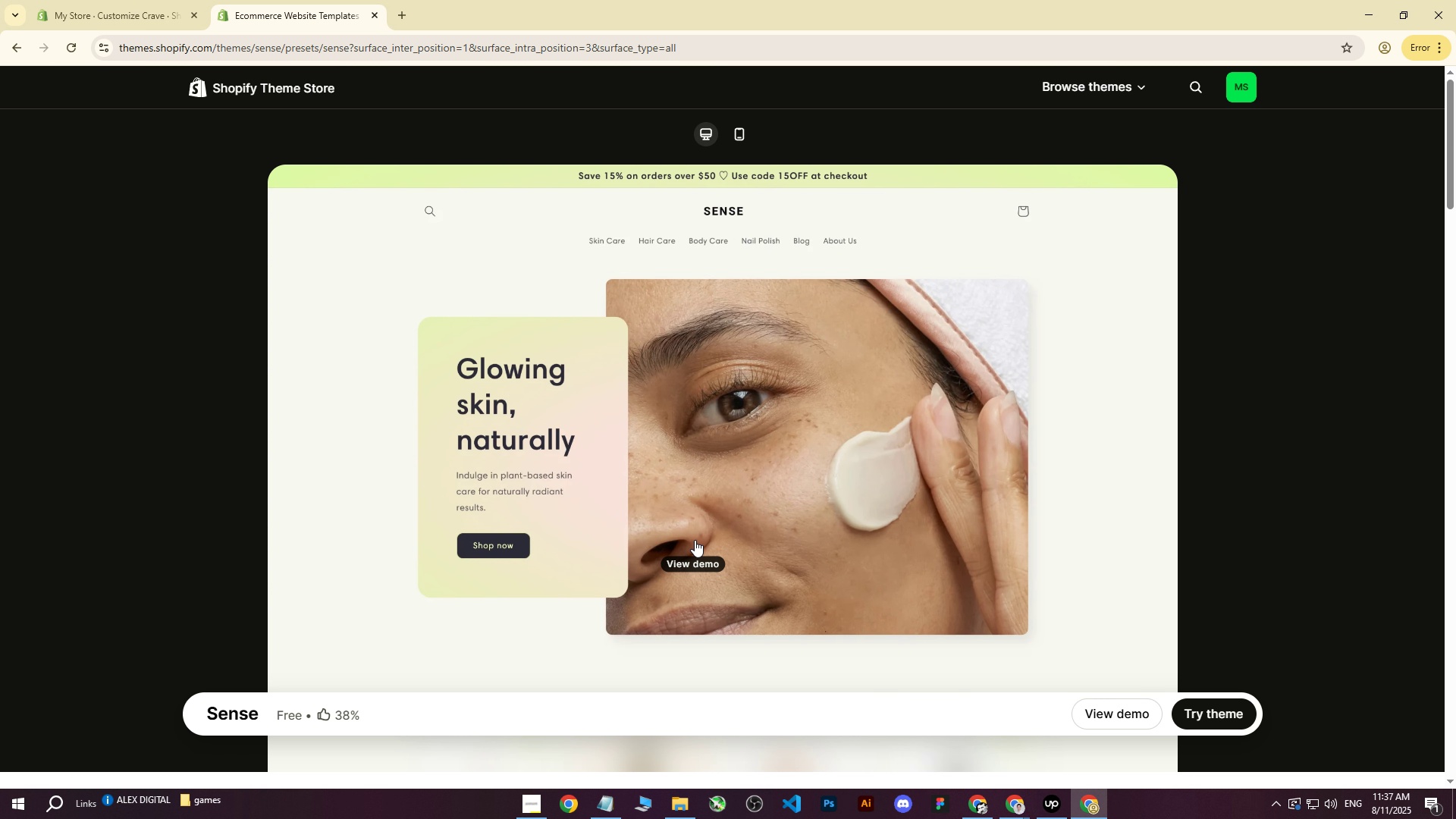 
scroll: coordinate [648, 489], scroll_direction: down, amount: 8.0
 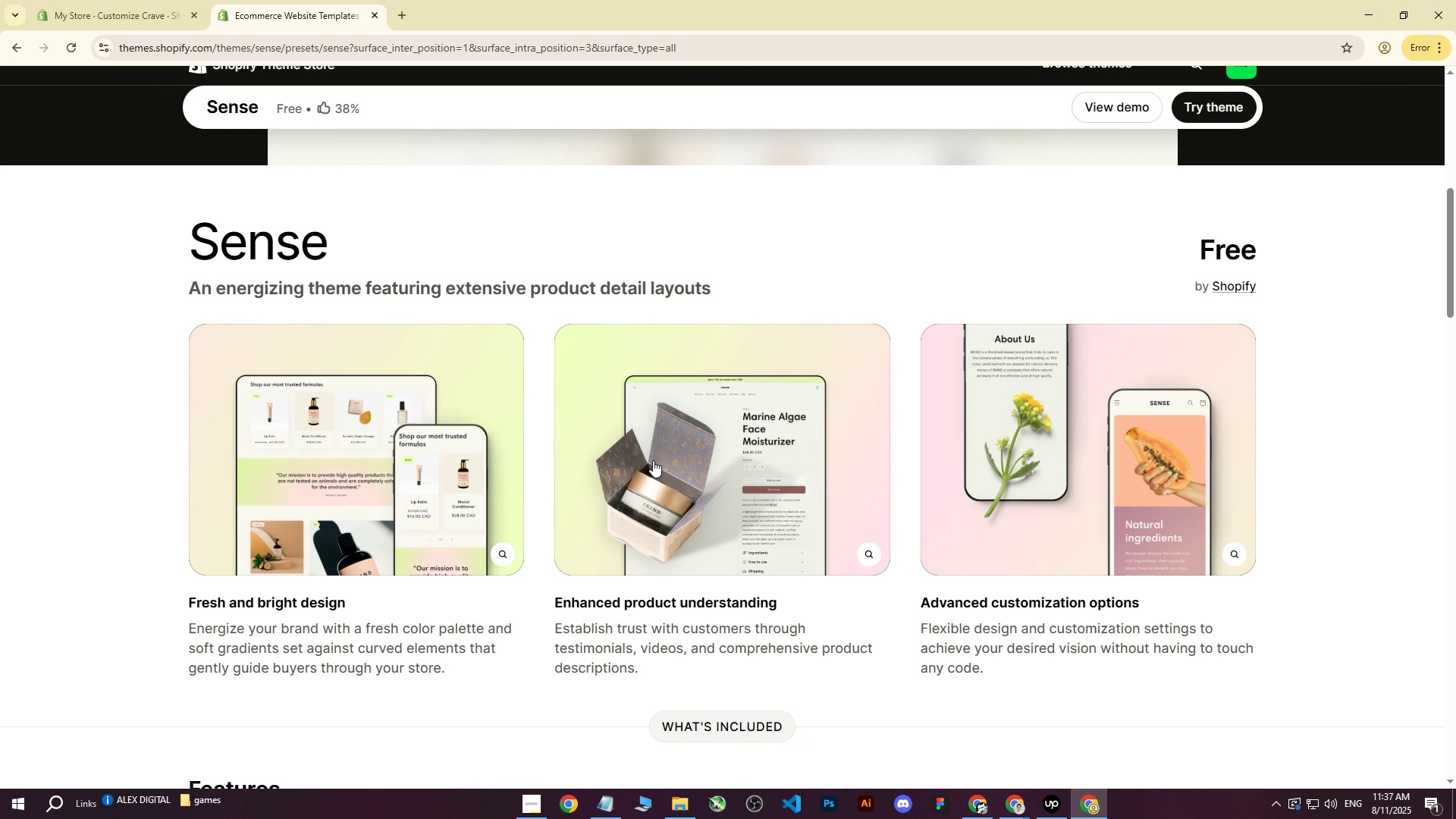 
scroll: coordinate [266, 244], scroll_direction: up, amount: 12.0
 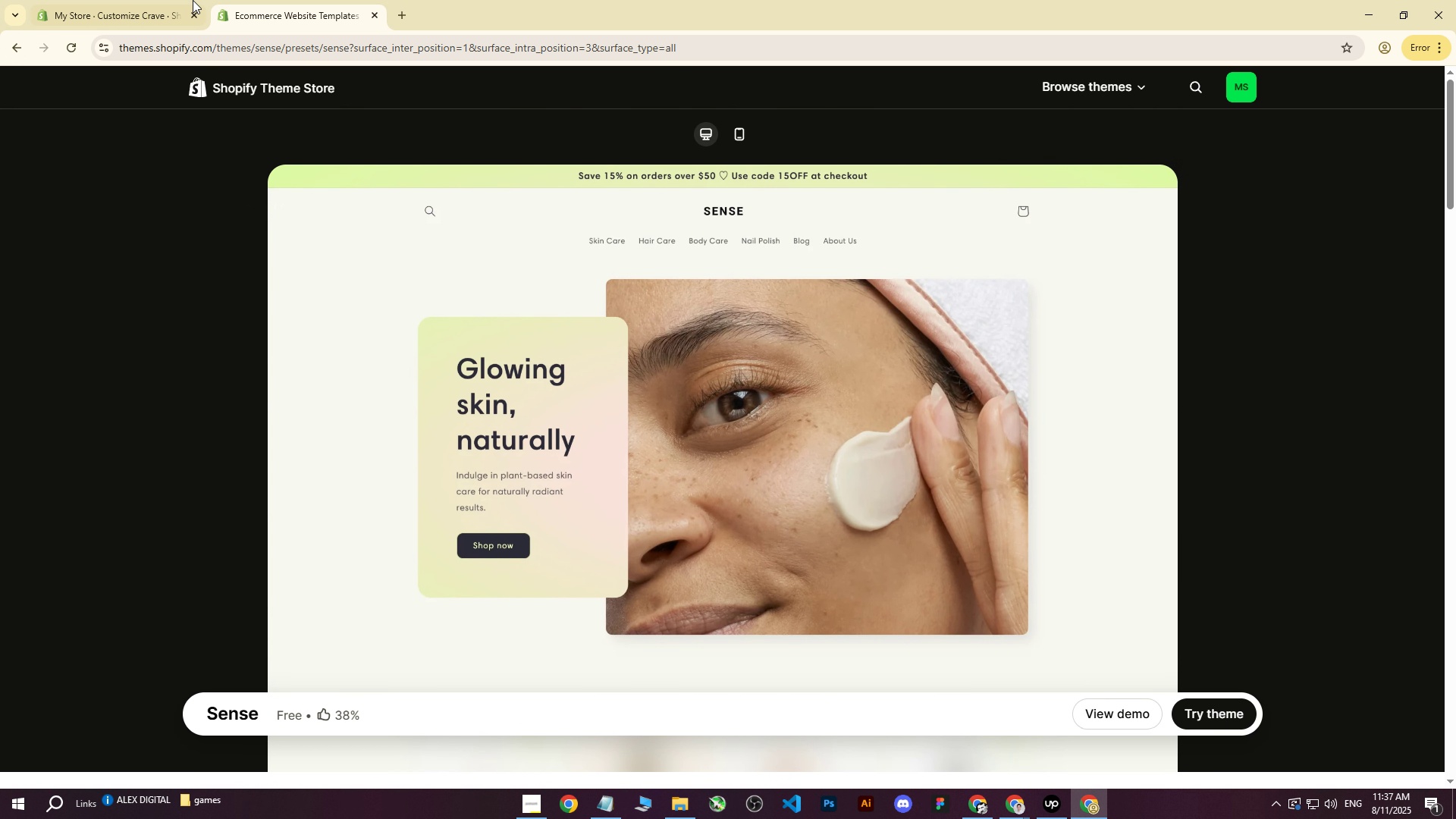 
 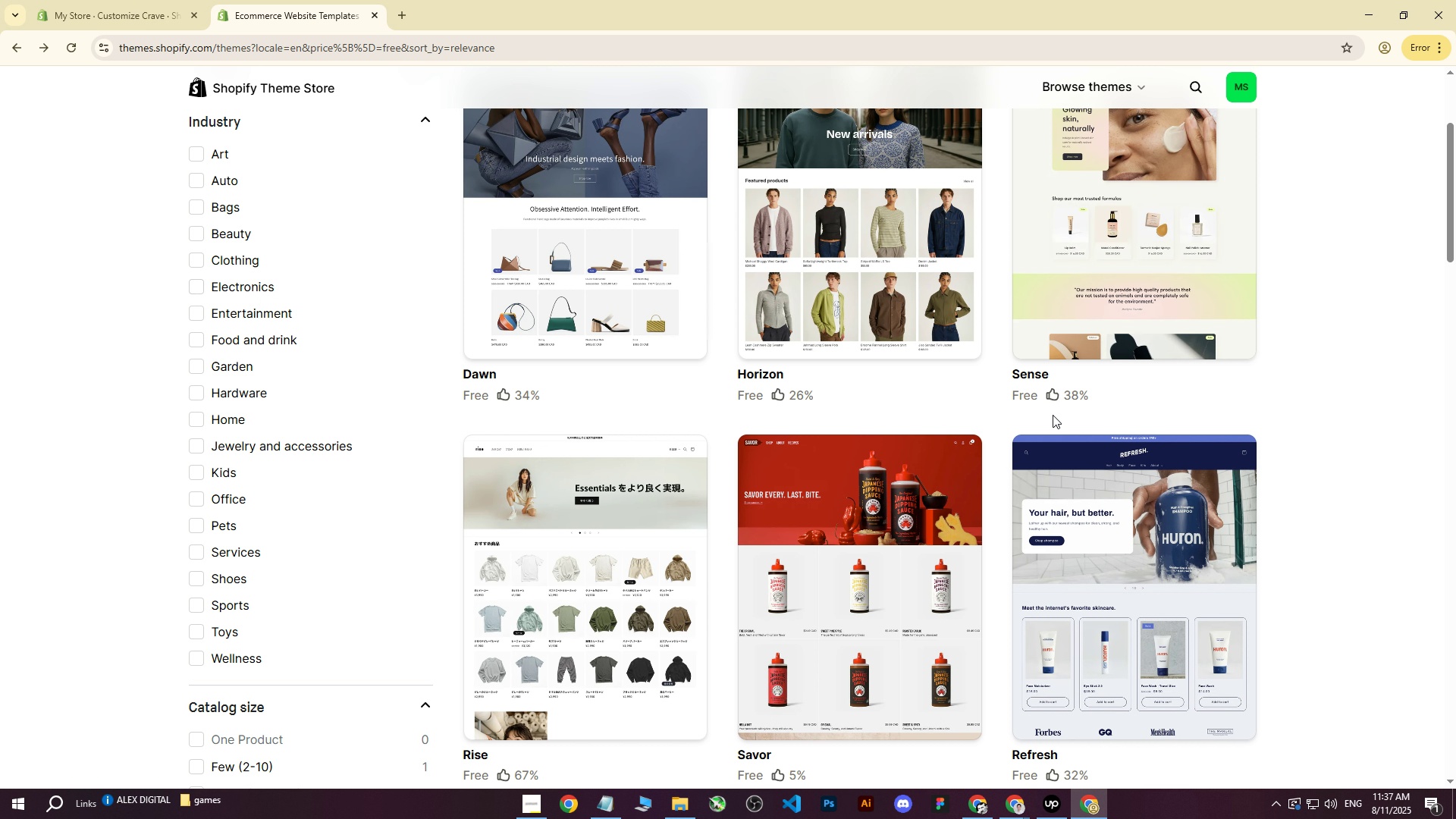 
scroll: coordinate [1052, 408], scroll_direction: down, amount: 2.0
 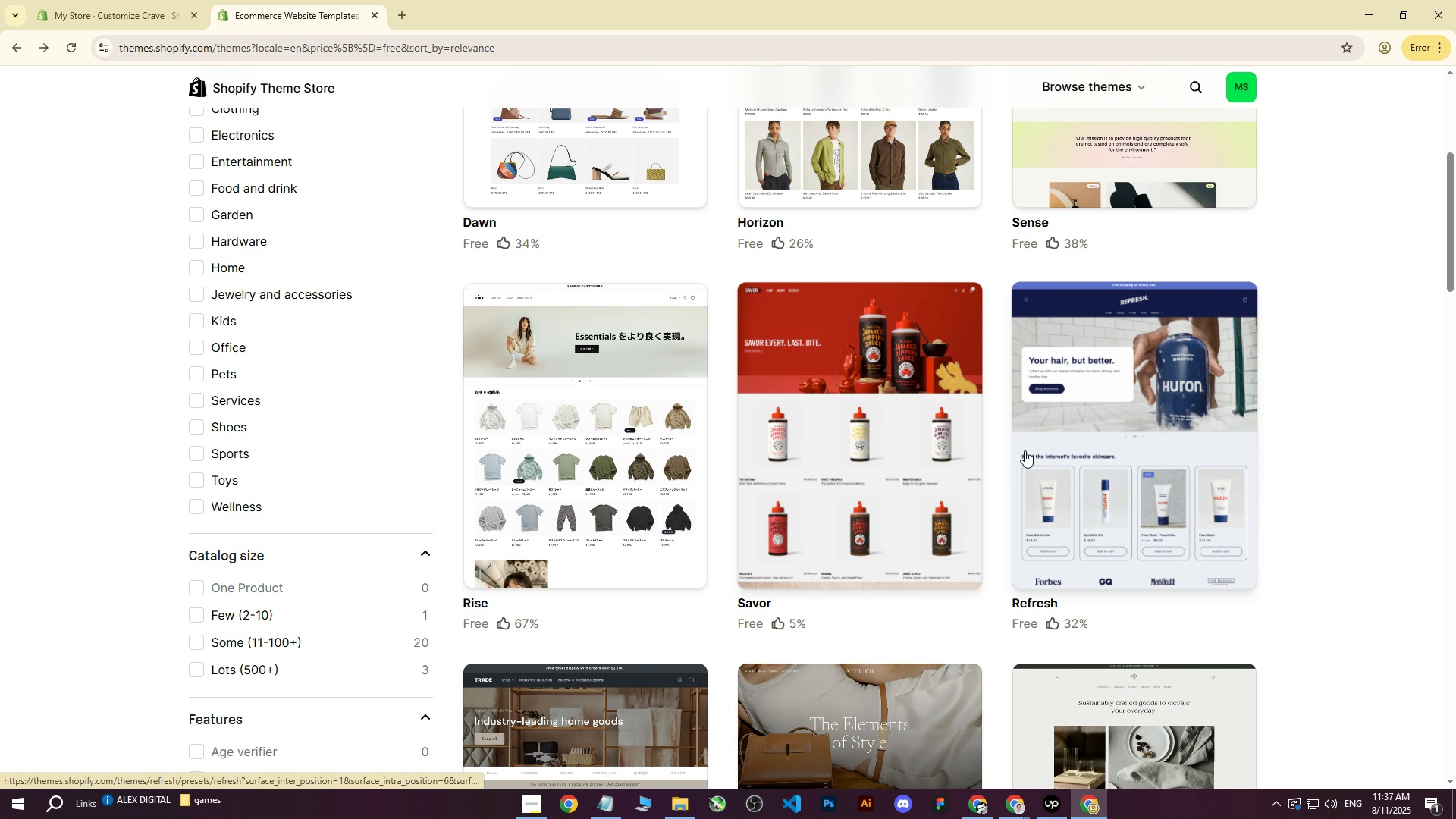 
left_click([872, 410])
 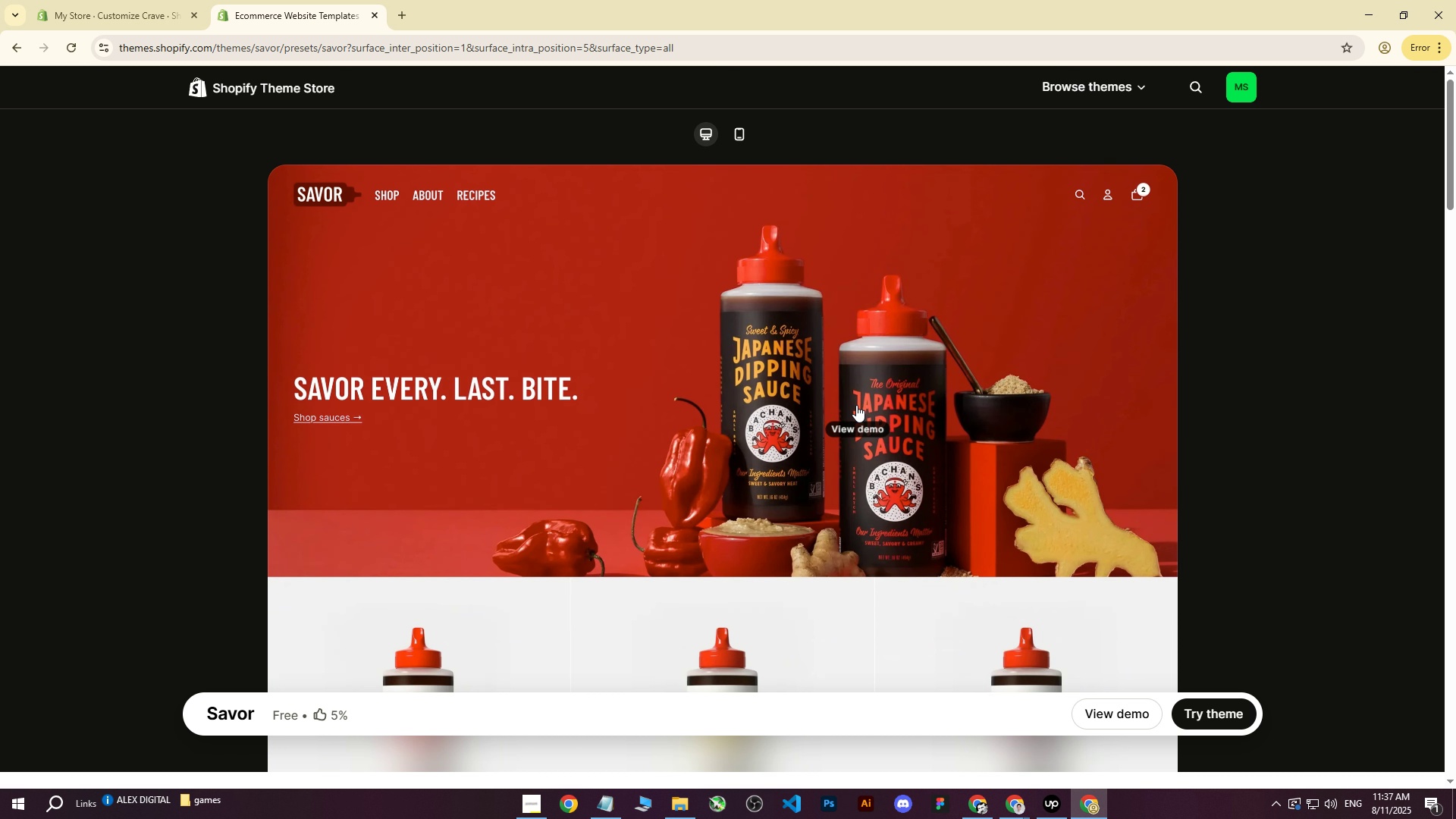 
 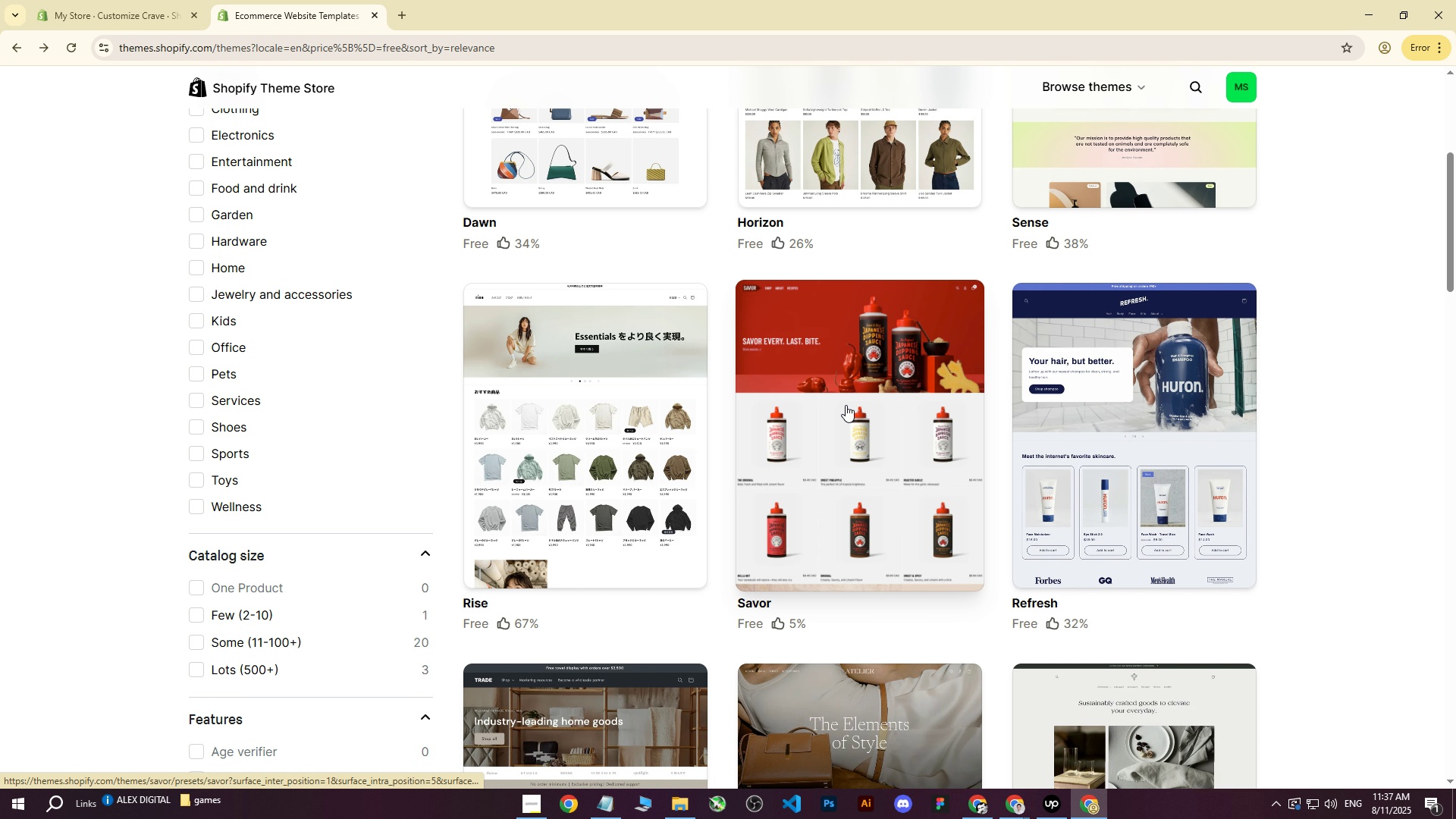 
scroll: coordinate [627, 463], scroll_direction: down, amount: 14.0
 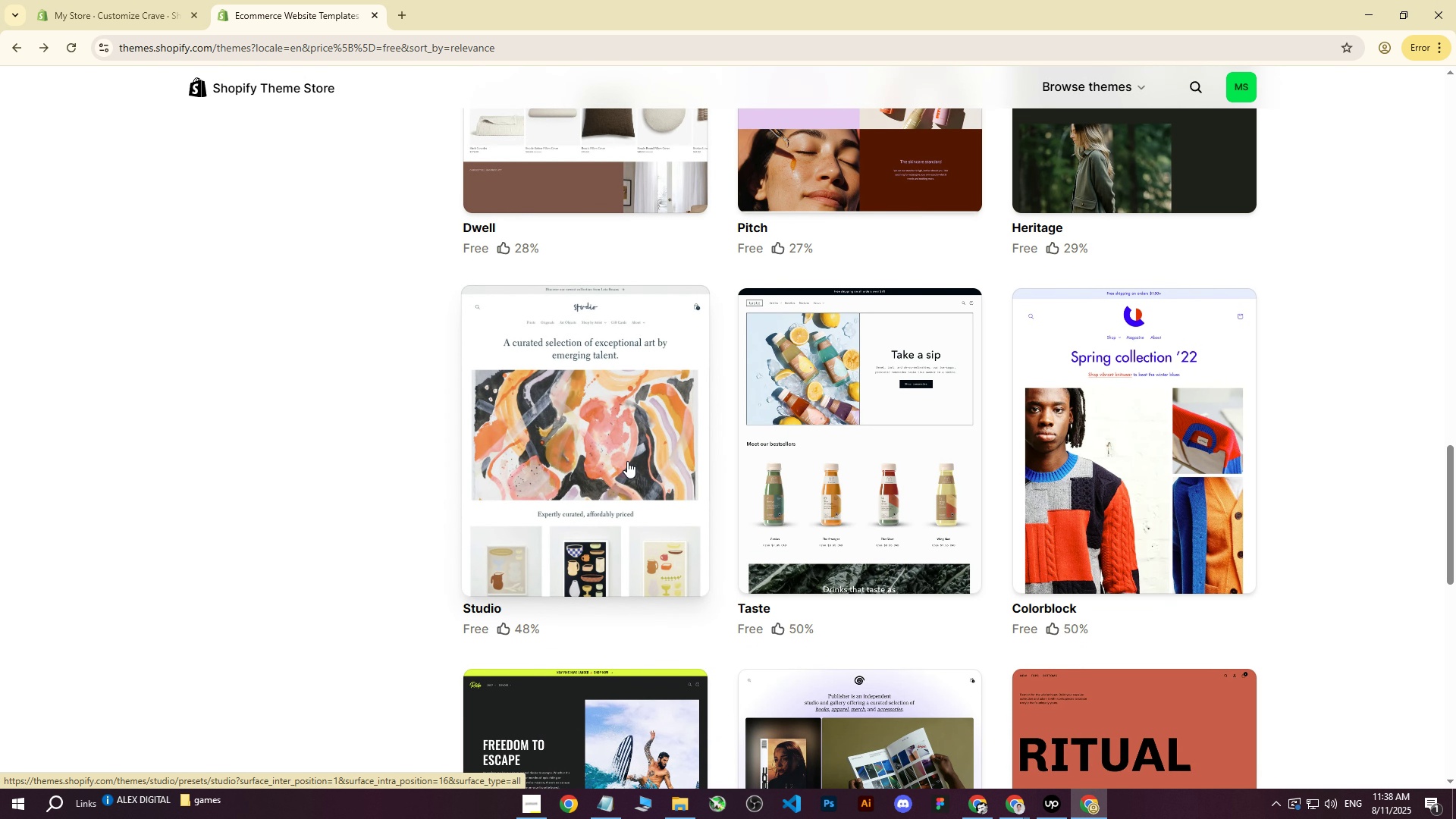 
scroll: coordinate [620, 425], scroll_direction: up, amount: 36.0
 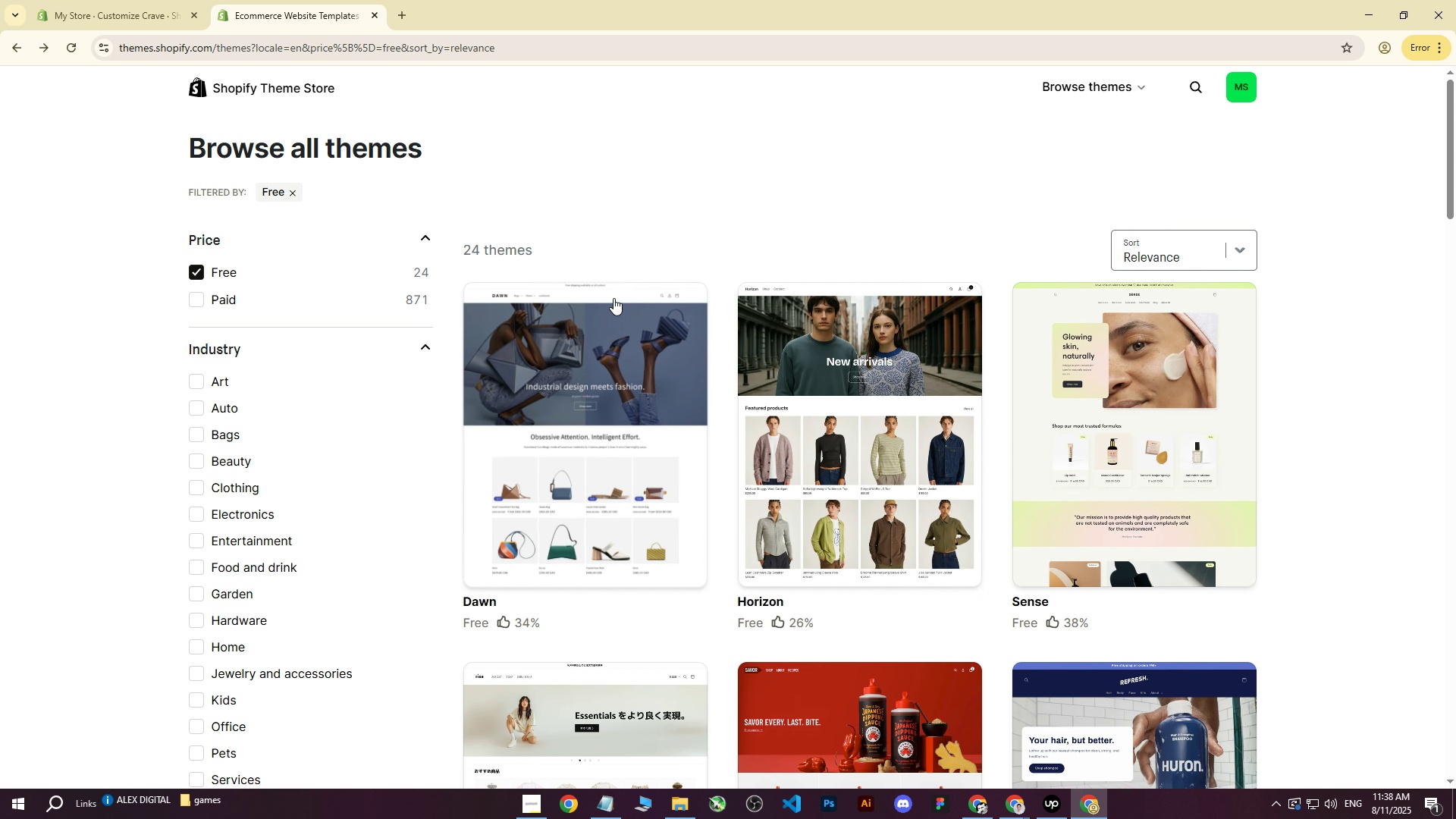 
left_click([1155, 445])
 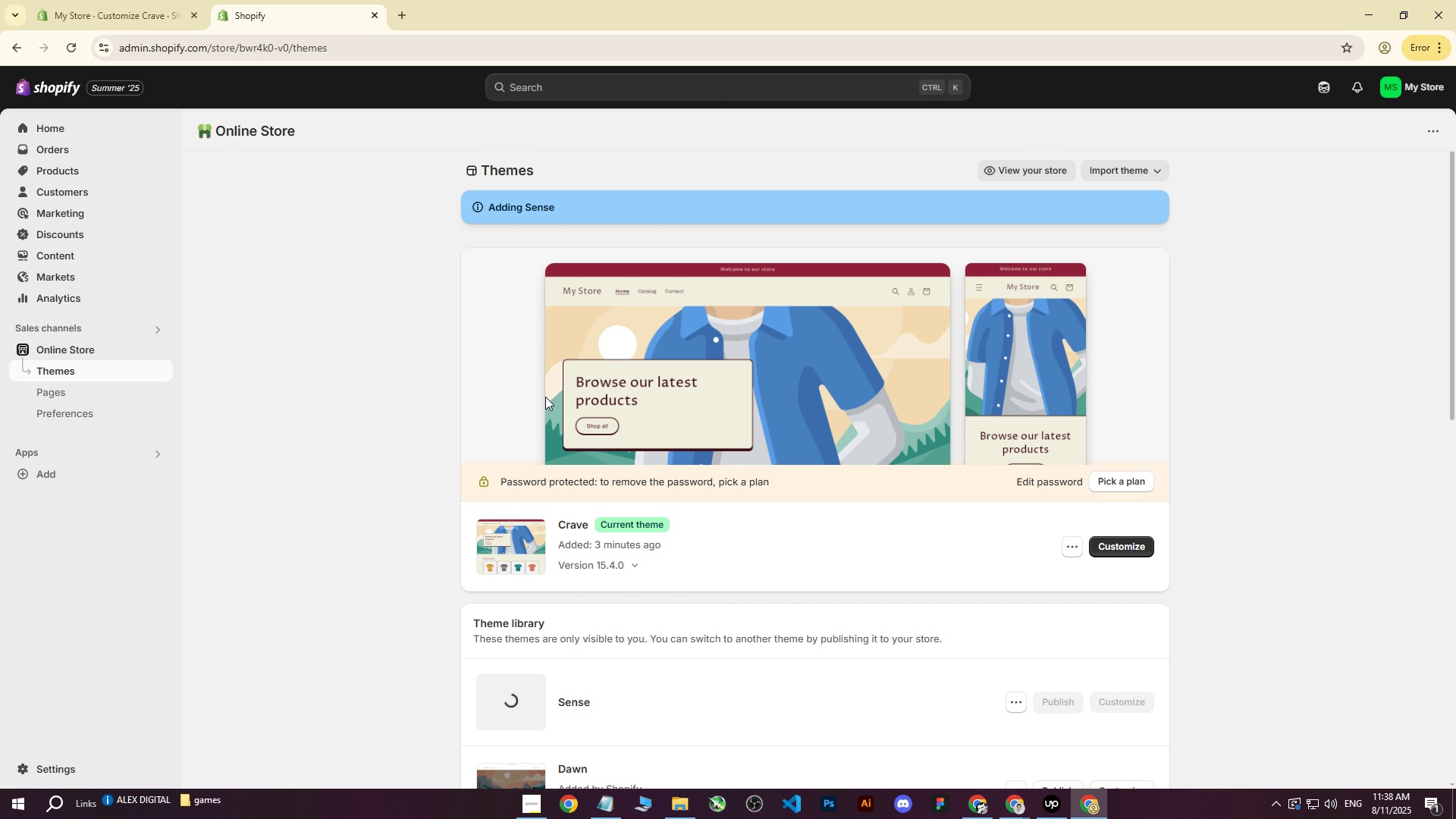 
wait(28.33)
 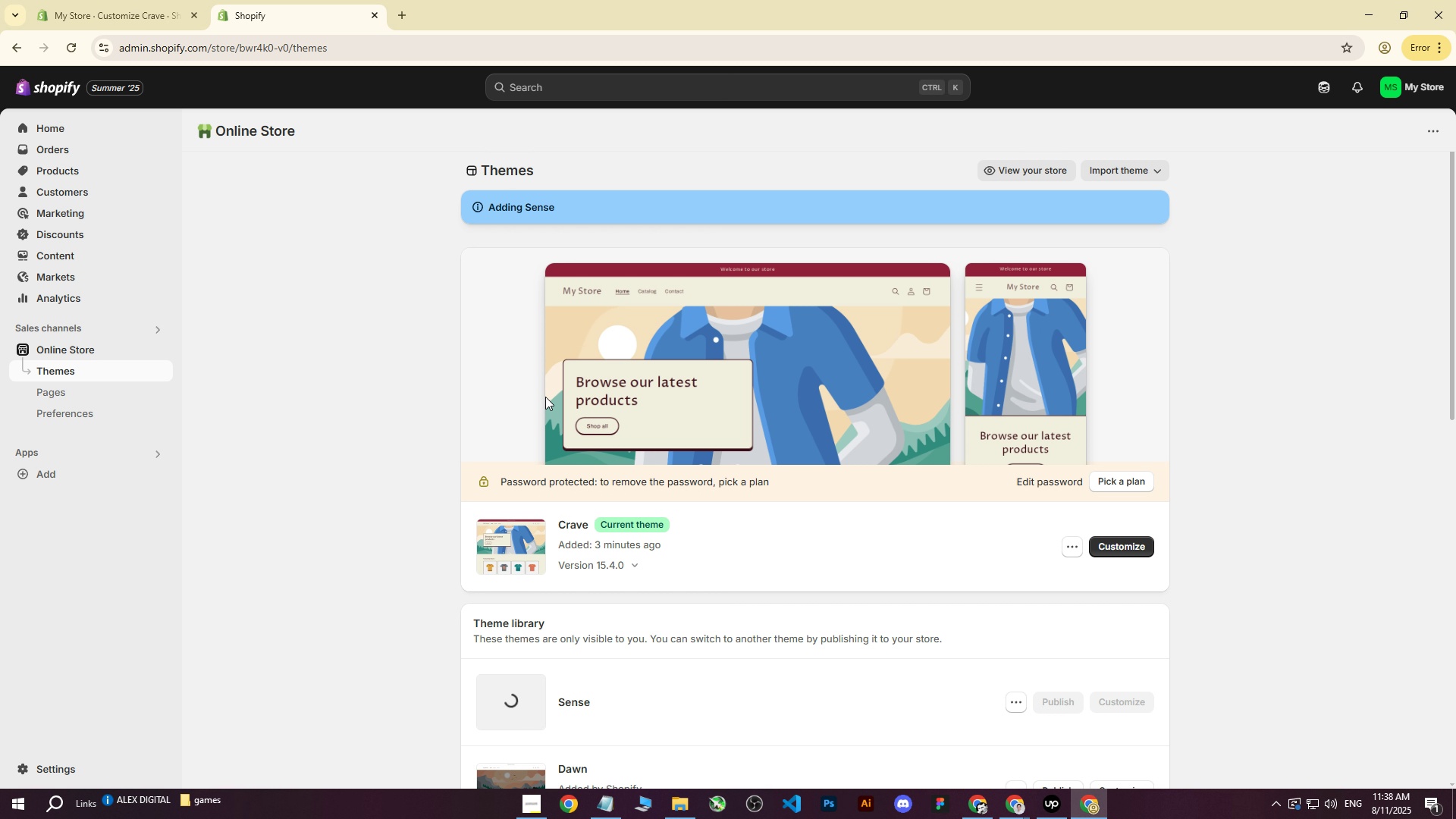 
scroll: coordinate [792, 572], scroll_direction: down, amount: 3.0
 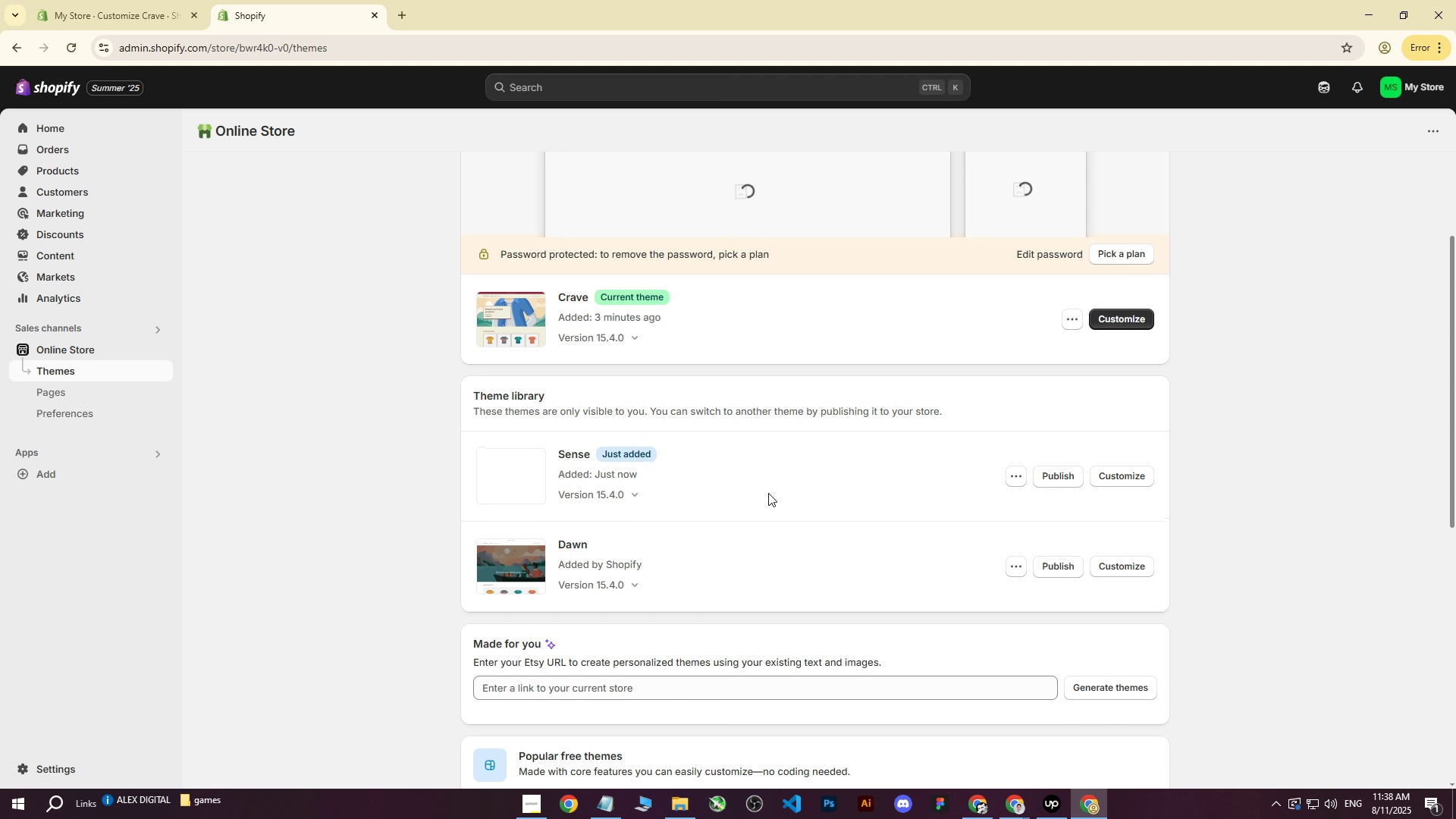 
wait(5.69)
 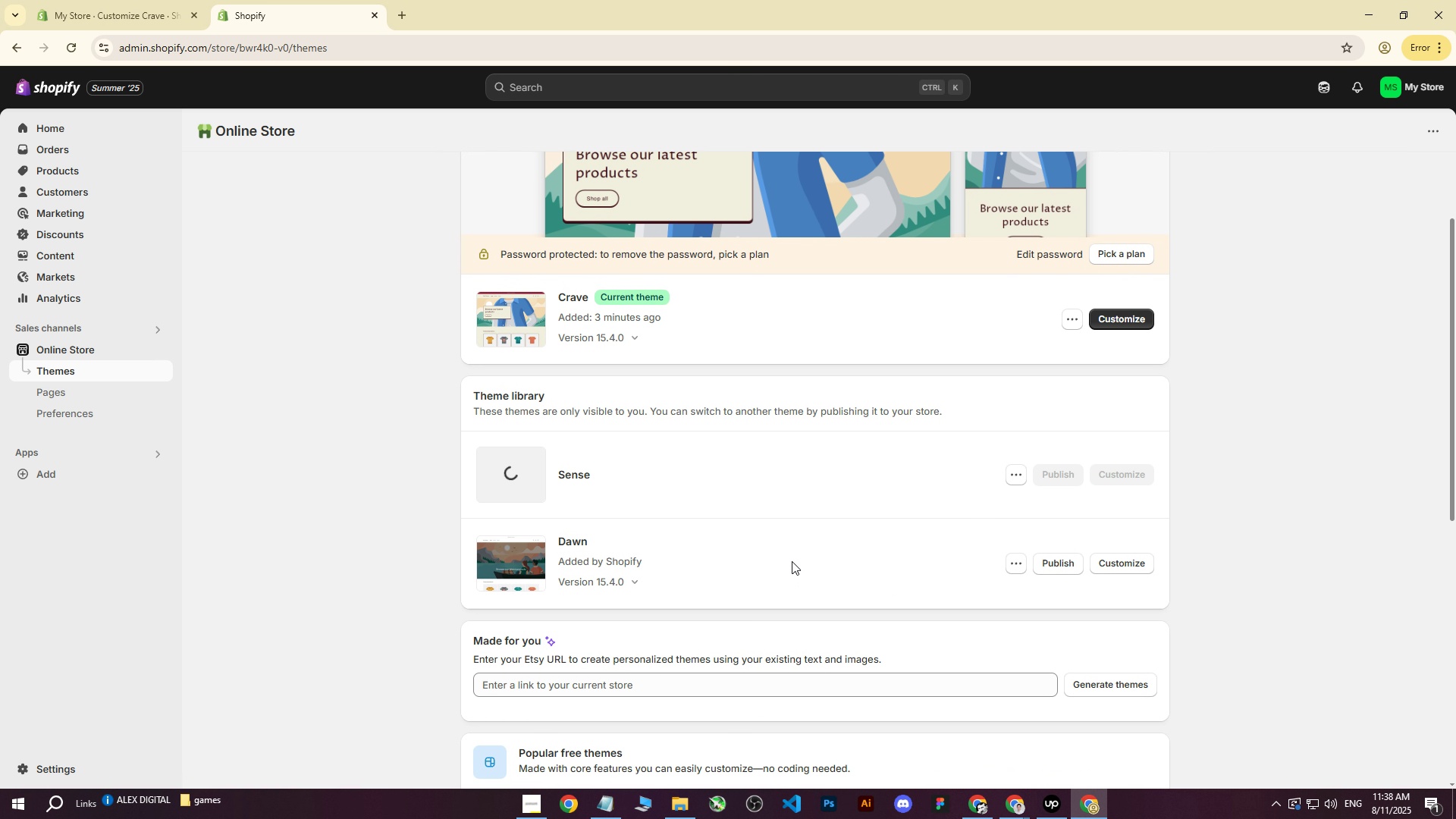 
scroll: coordinate [833, 488], scroll_direction: up, amount: 2.0
 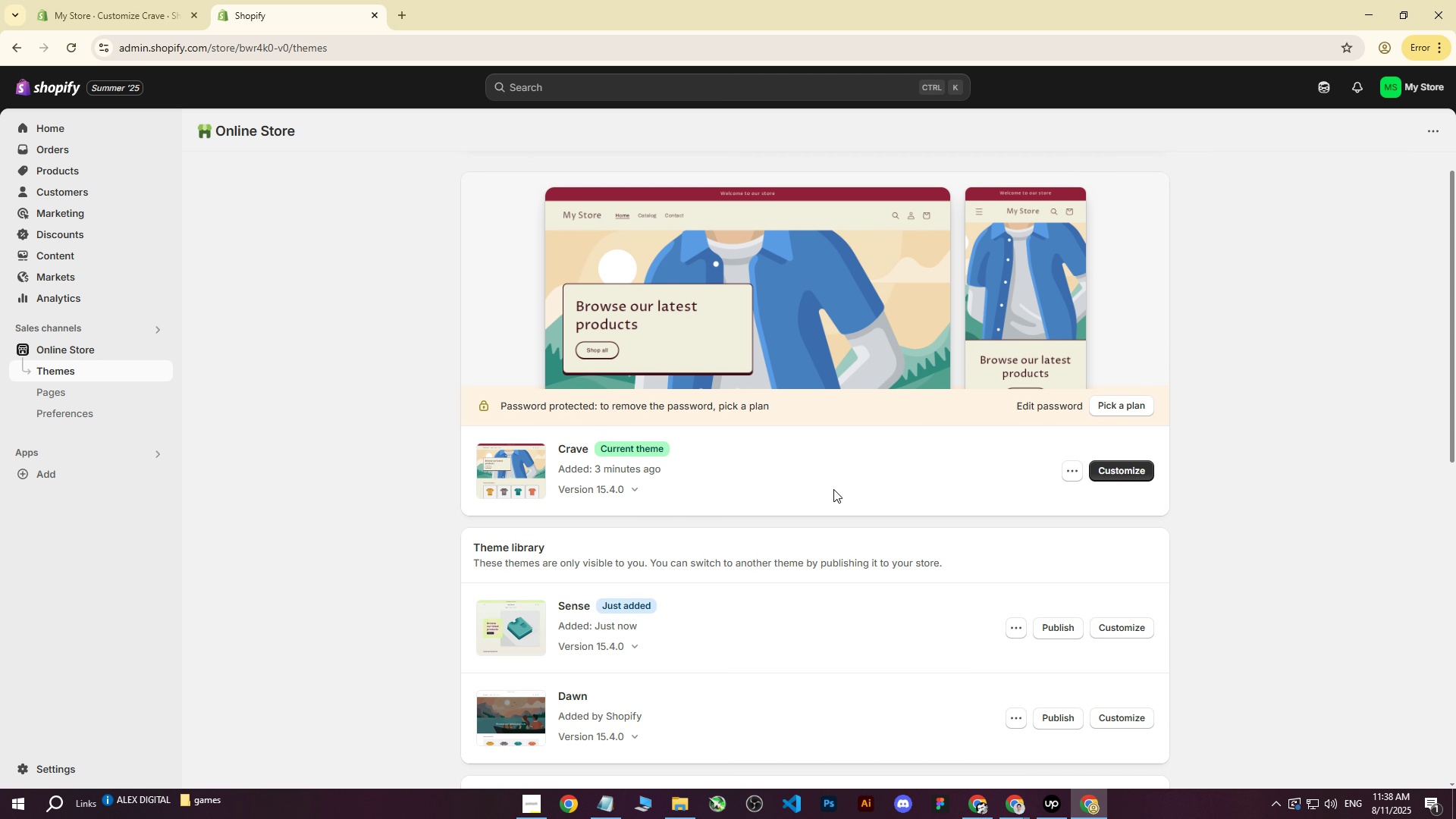 
scroll: coordinate [833, 491], scroll_direction: down, amount: 1.0
 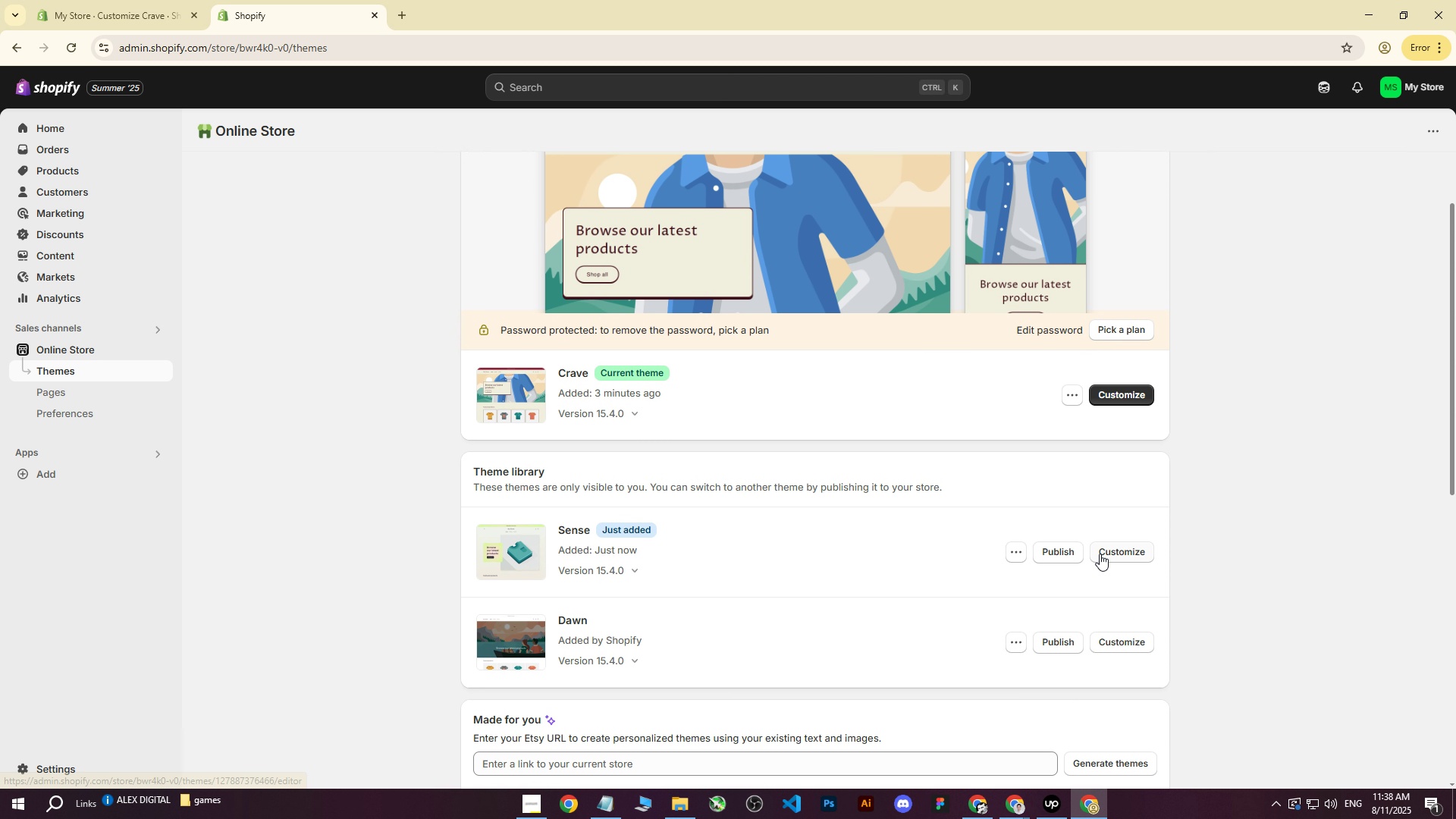 
left_click([1062, 554])
 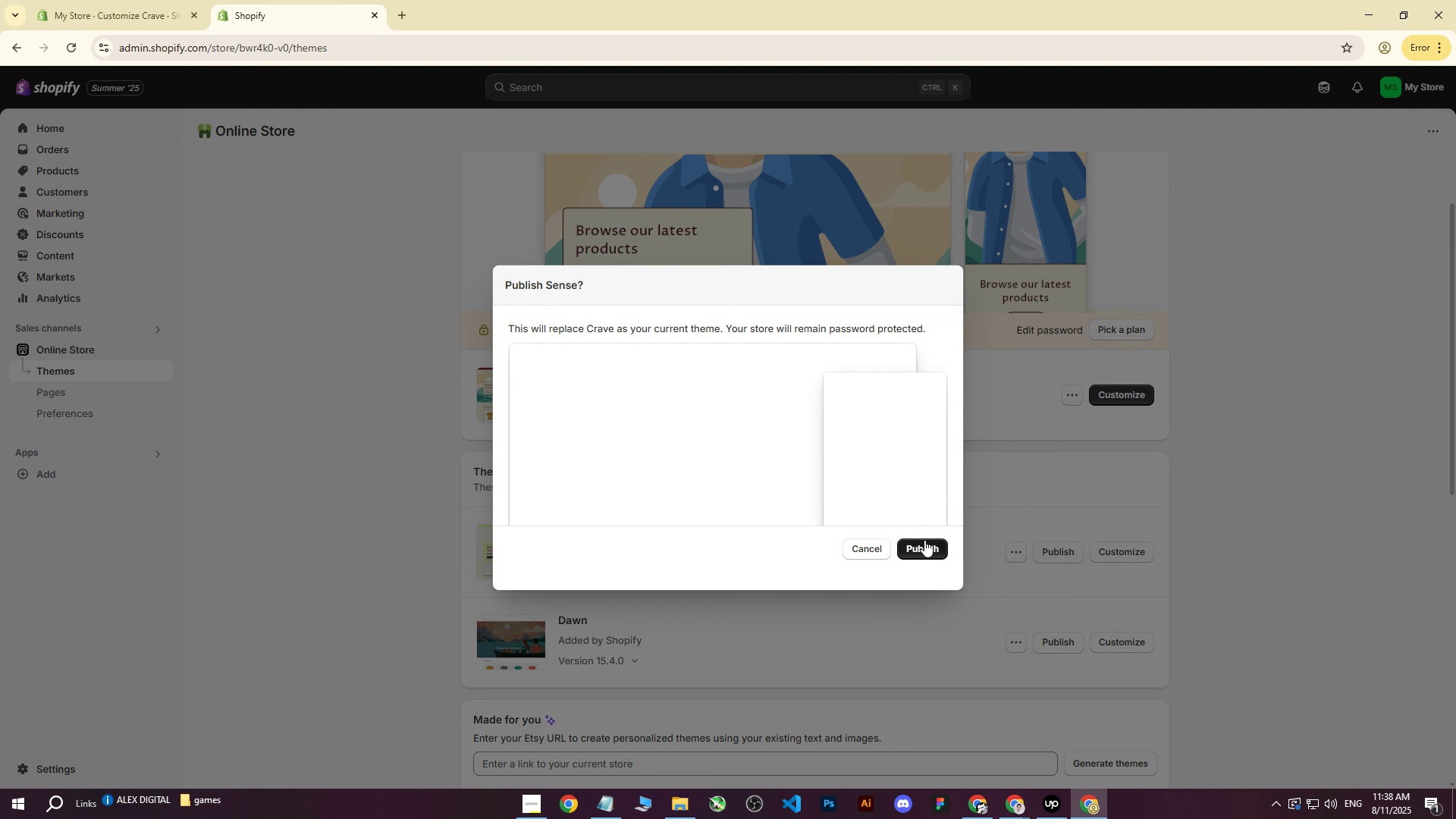 
left_click([924, 544])
 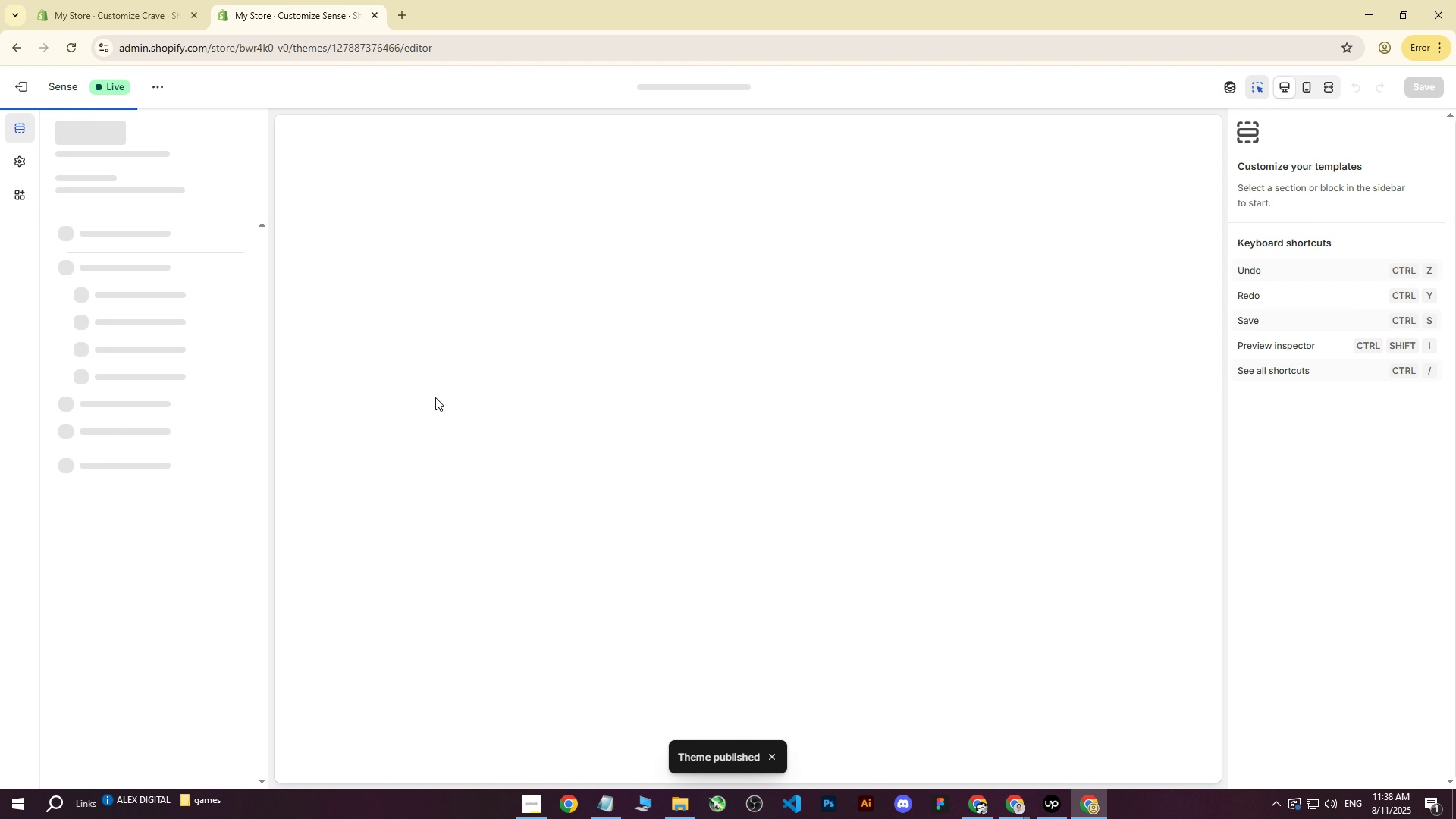 
wait(6.49)
 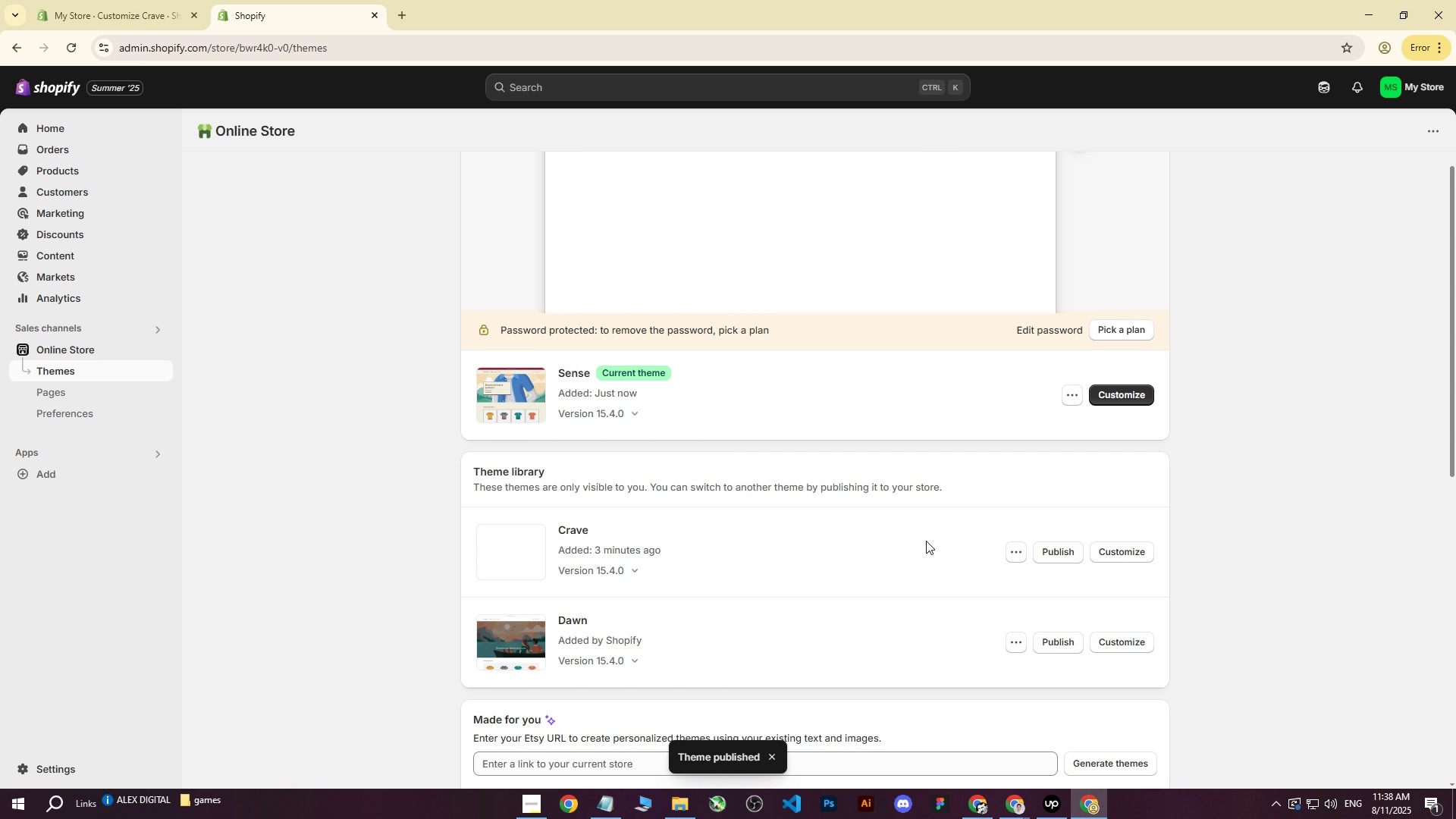 
left_click([22, 164])
 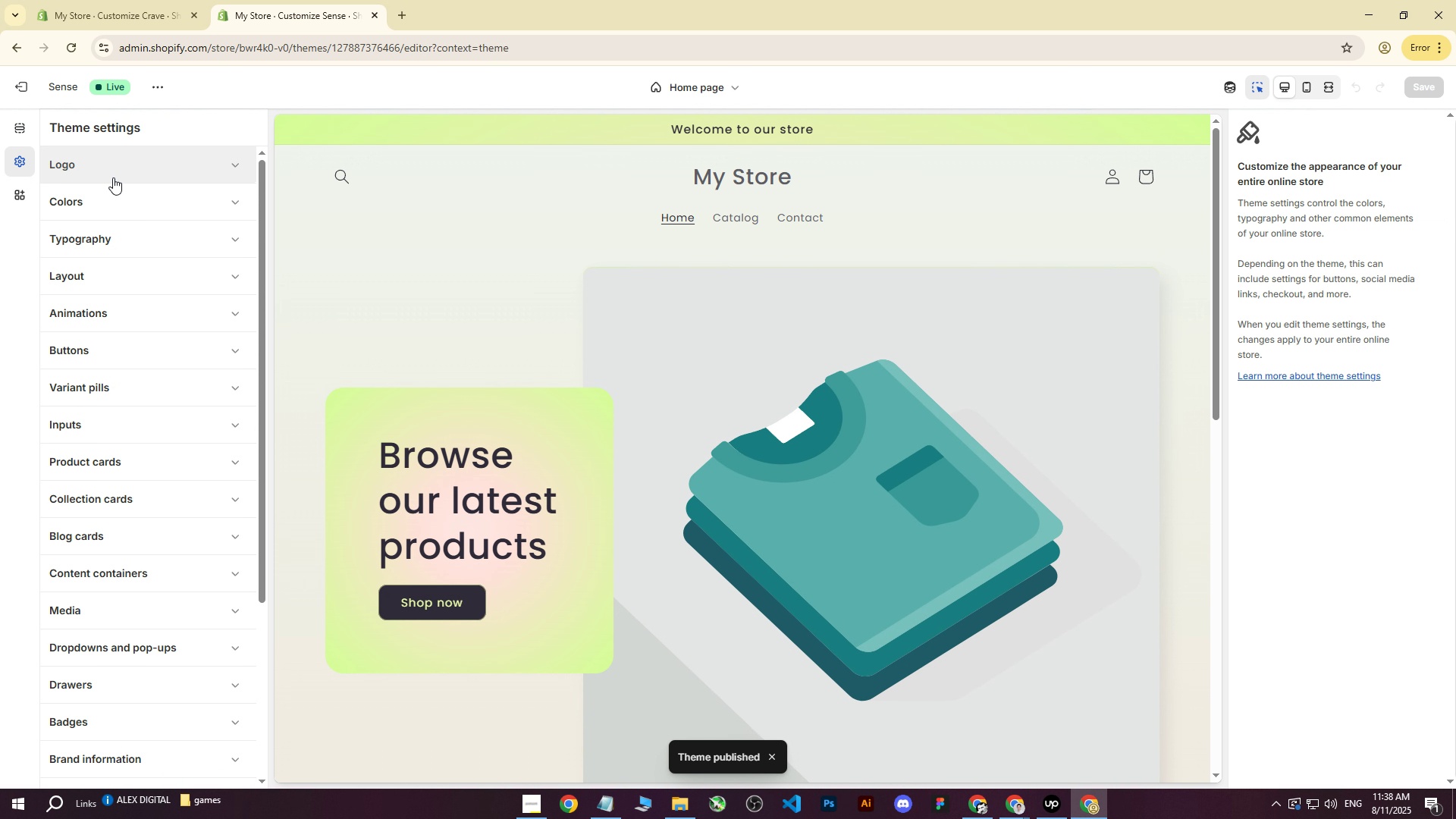 
left_click([114, 171])
 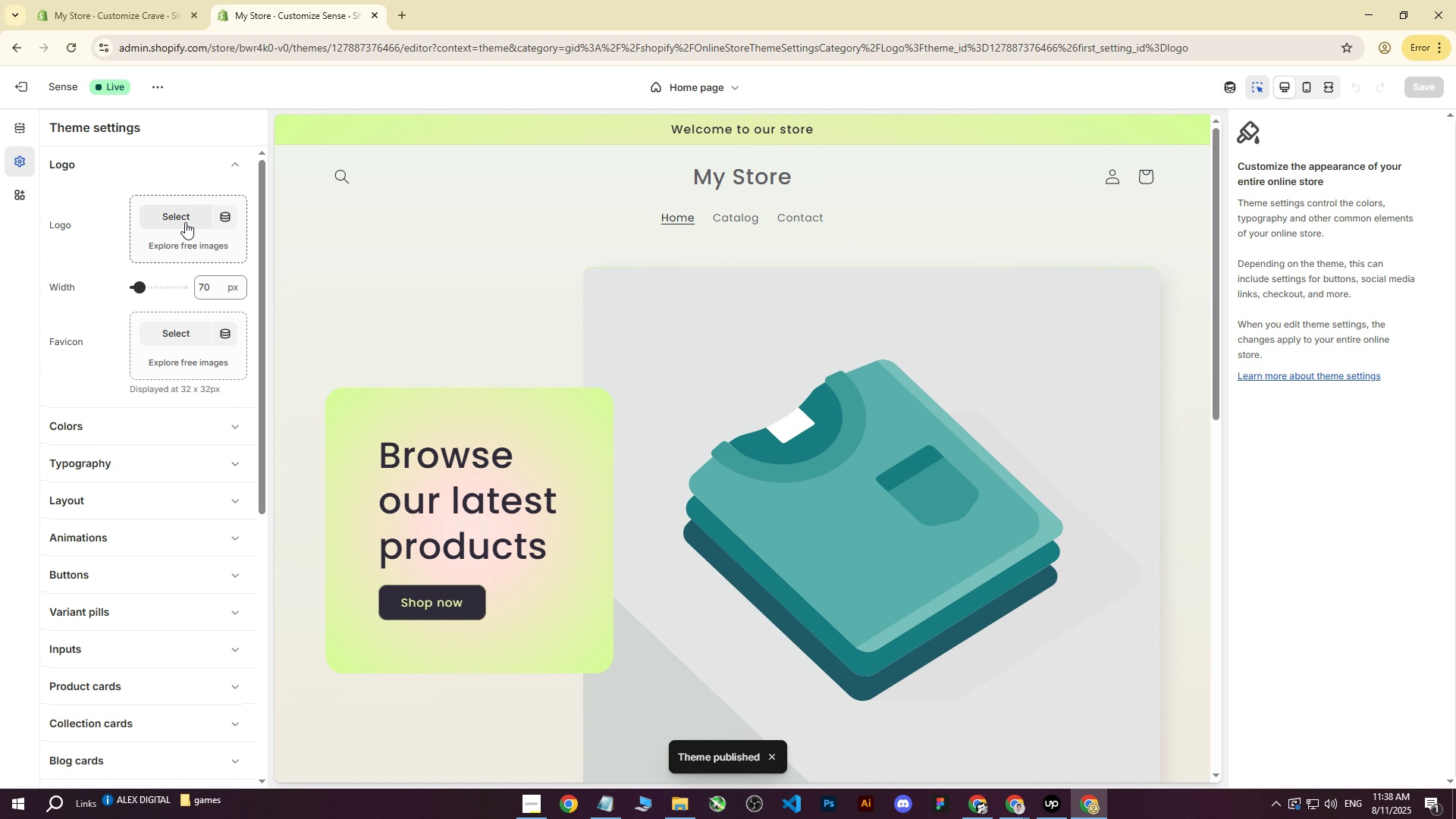 
left_click([186, 223])
 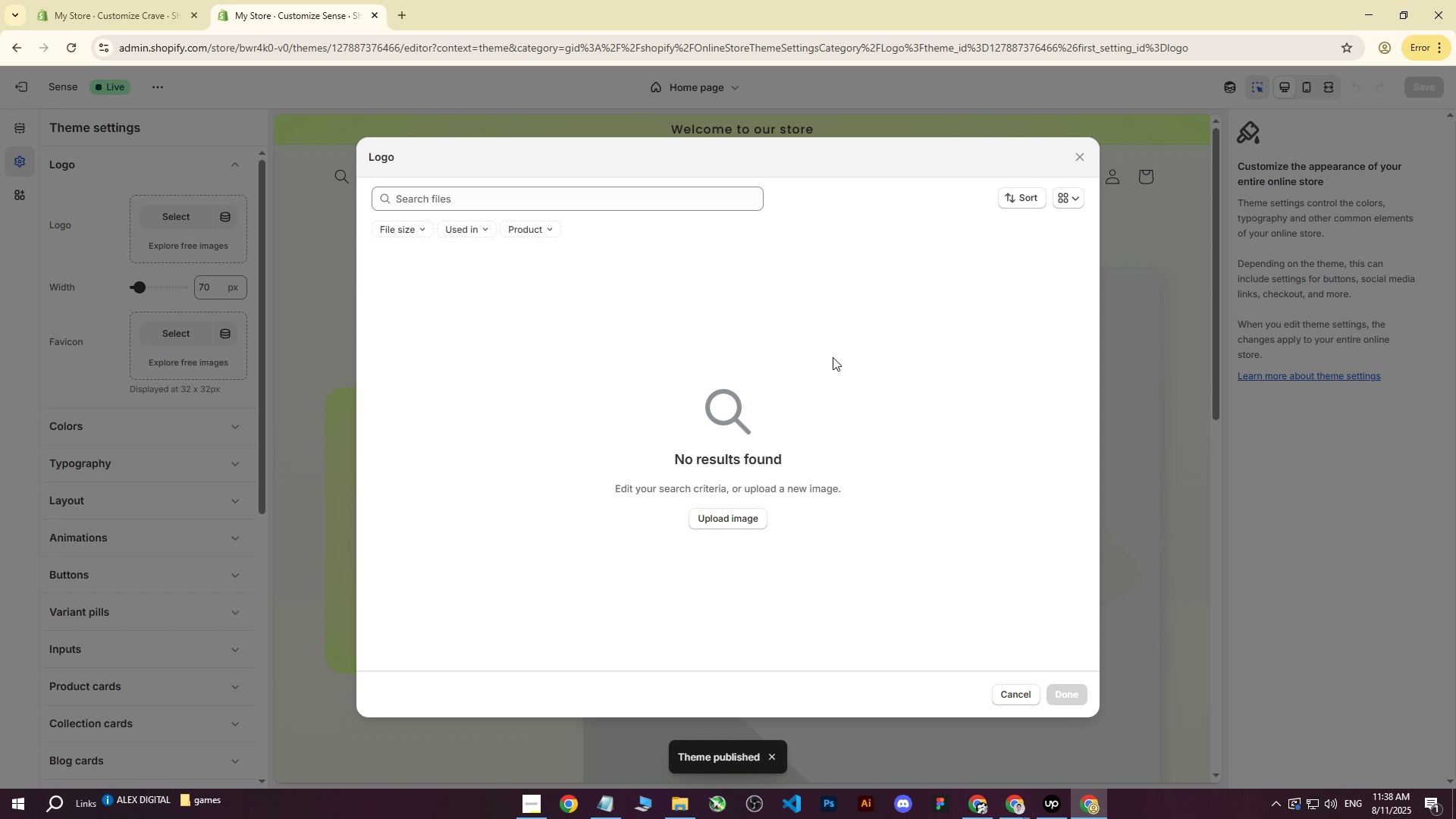 
left_click([1076, 155])
 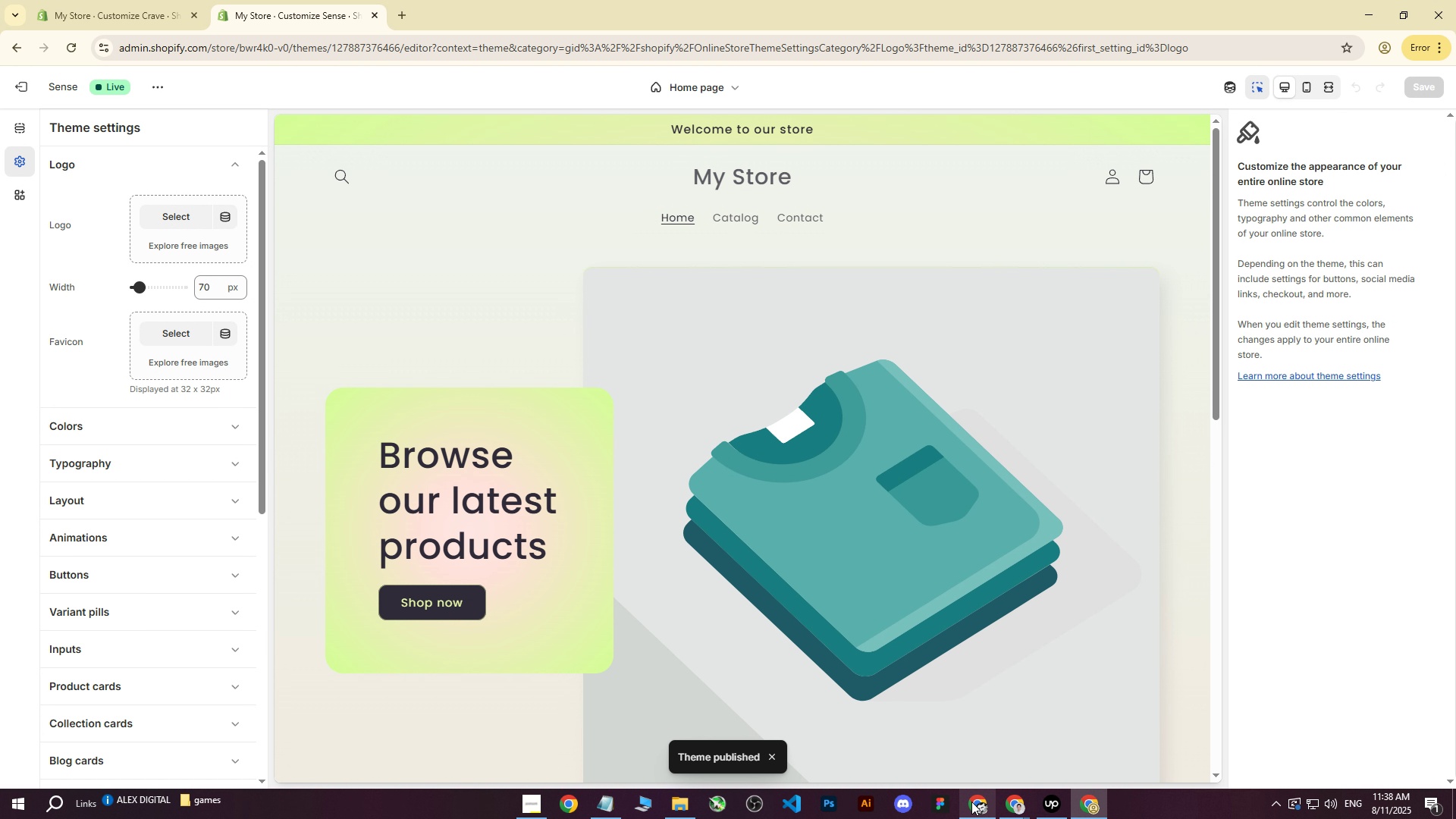 
left_click([677, 806])
 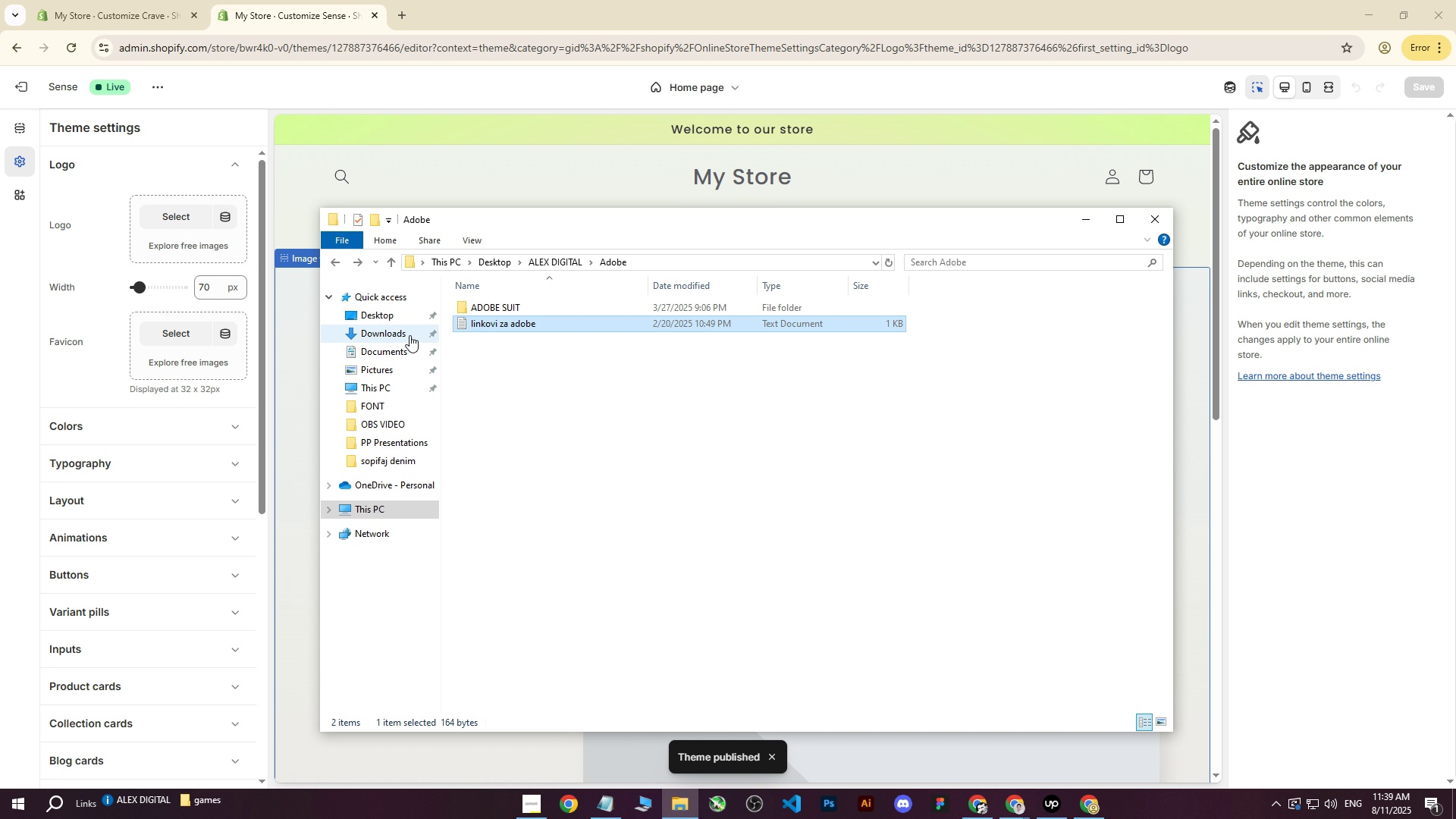 
left_click([409, 336])
 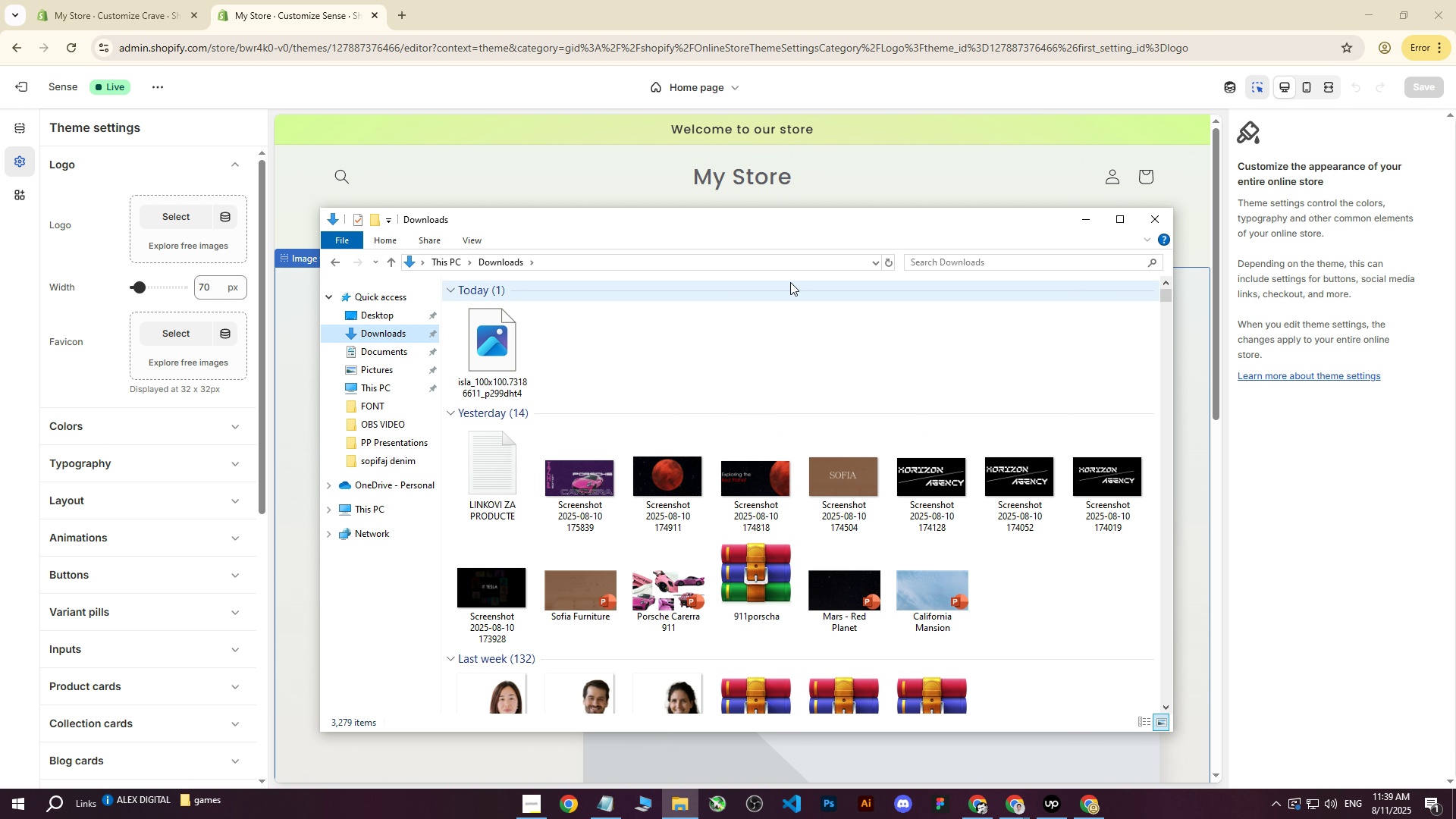 
left_click([1147, 219])
 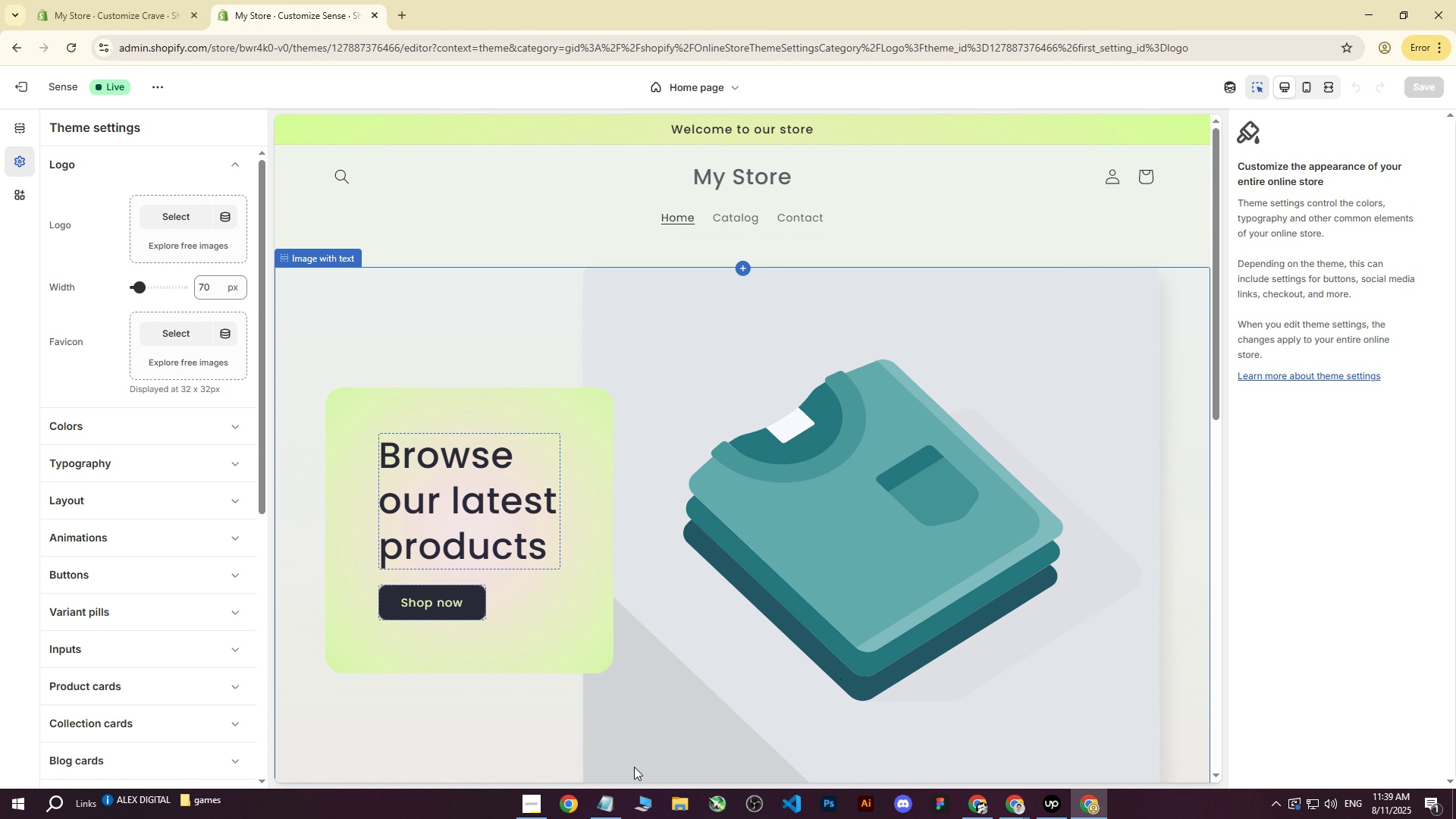 
left_click([680, 807])
 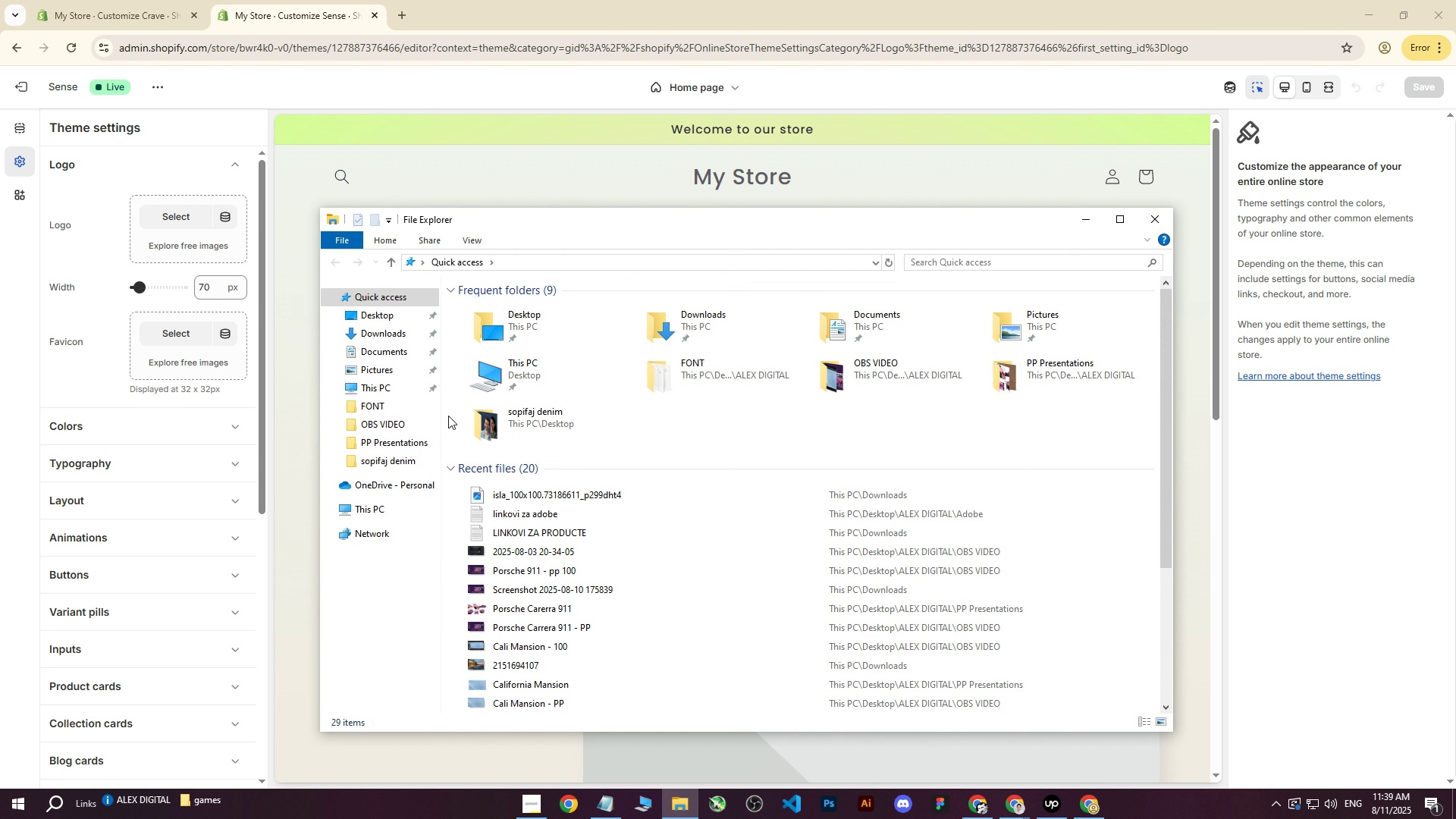 
left_click([392, 337])
 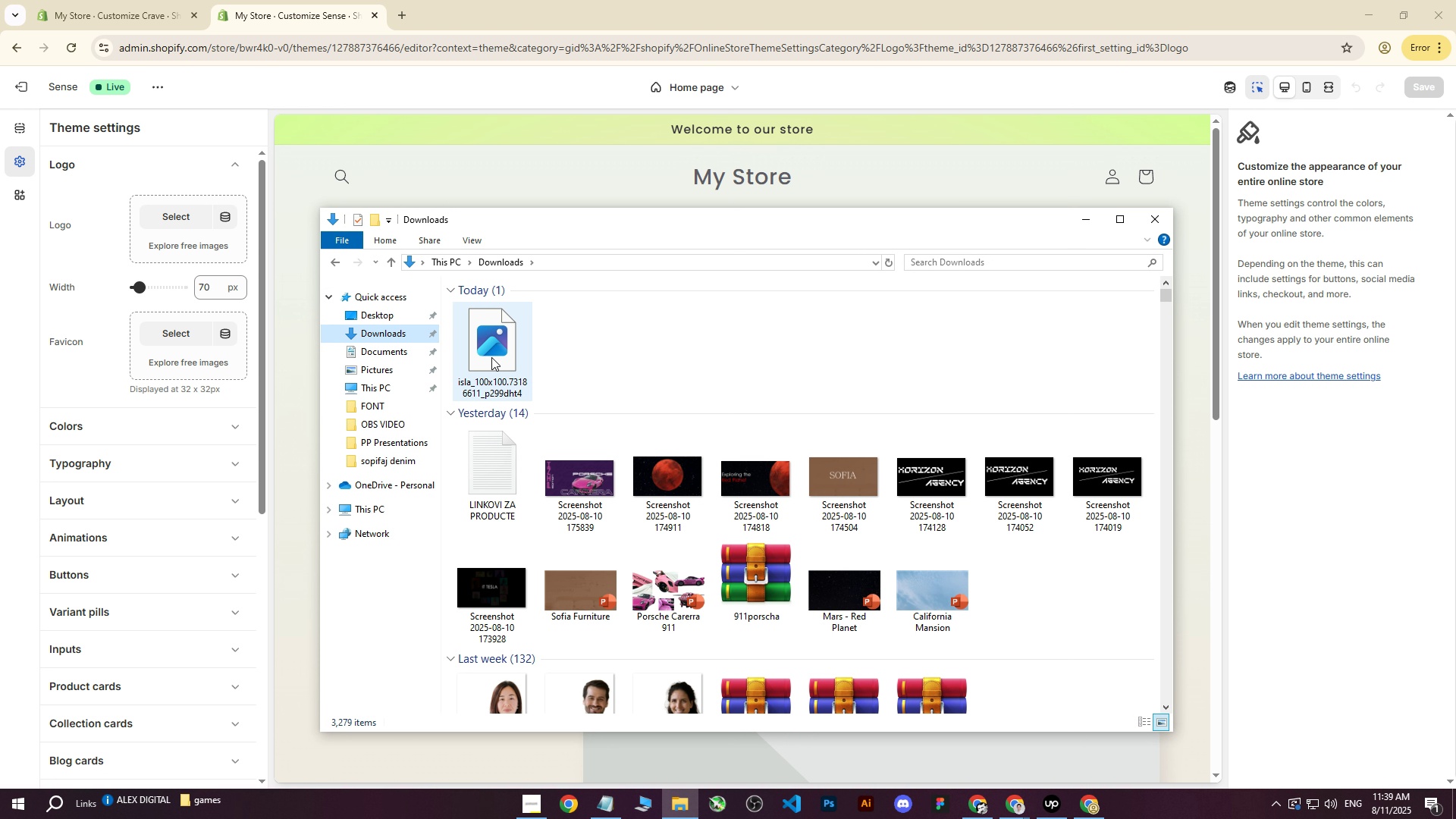 
right_click([491, 357])
 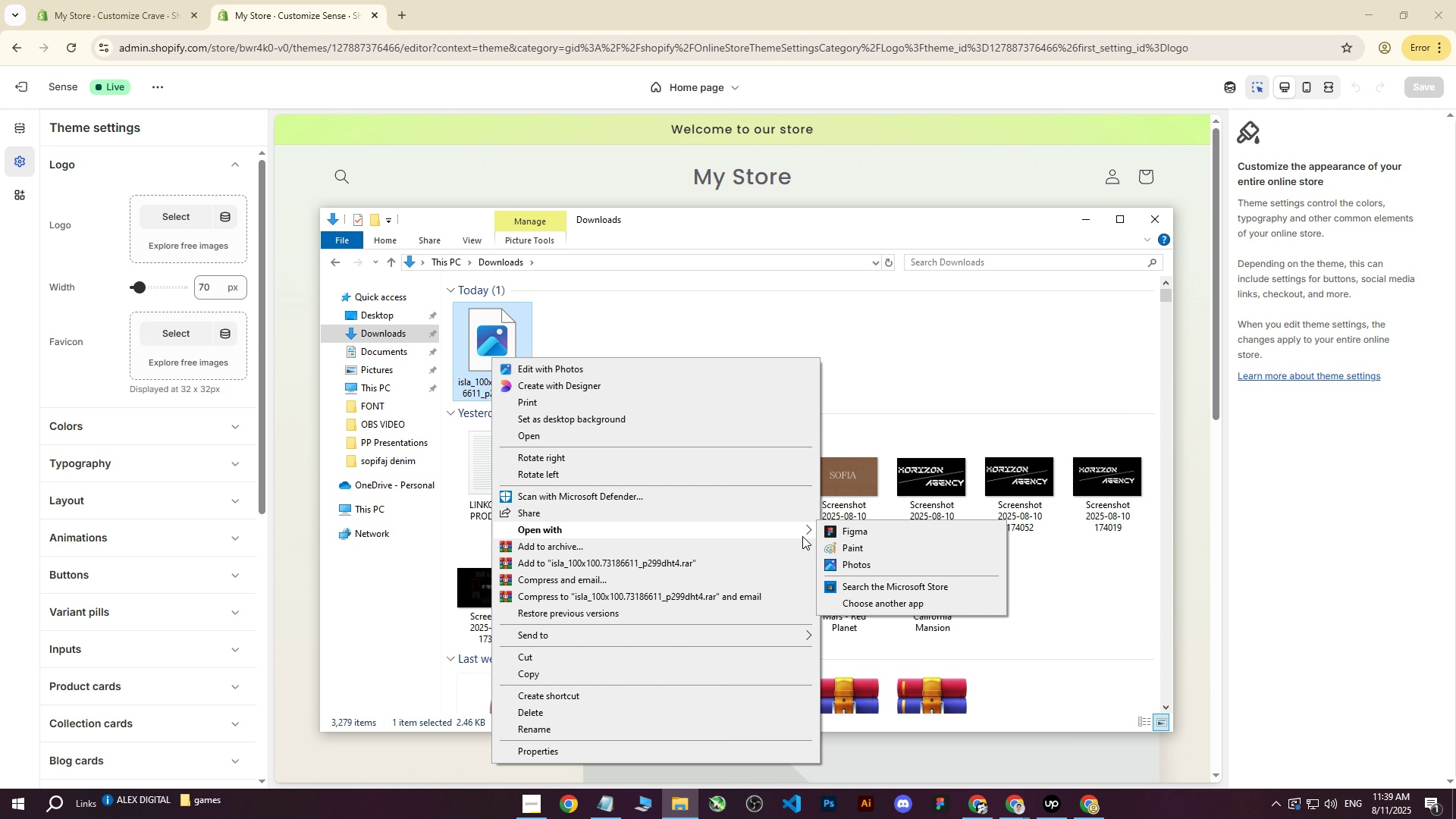 
mouse_move([753, 539])
 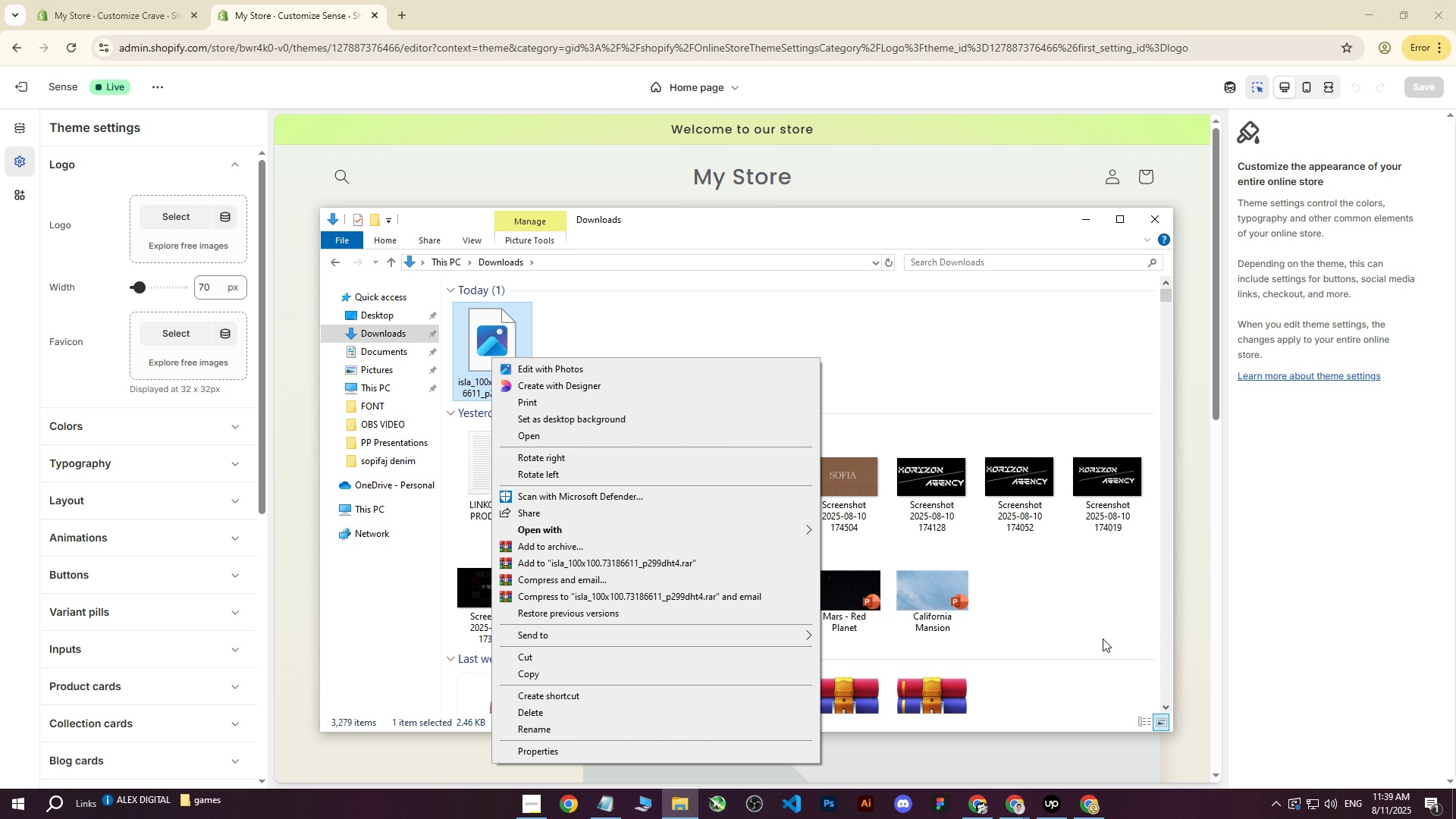 
left_click([1102, 639])
 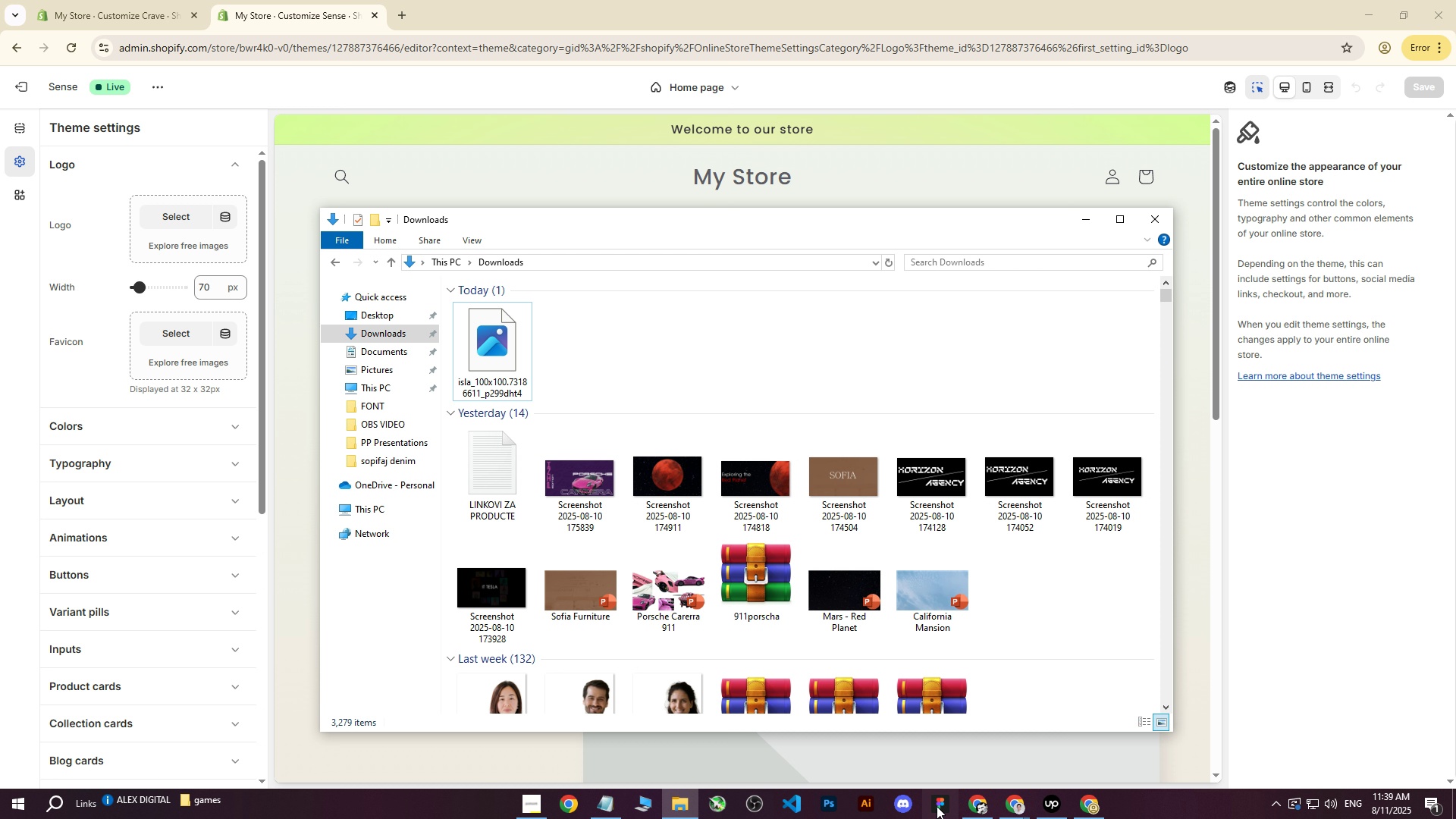 
left_click([937, 806])
 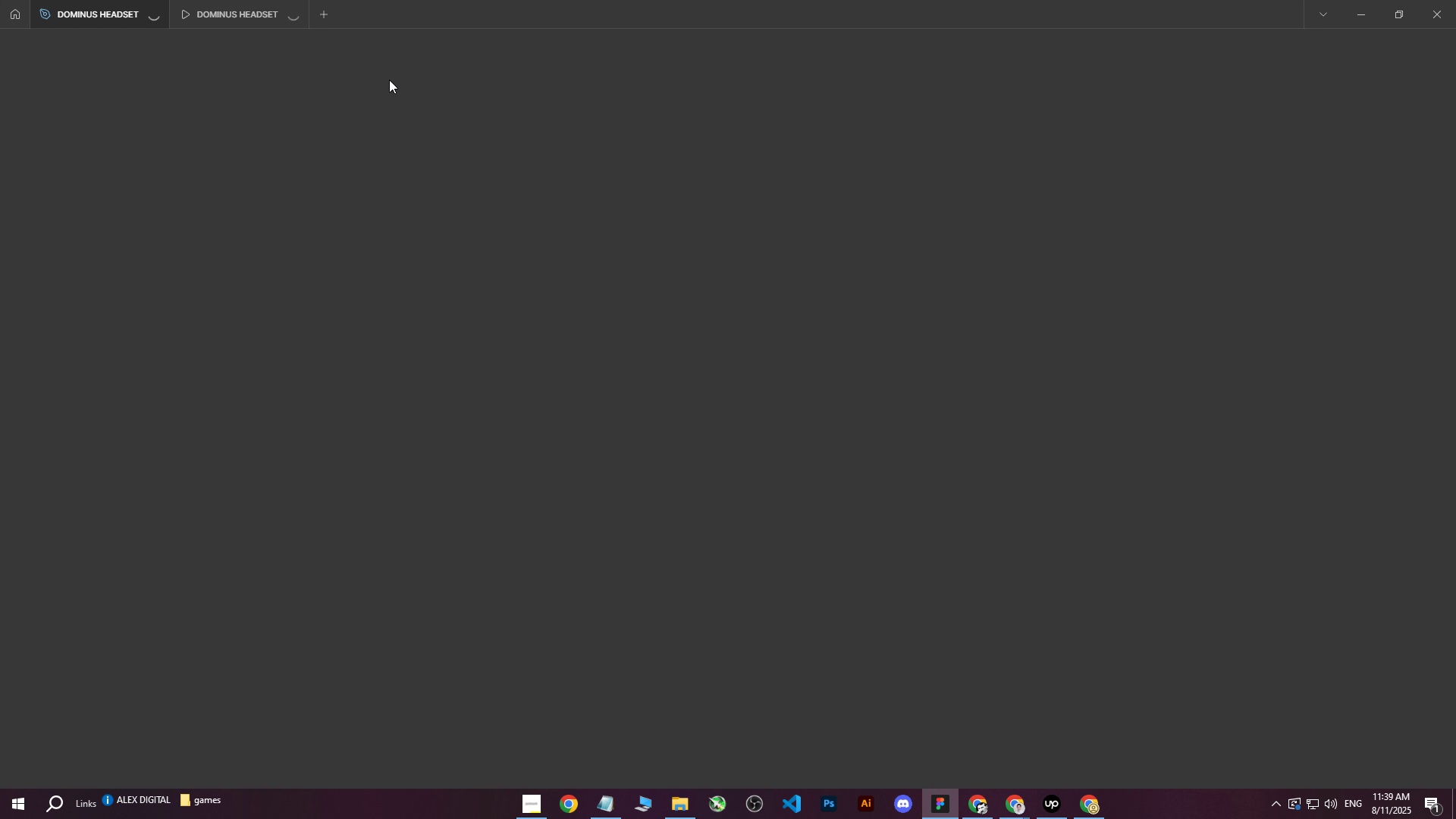 
left_click([331, 10])
 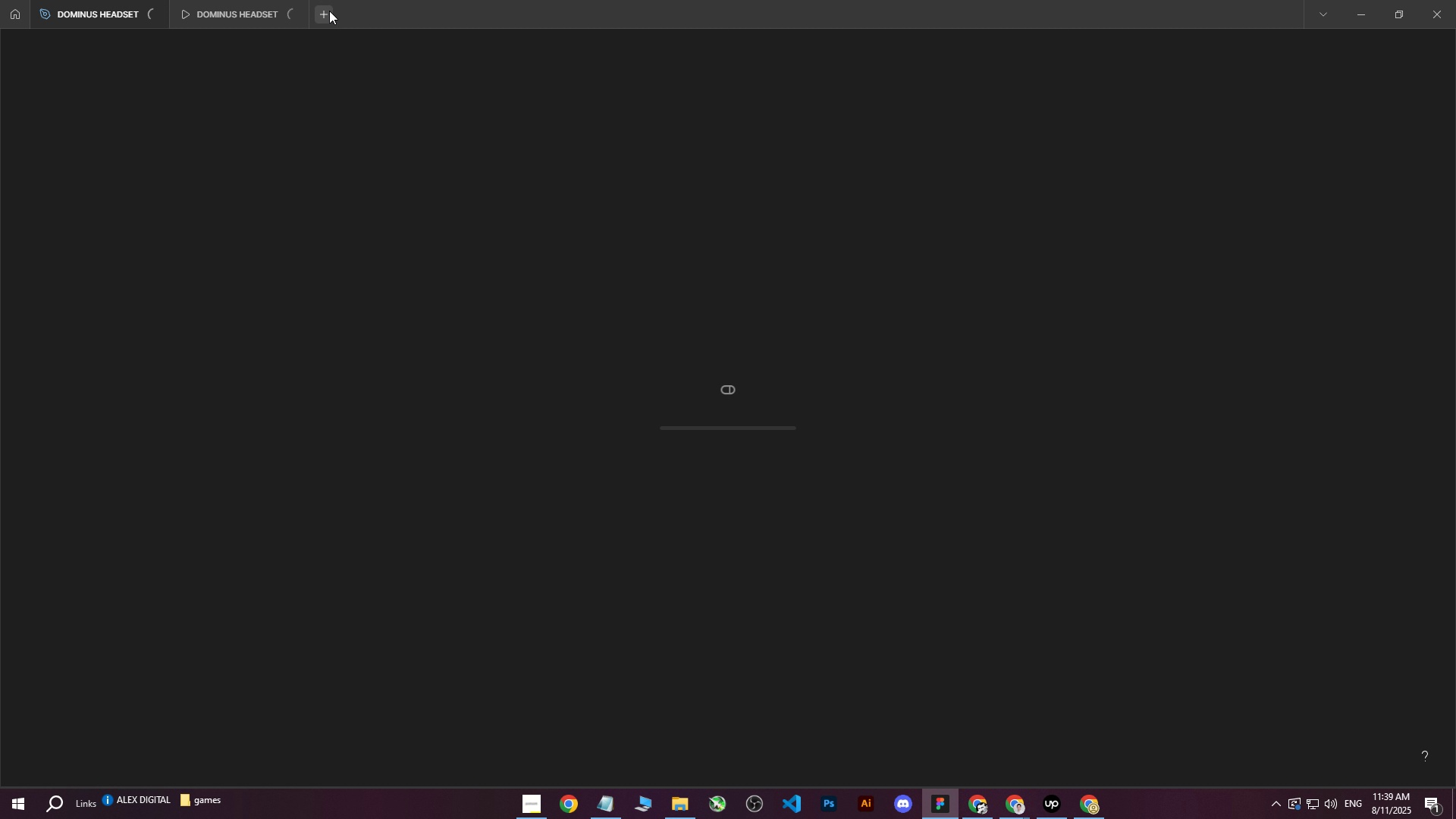 
left_click([329, 11])
 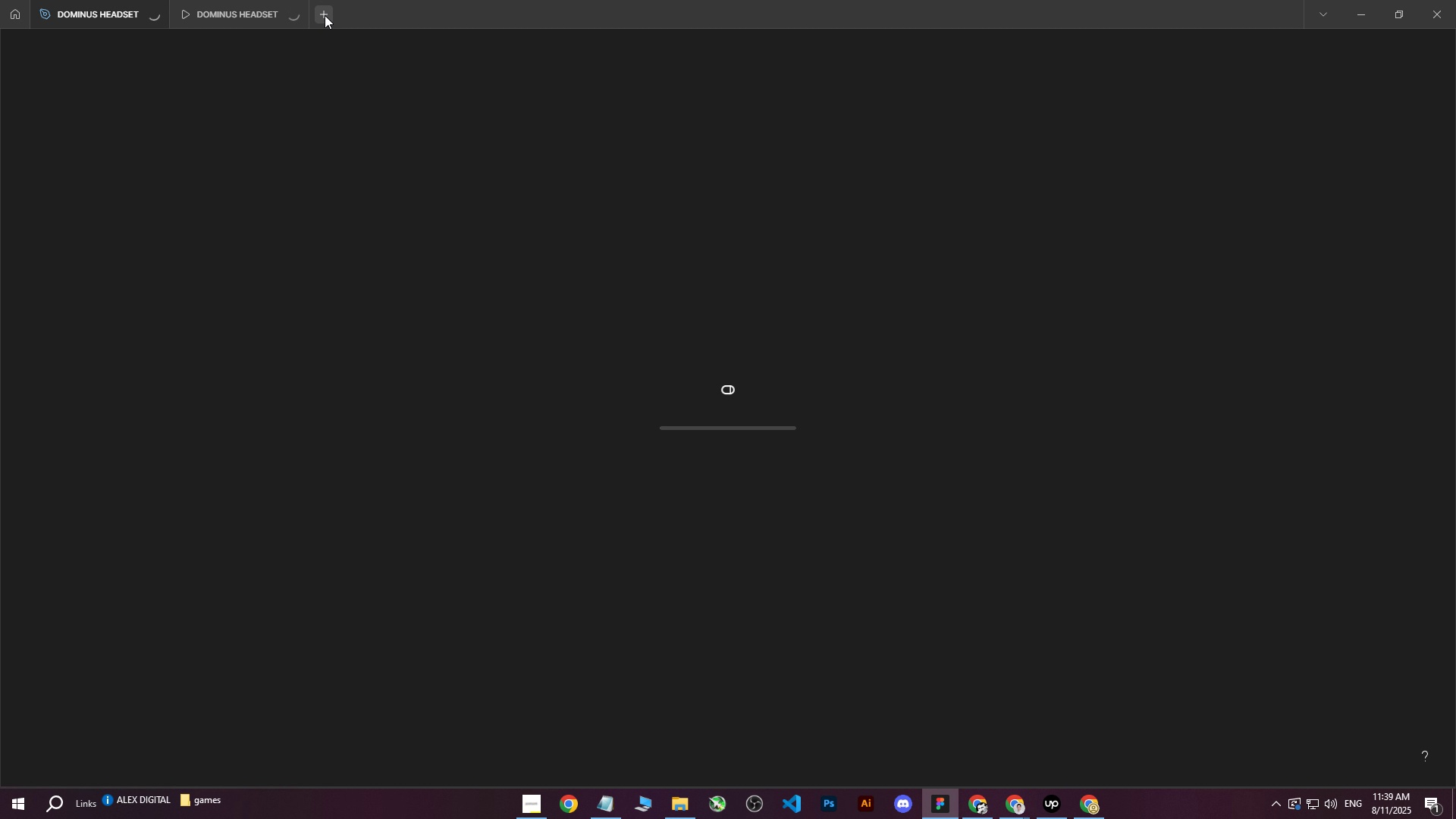 
left_click([325, 15])
 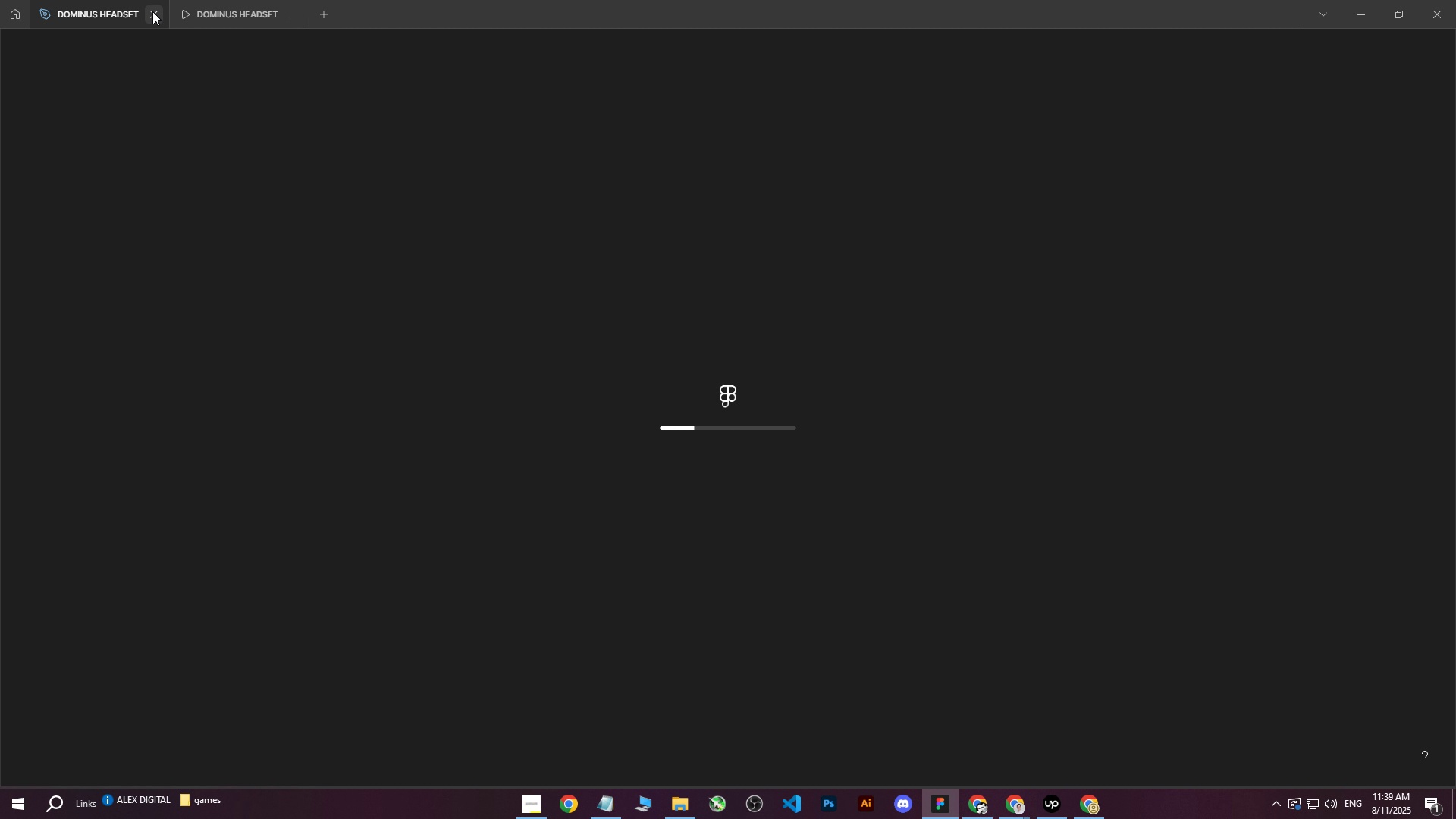 
left_click([147, 11])
 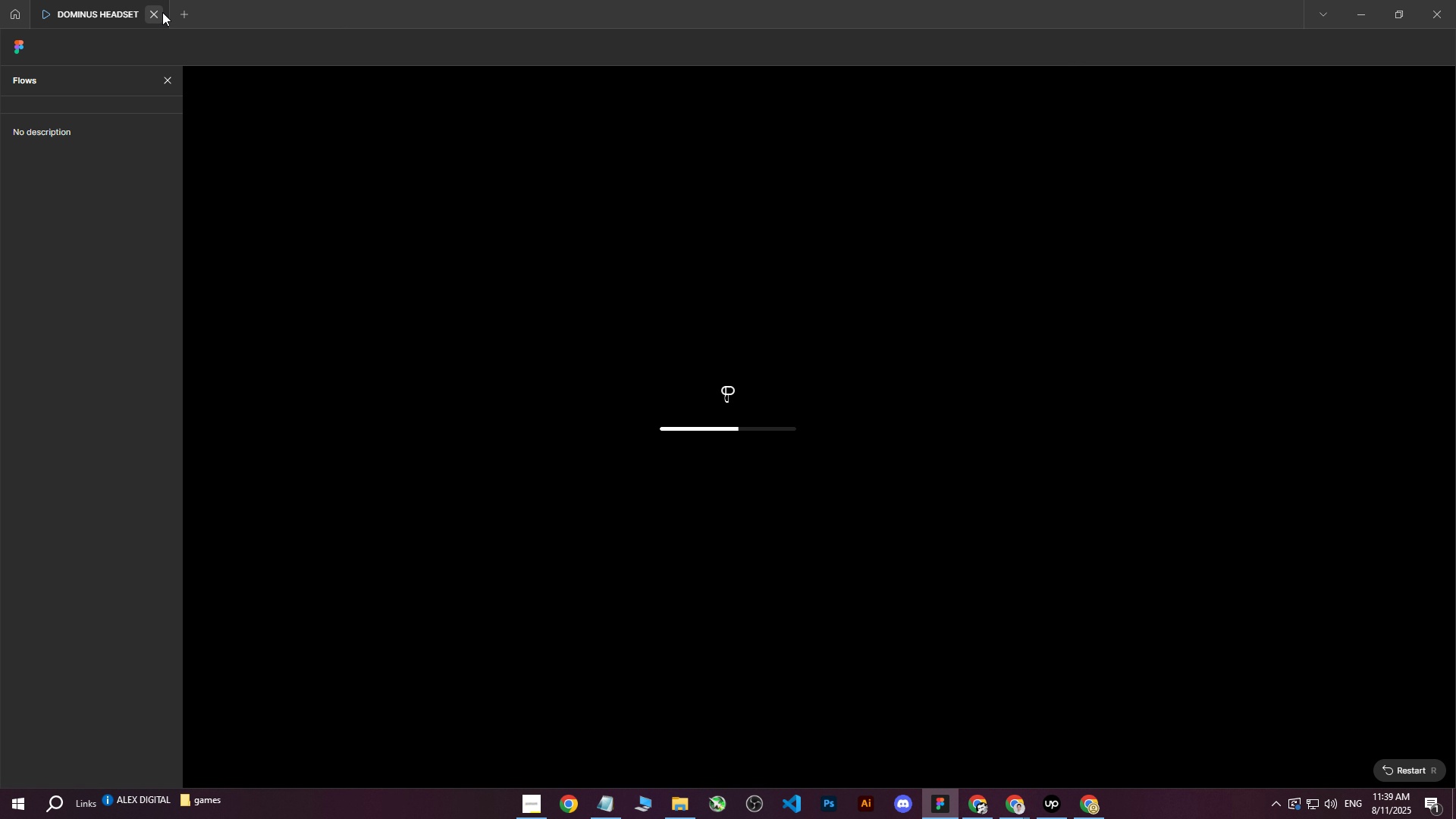 
left_click([184, 12])
 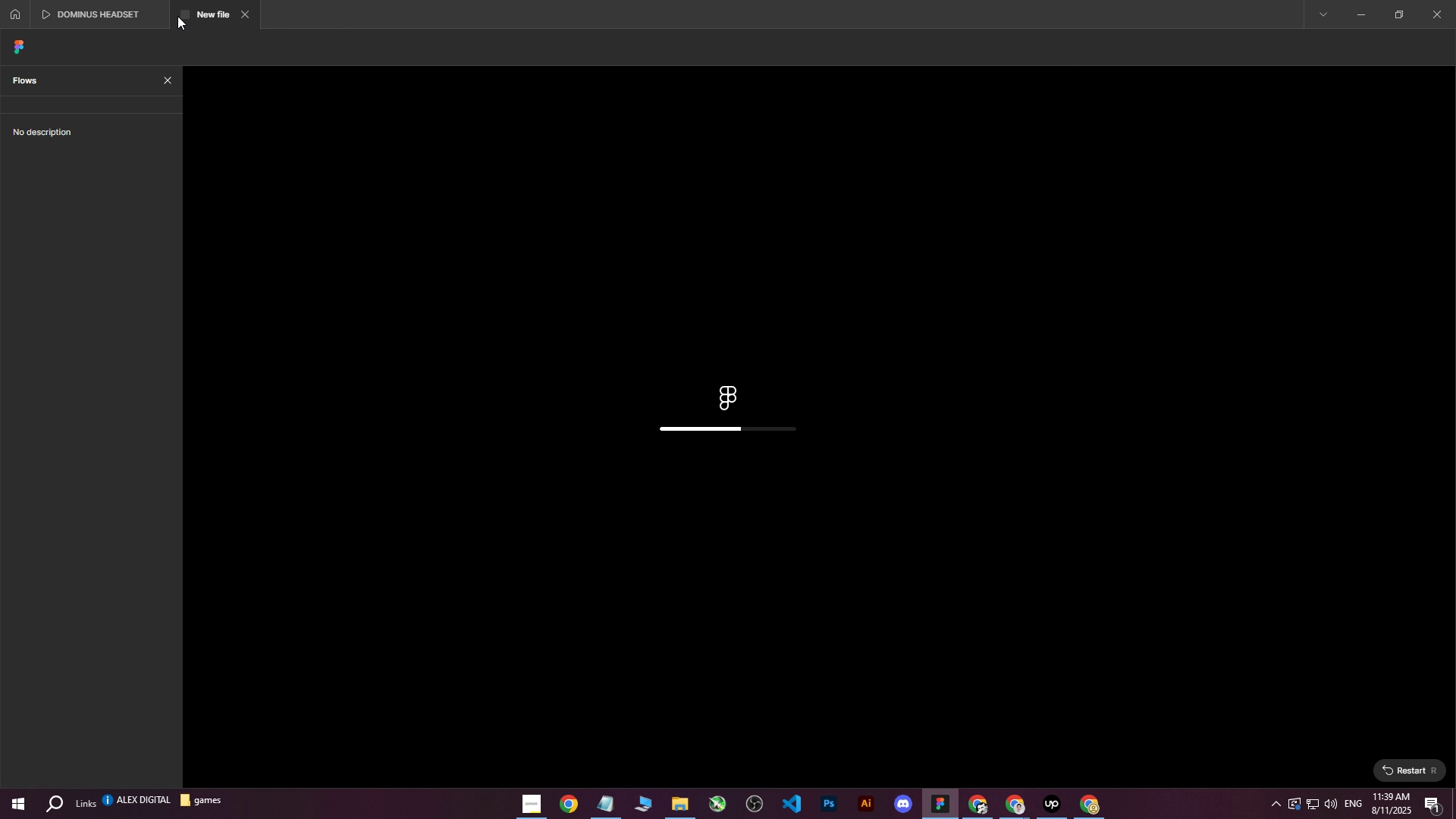 
mouse_move([172, 18])
 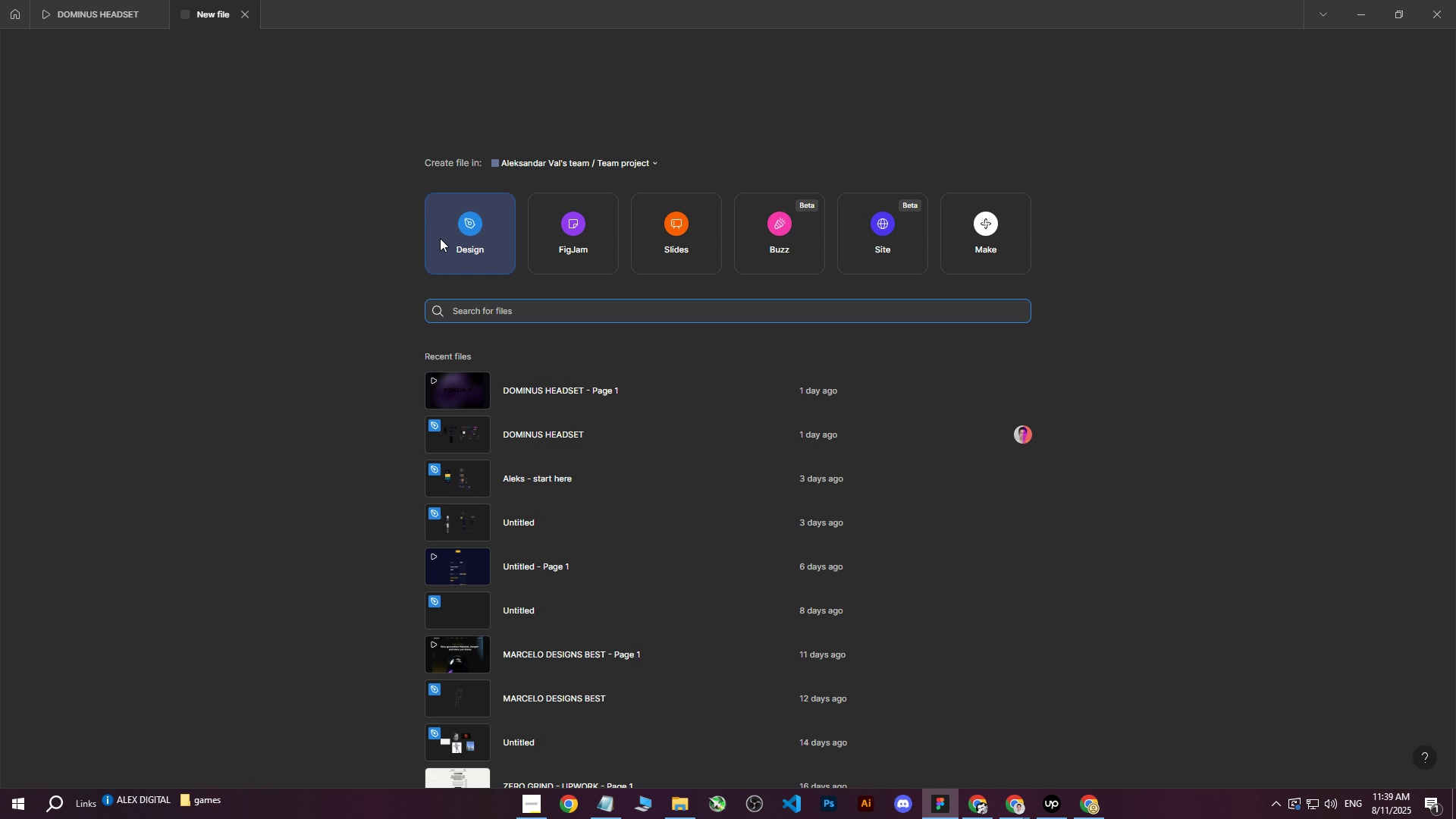 
left_click([440, 239])
 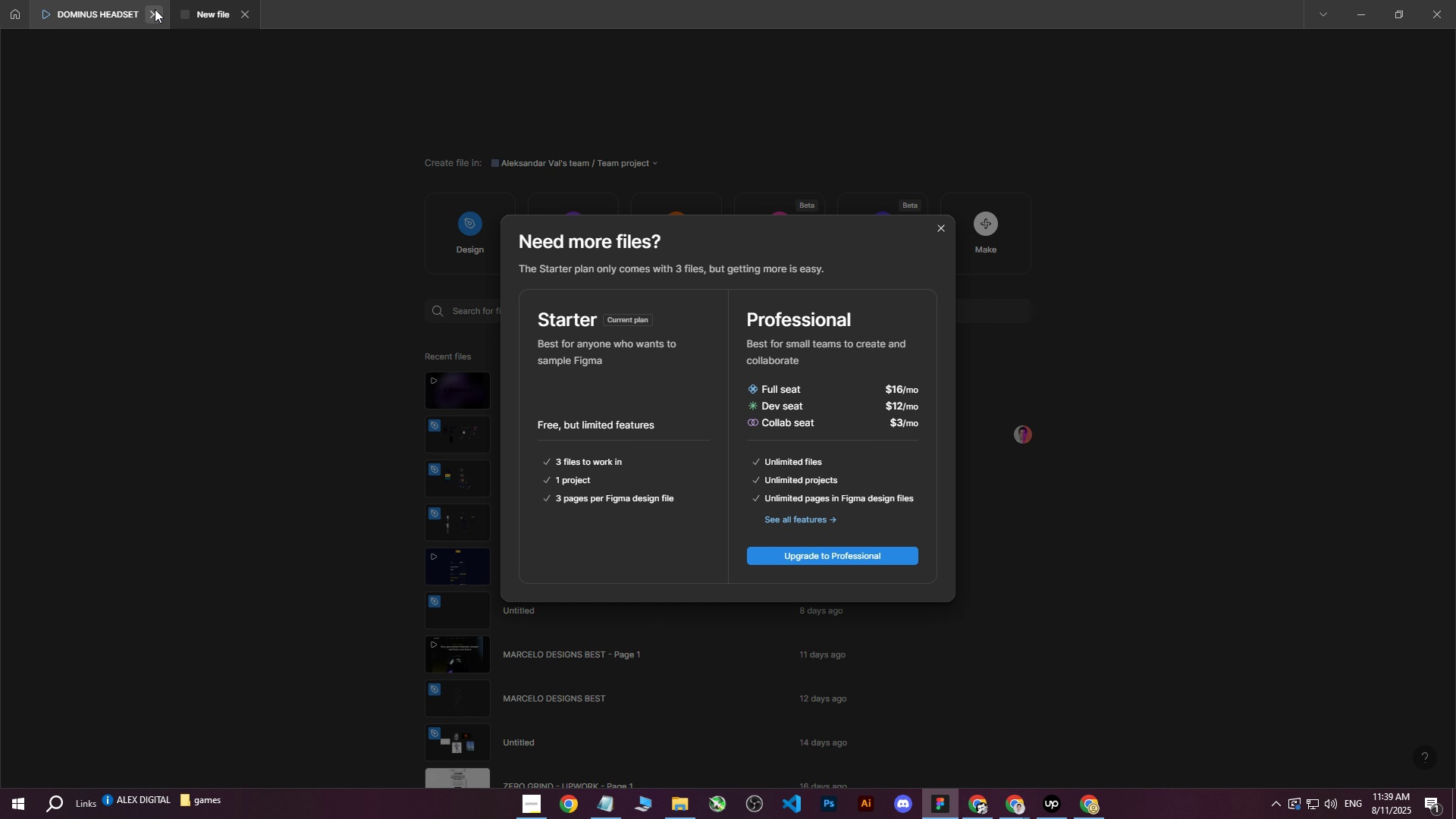 
left_click([155, 9])
 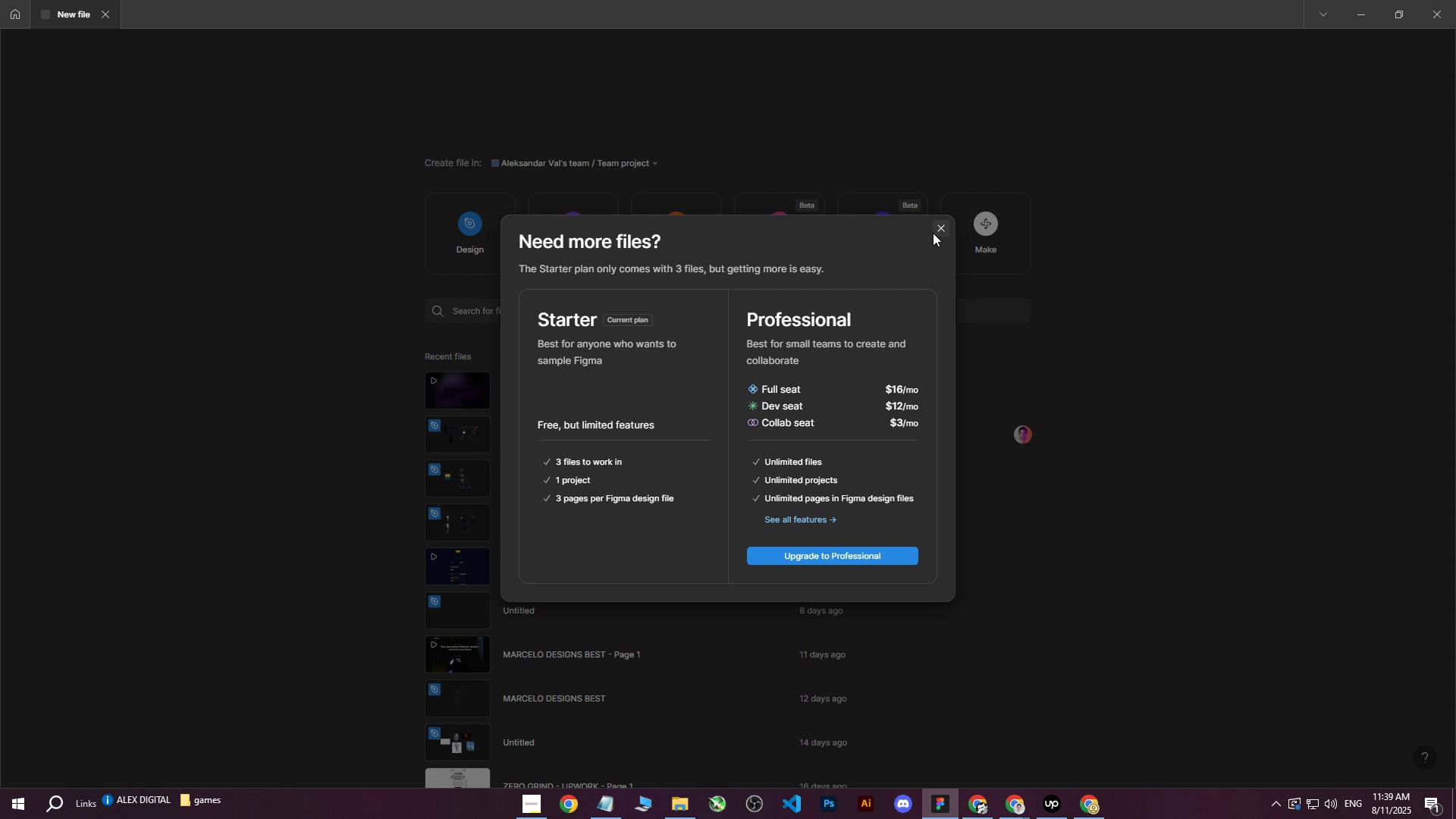 
left_click([937, 231])
 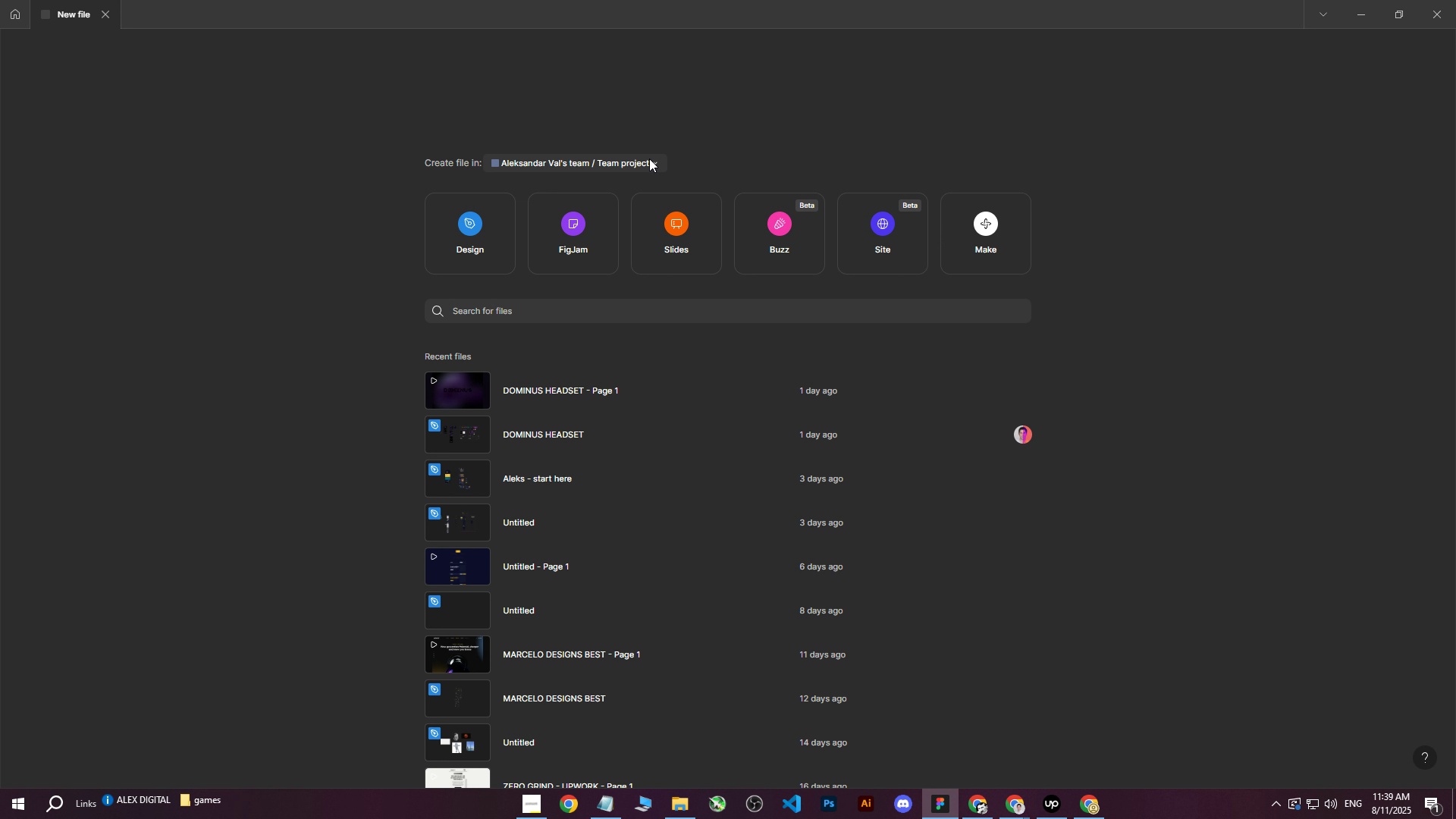 
left_click([642, 155])
 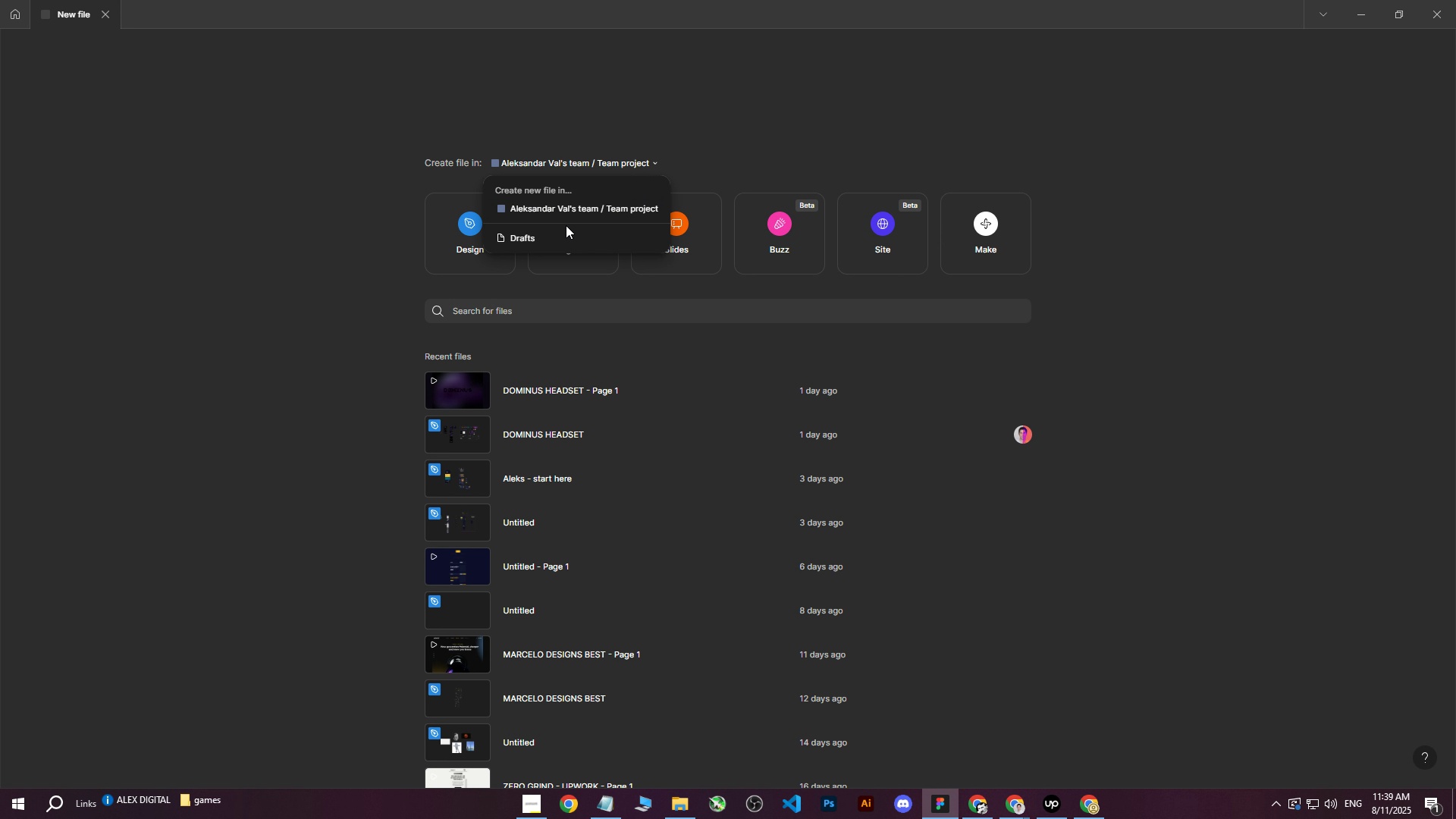 
left_click([558, 234])
 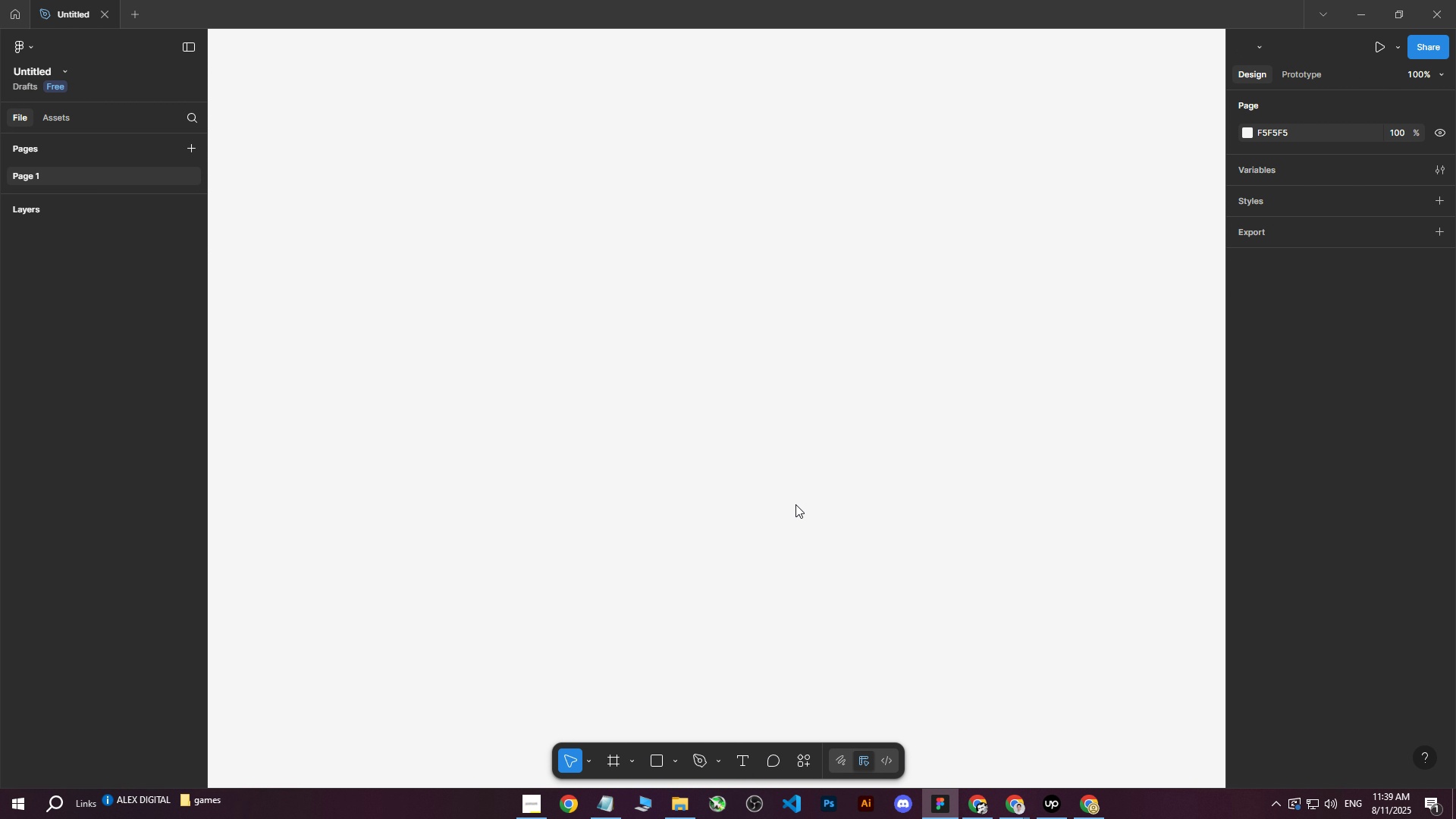 
left_click([682, 403])
 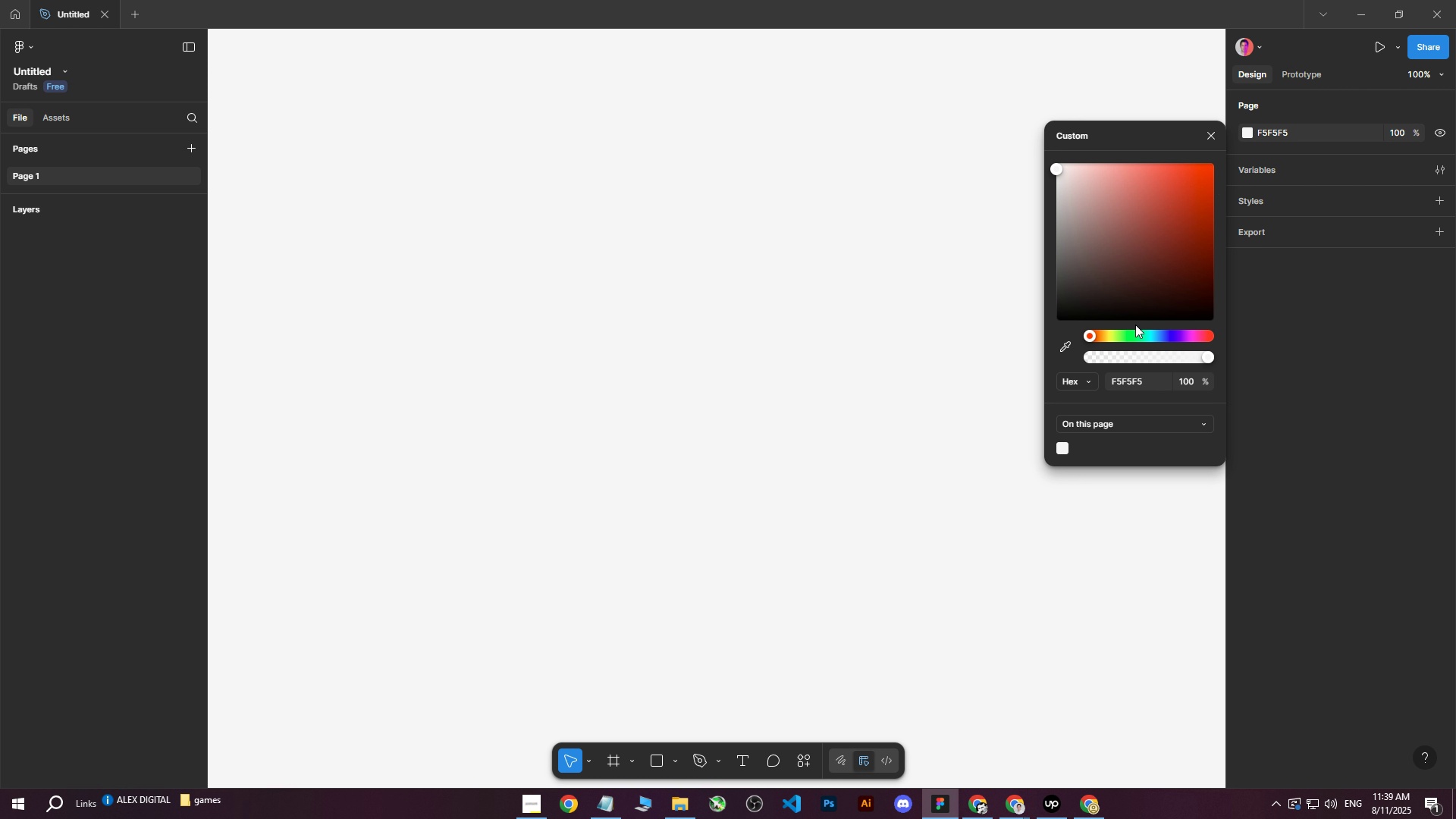 
left_click_drag(start_coordinate=[1083, 284], to_coordinate=[1057, 302])
 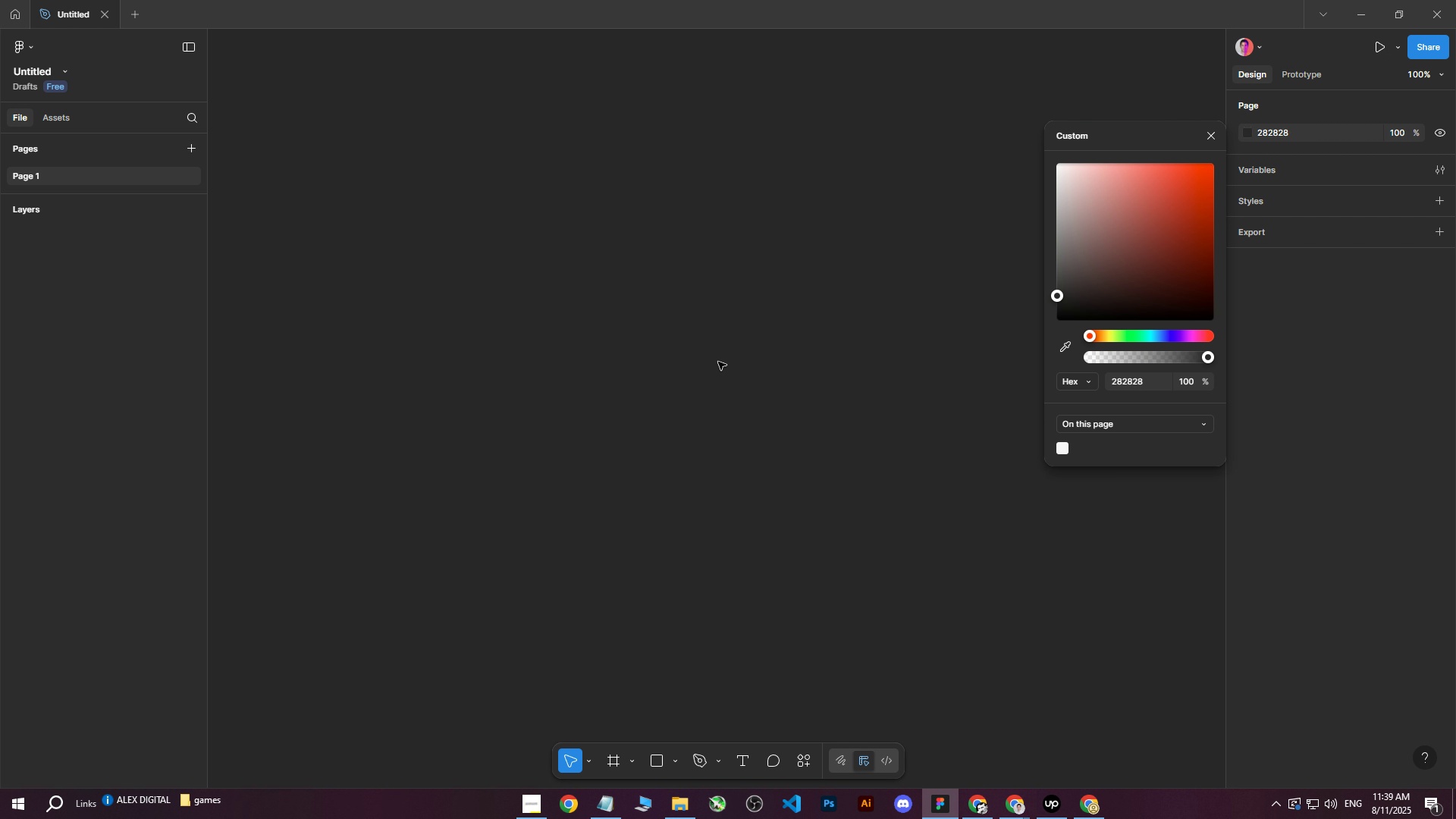 
left_click([711, 366])
 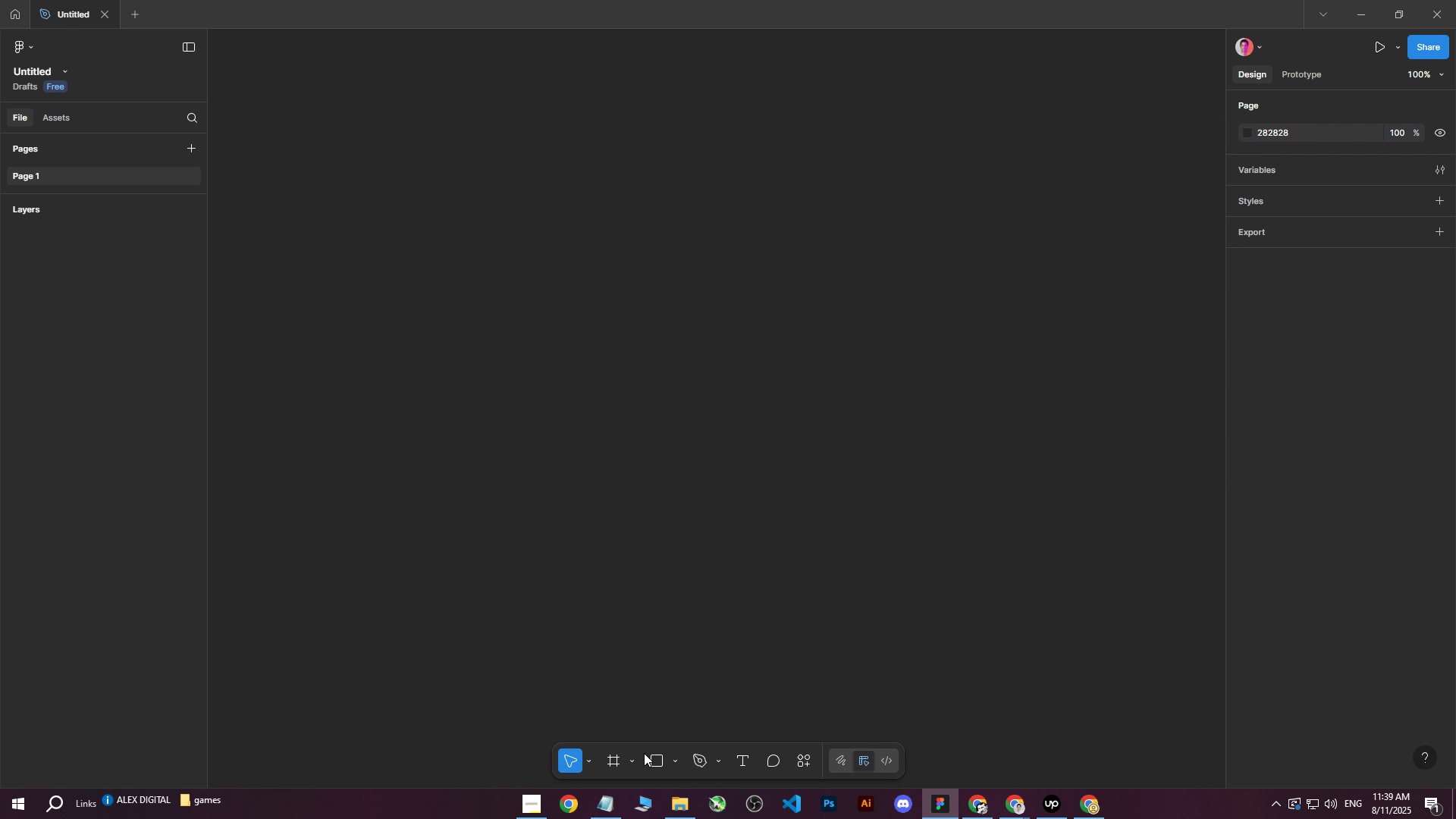 
left_click([649, 760])
 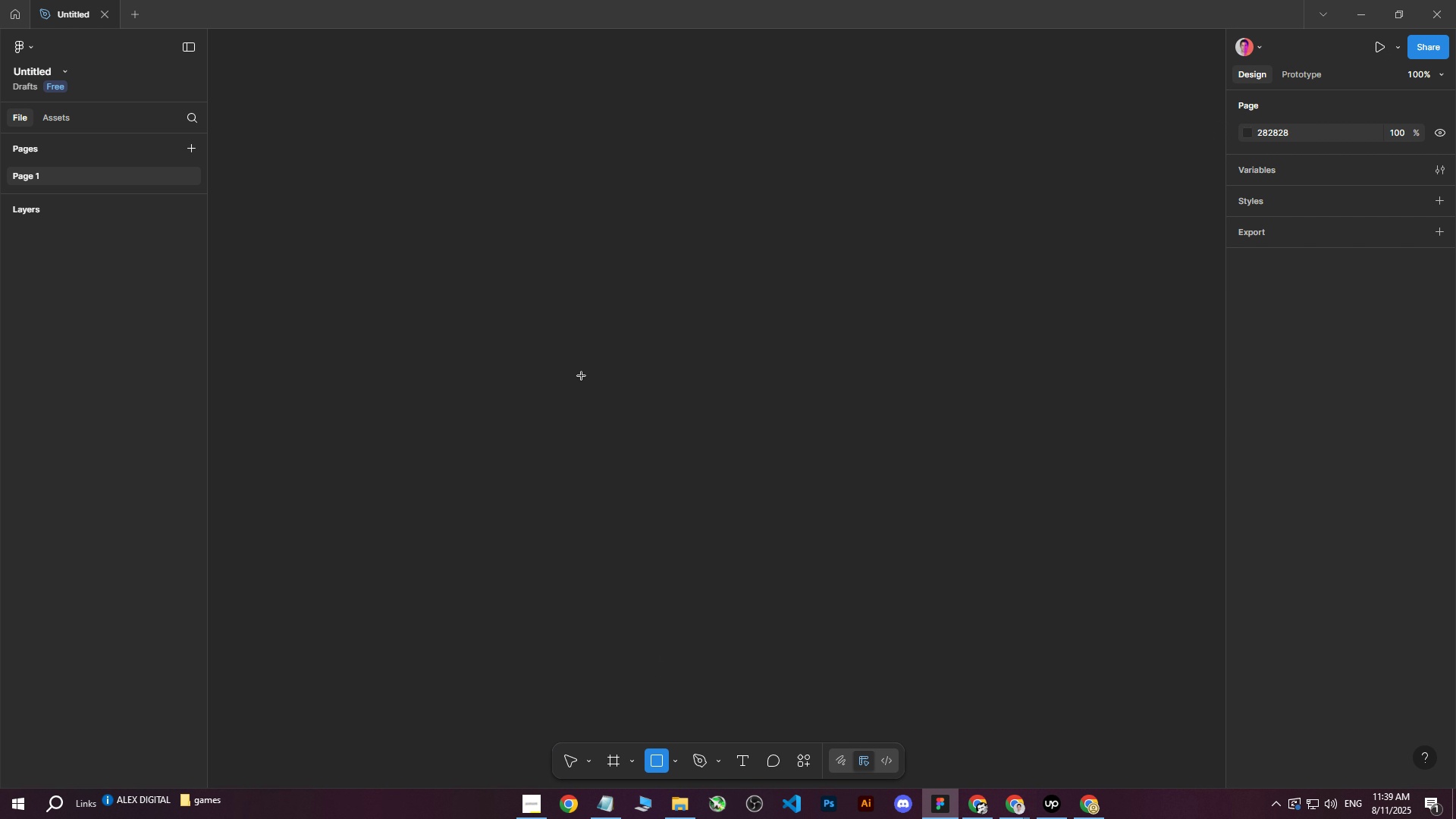 
left_click_drag(start_coordinate=[569, 305], to_coordinate=[726, 443])
 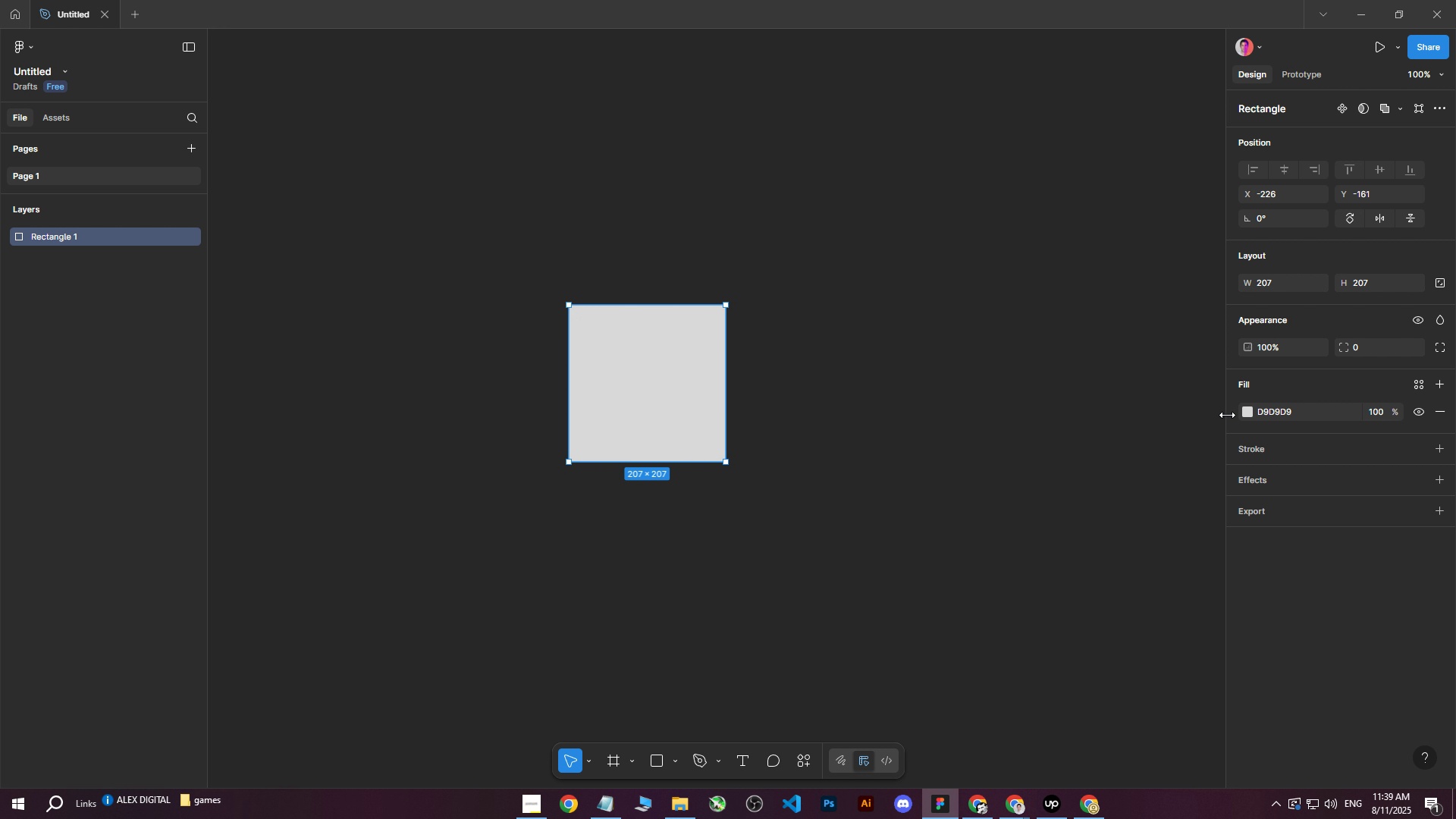 
hold_key(key=ShiftLeft, duration=1.0)
 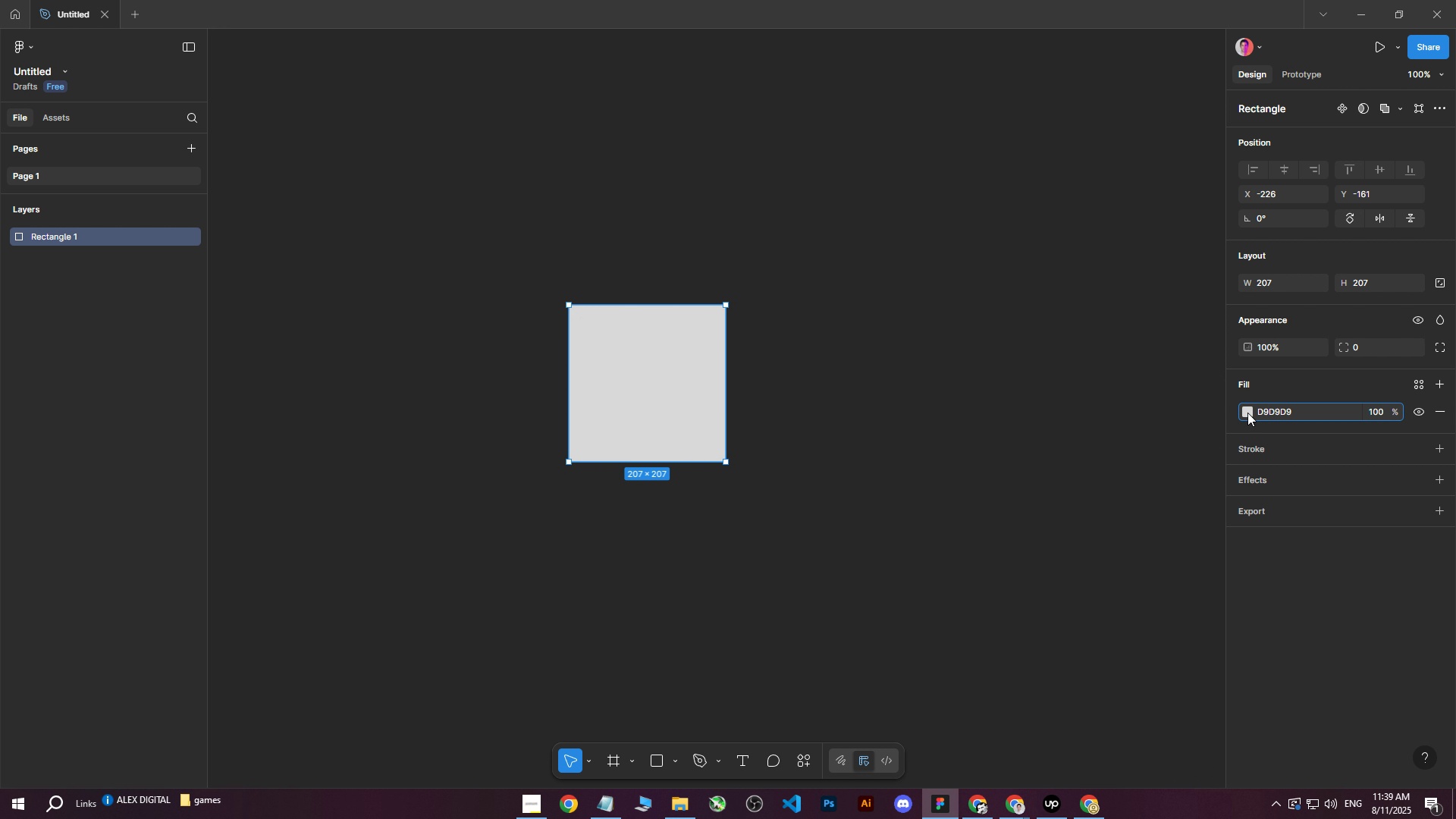 
left_click([1247, 413])
 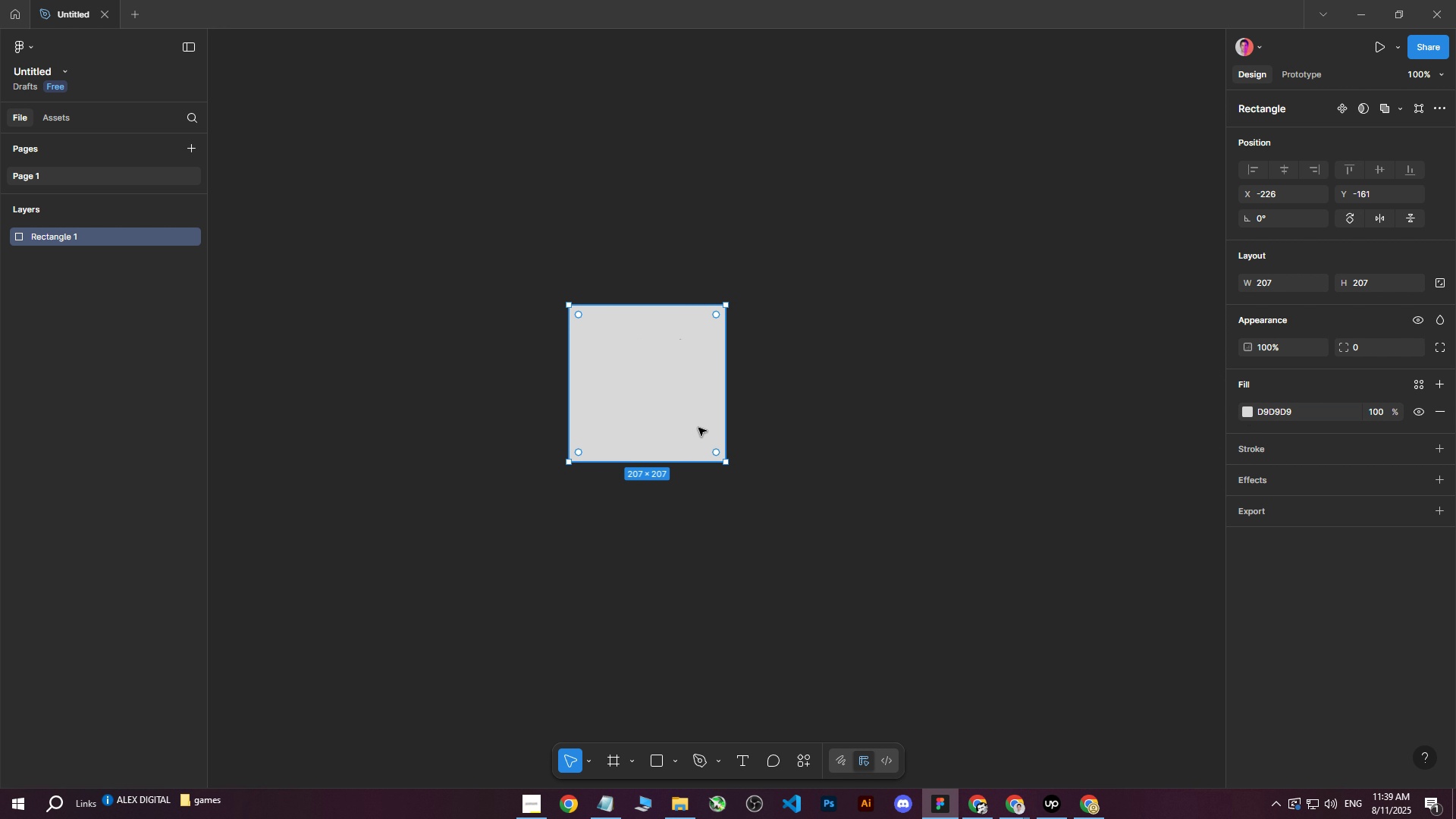 
hold_key(key=ShiftLeft, duration=0.69)
 